 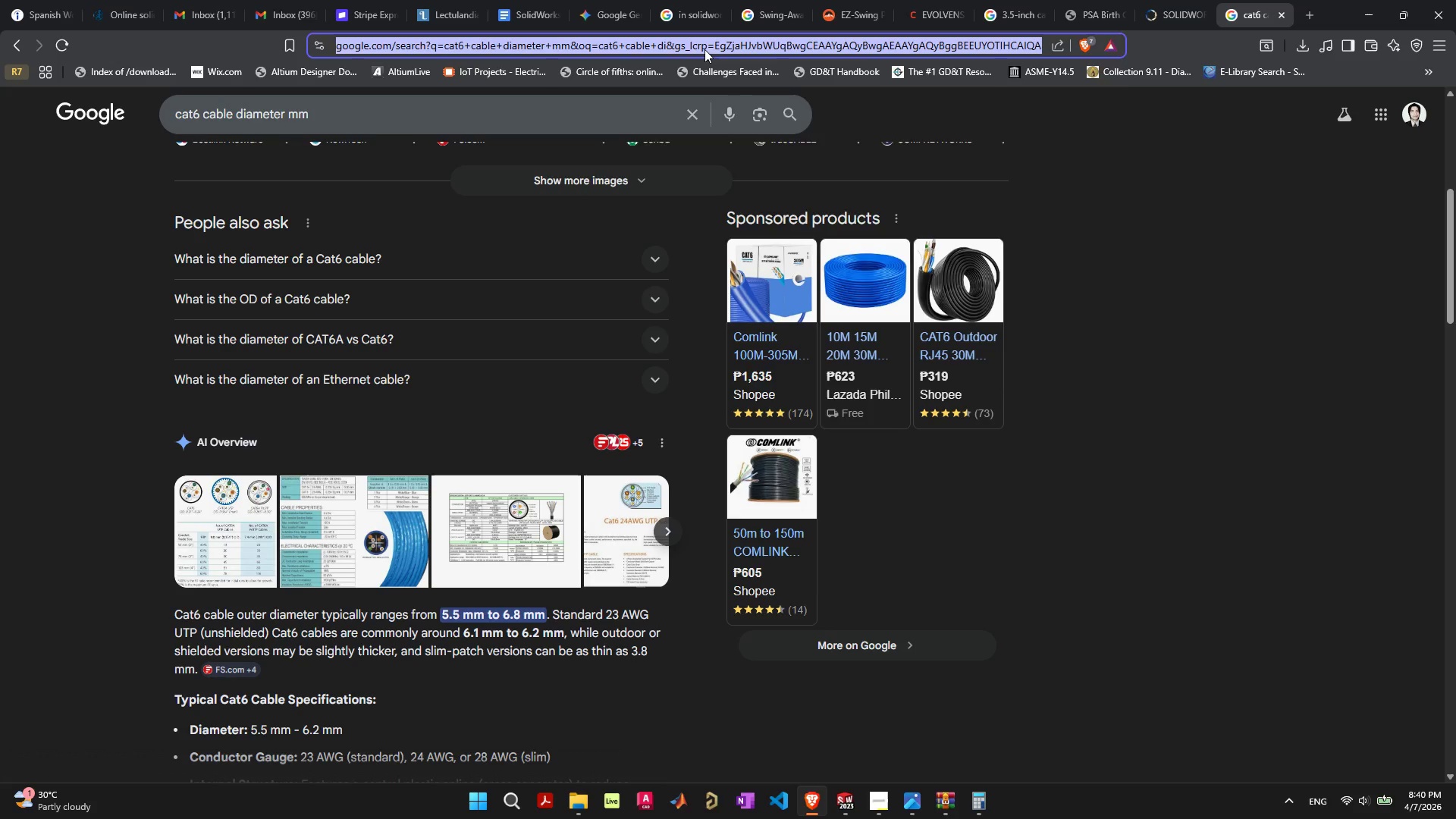 
type(cable spoo)
 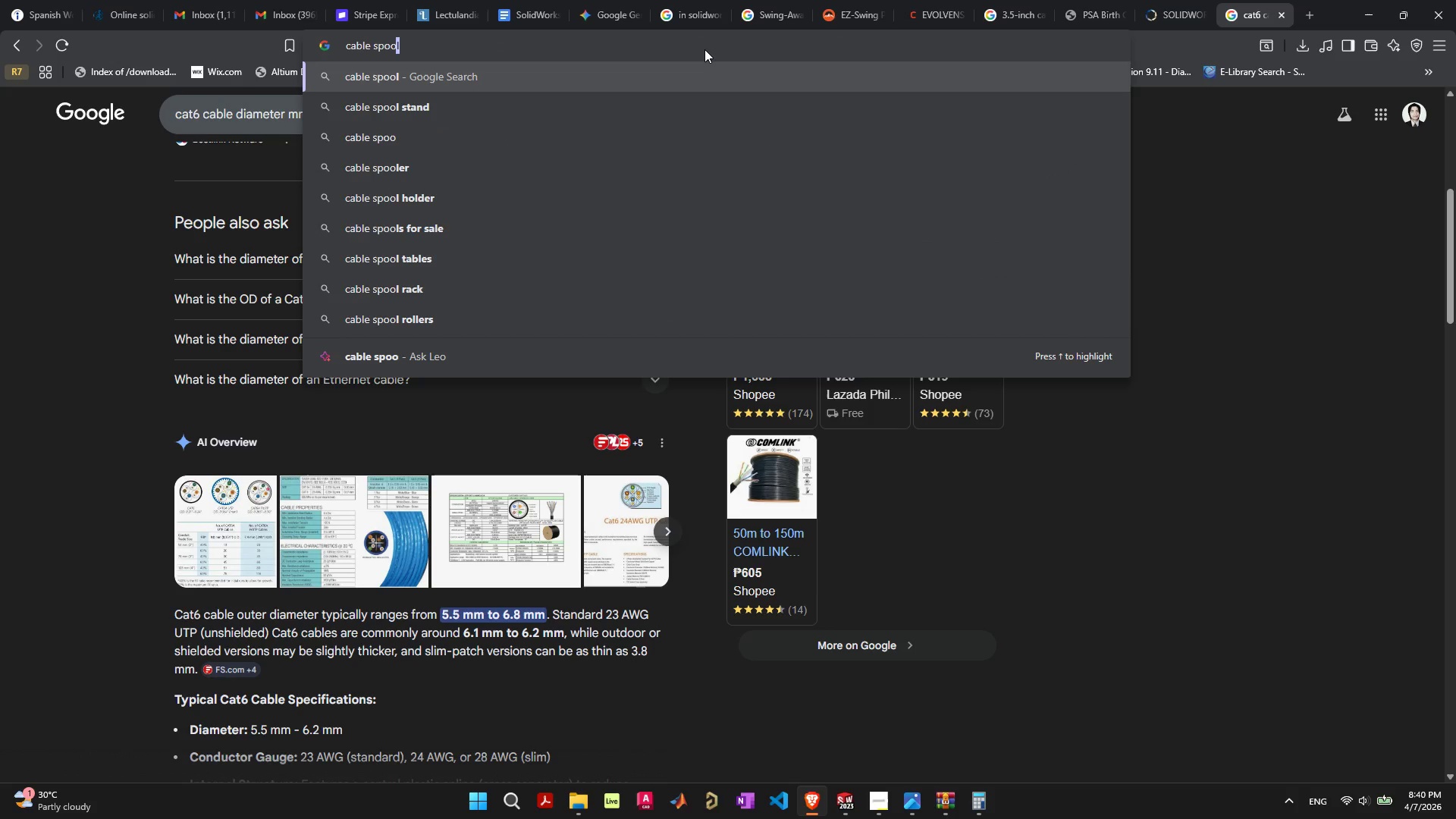 
key(ArrowRight)
 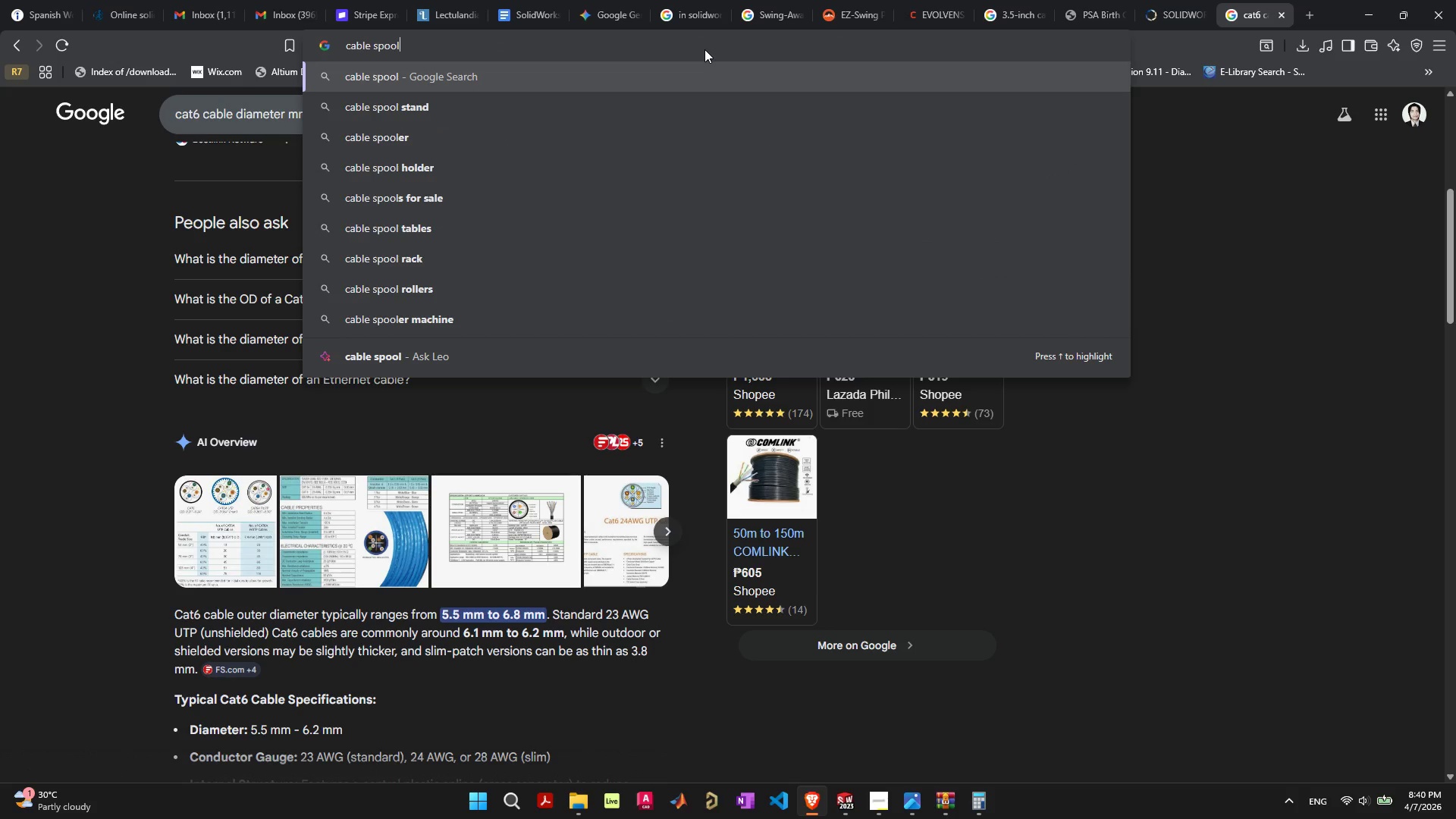 
type( mechanism)
 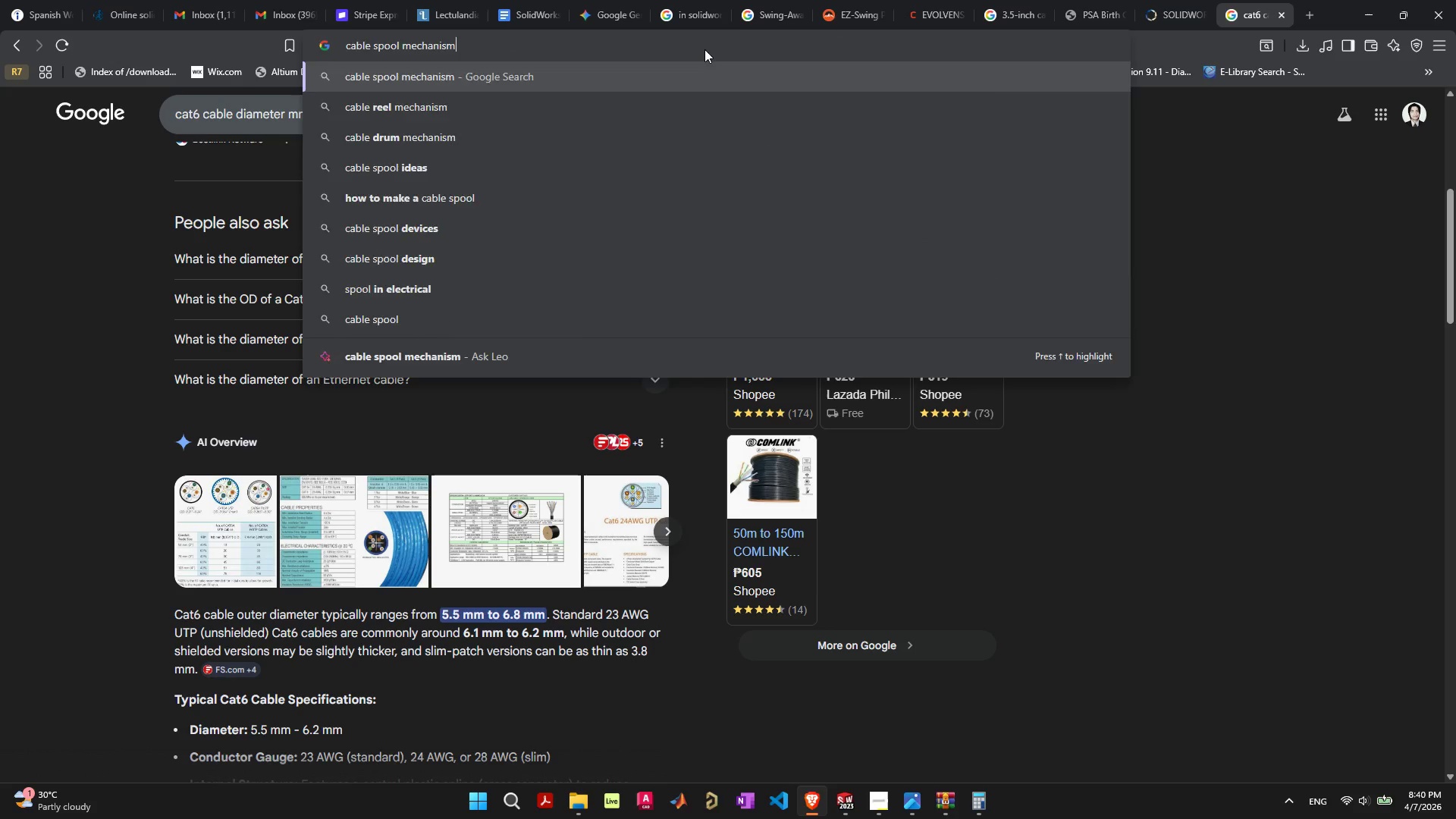 
key(Enter)
 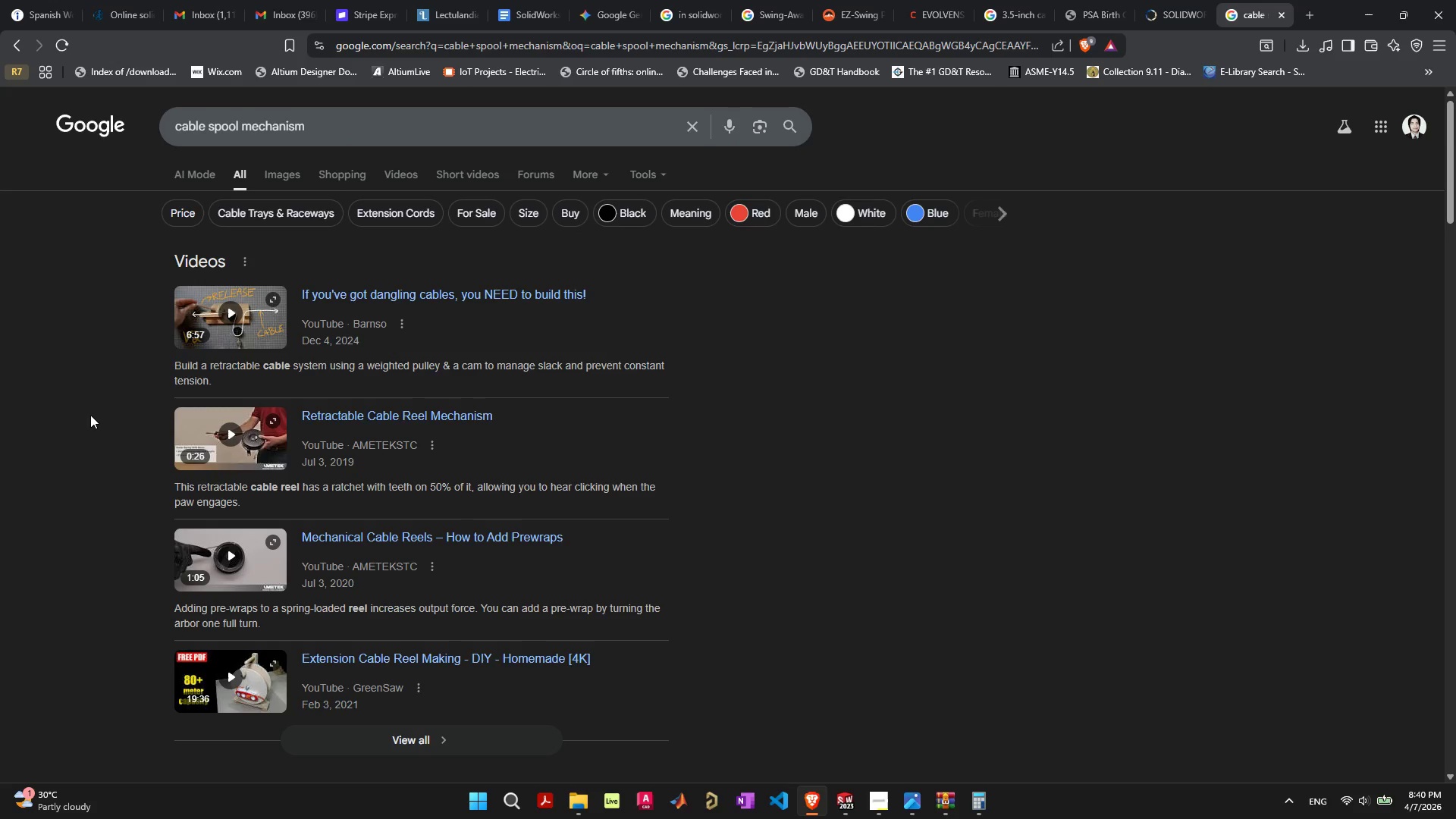 
wait(6.84)
 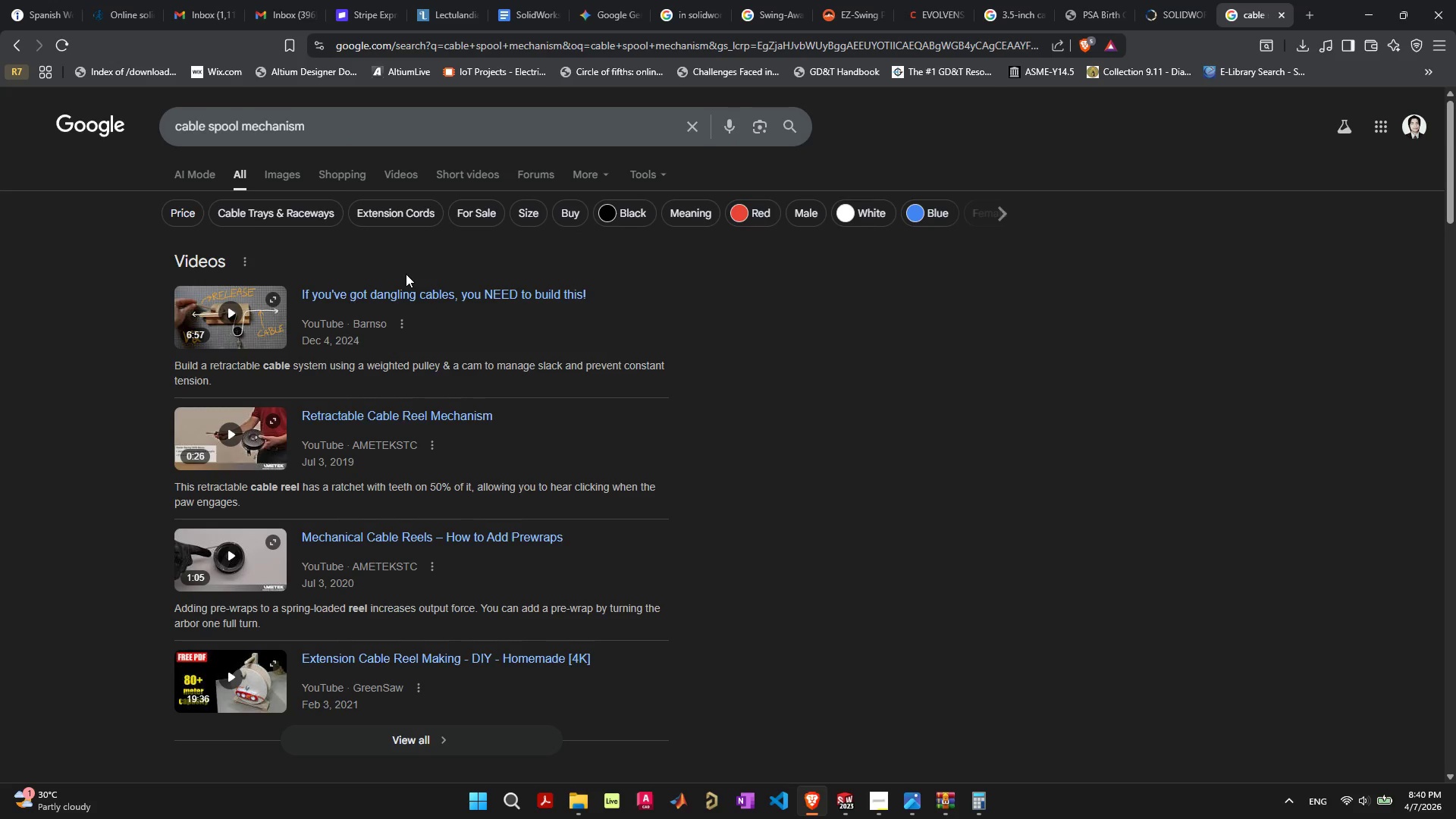 
left_click([277, 171])
 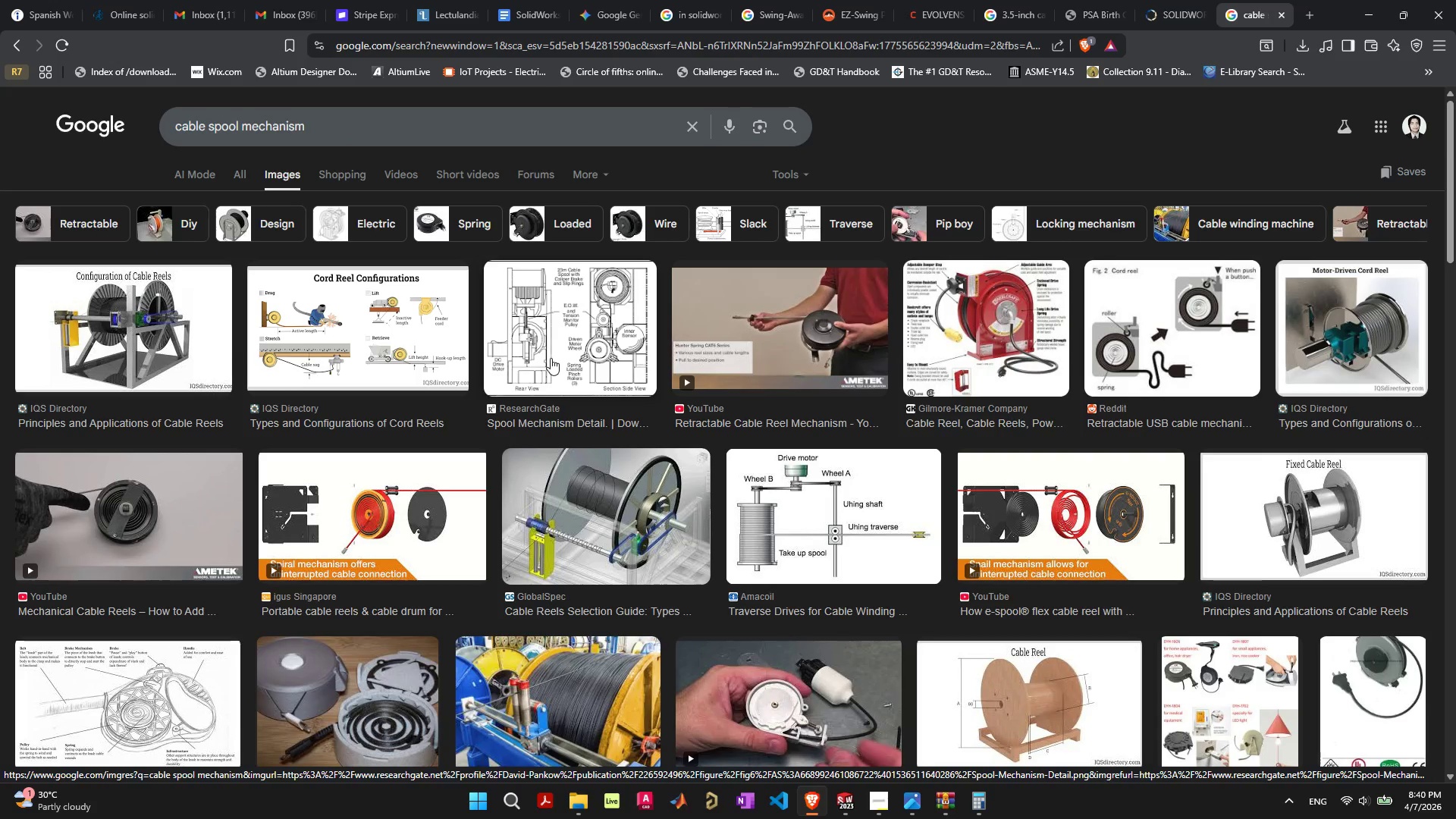 
wait(19.55)
 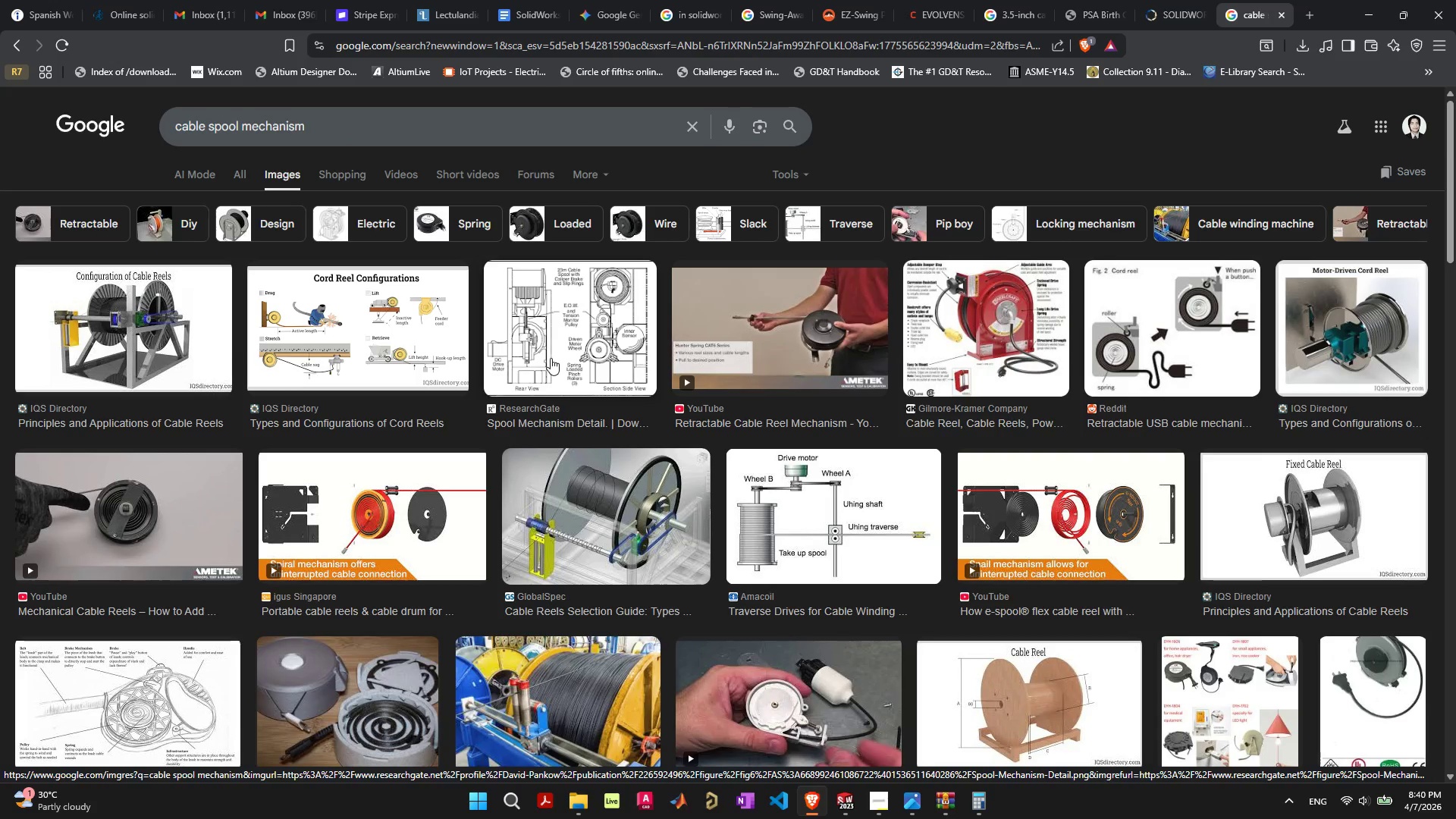 
left_click([838, 805])
 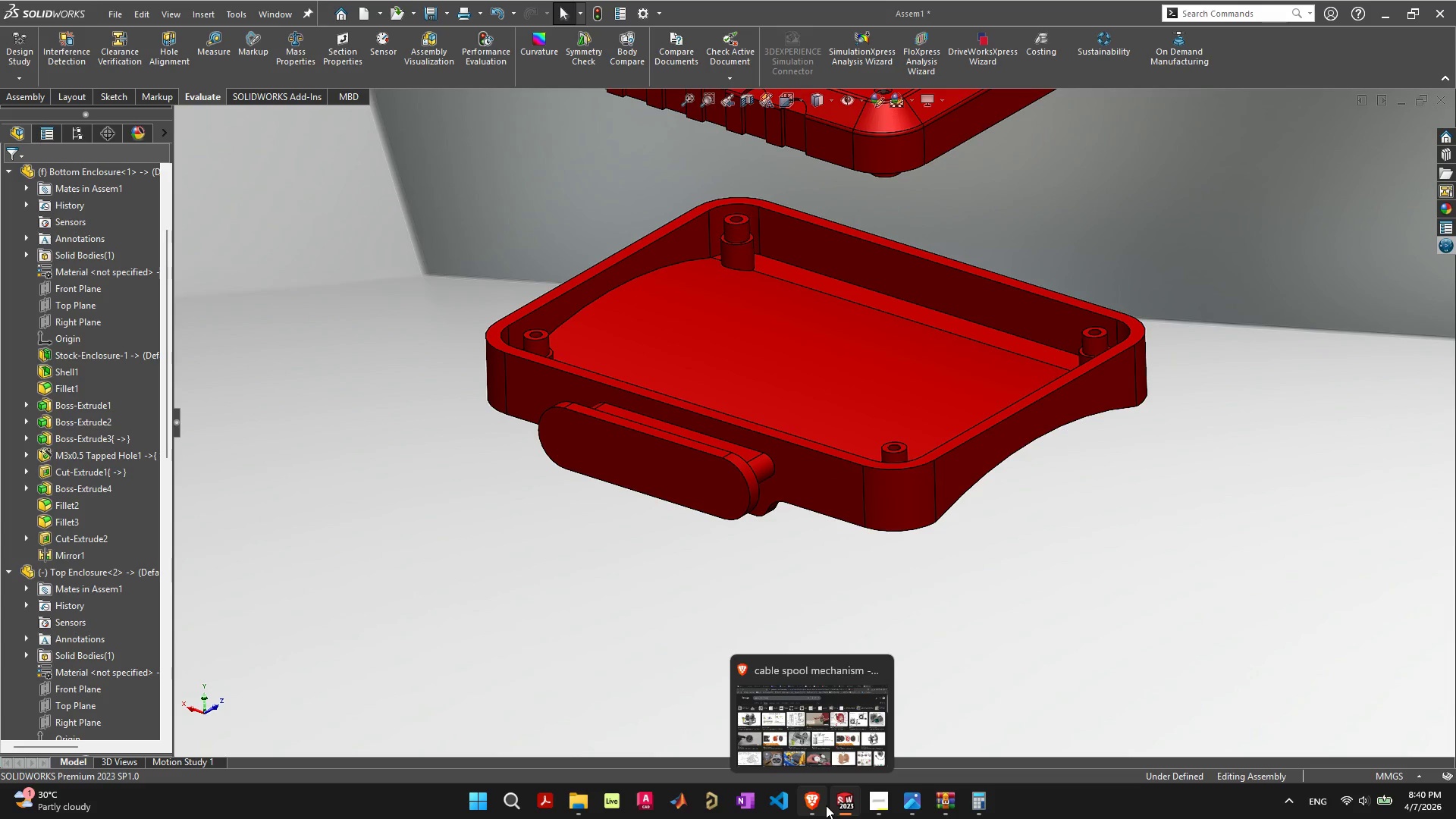 
wait(12.69)
 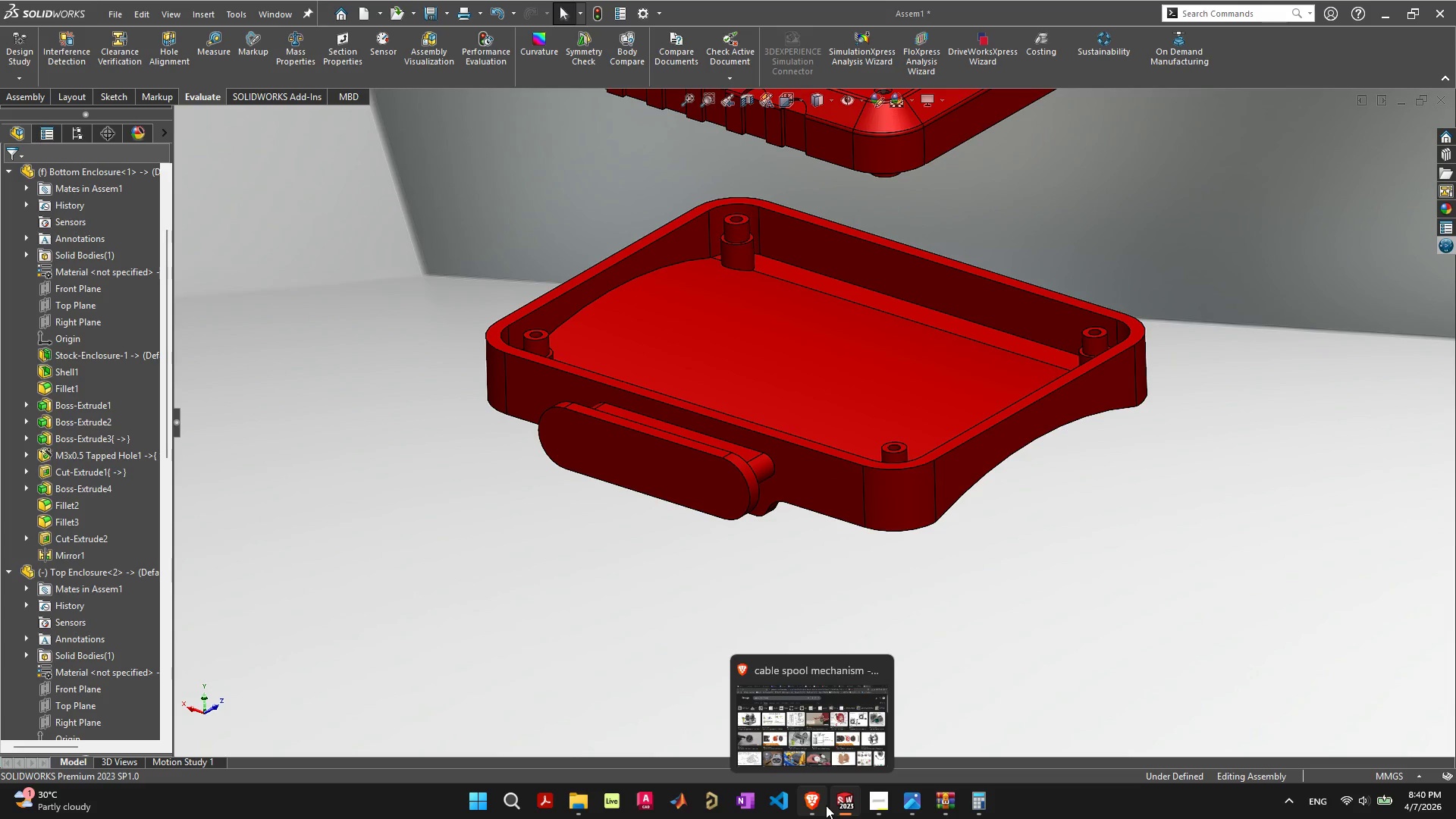 
left_click([1006, 802])
 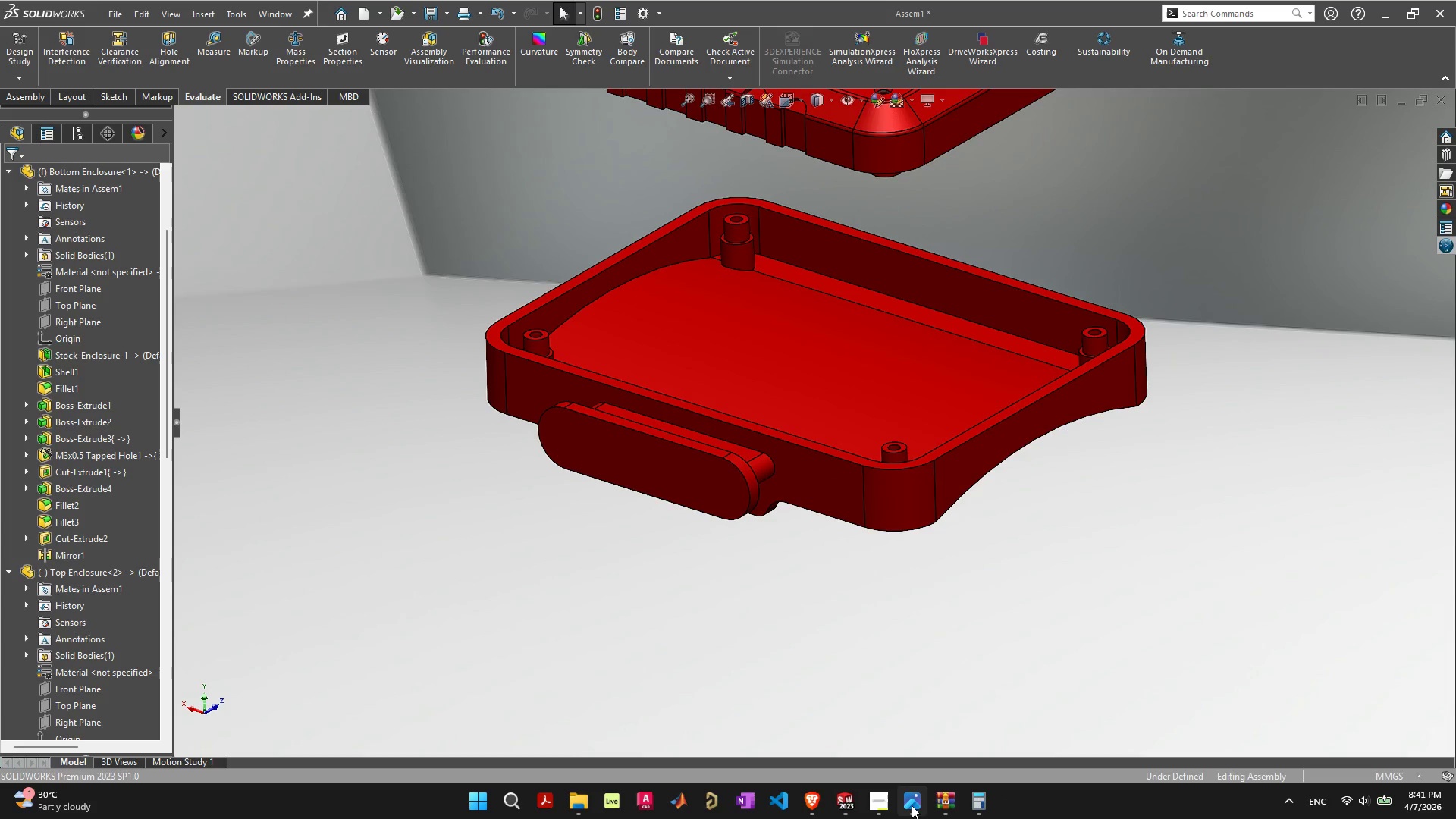 
left_click([810, 793])
 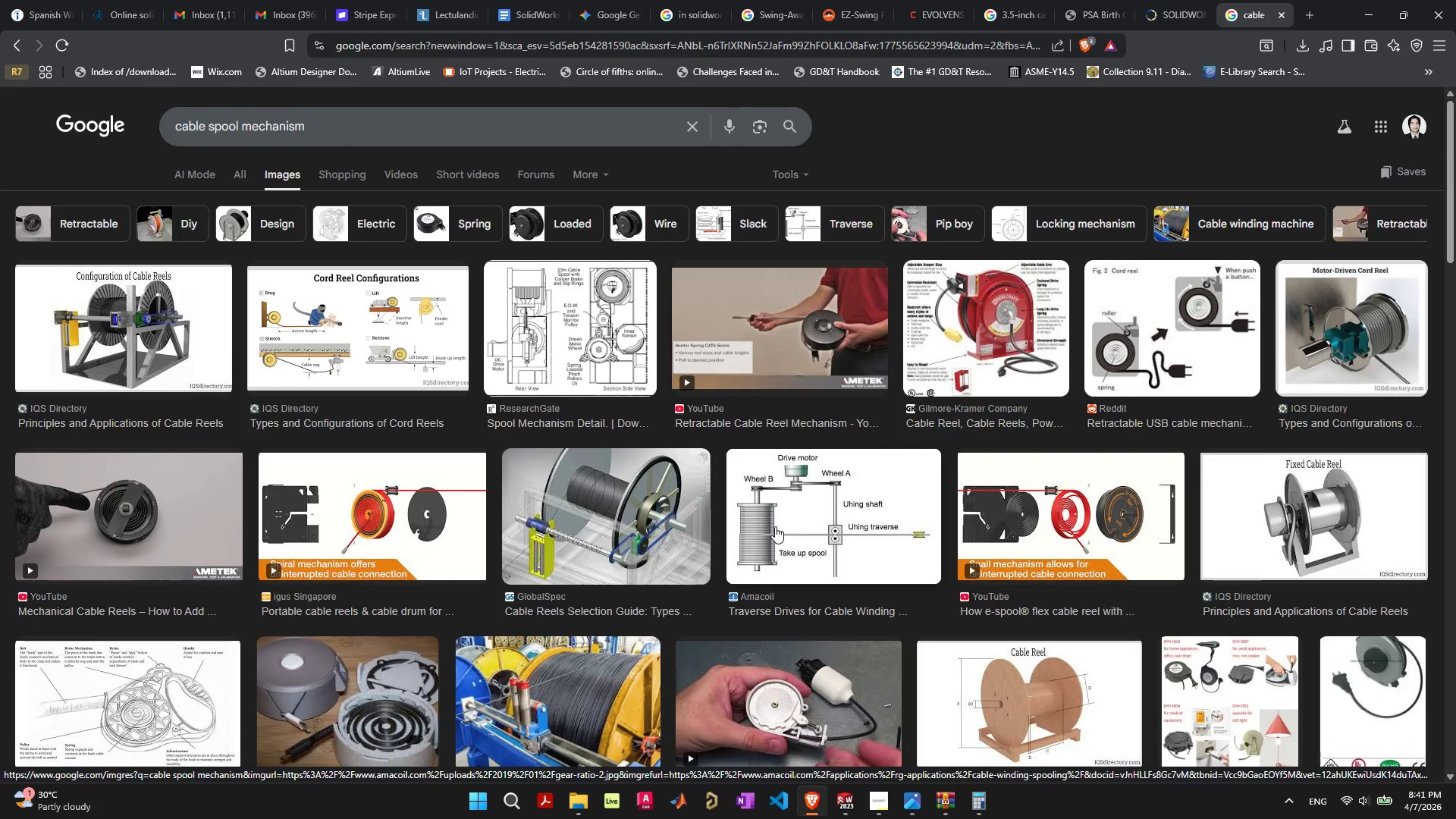 
wait(5.97)
 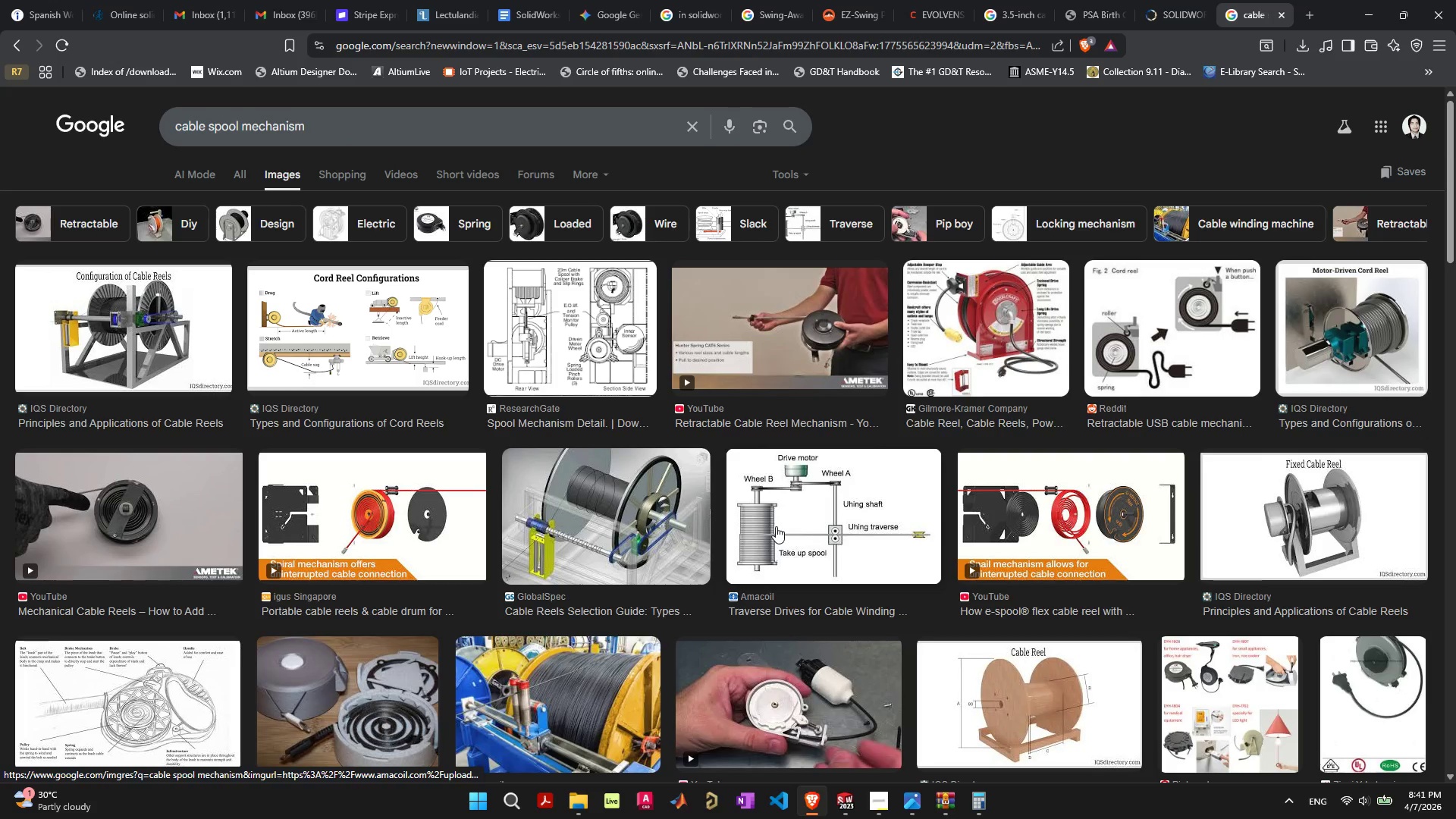 
scroll: coordinate [854, 561], scroll_direction: down, amount: 6.0
 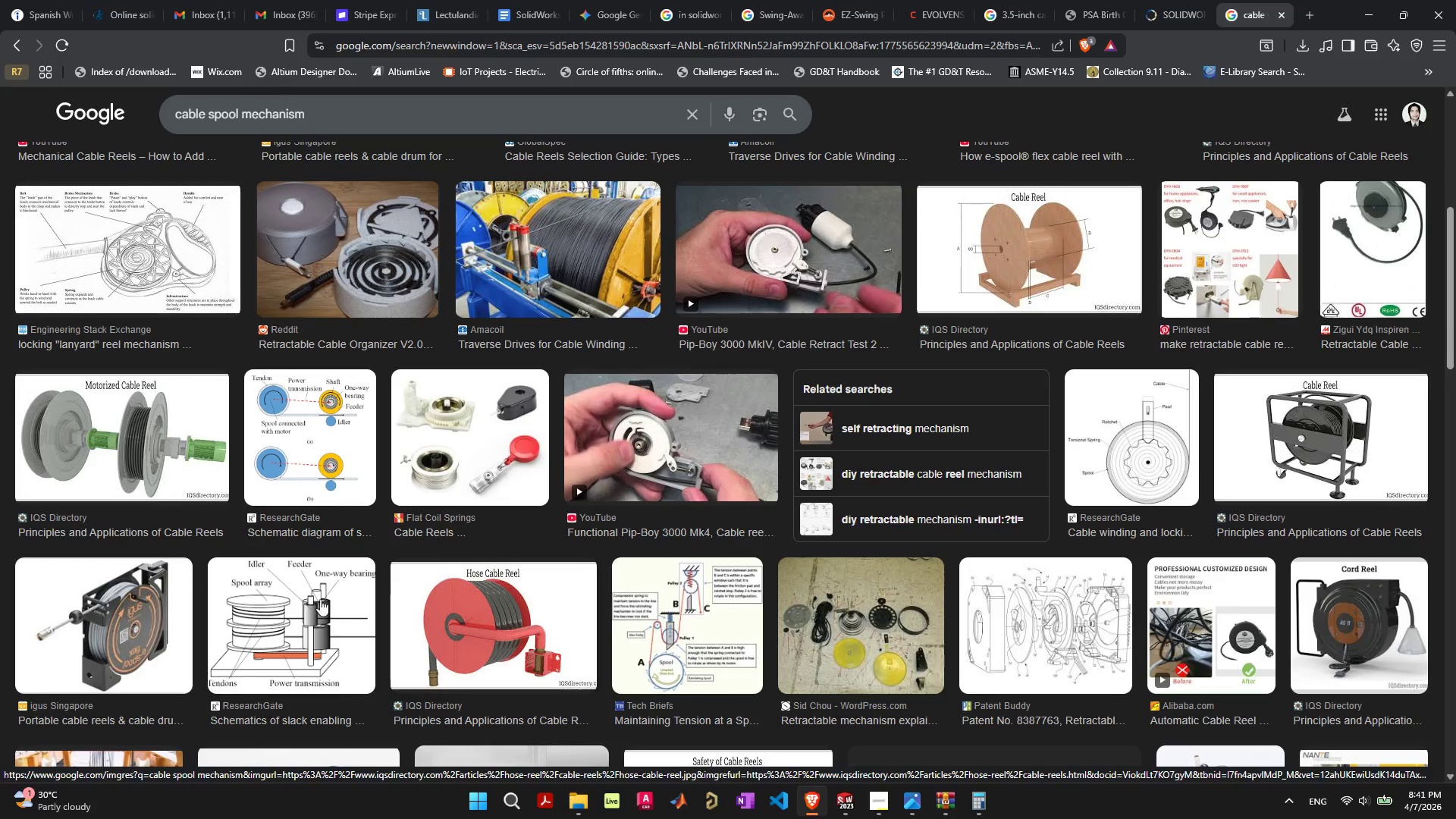 
scroll: coordinate [300, 610], scroll_direction: up, amount: 8.0
 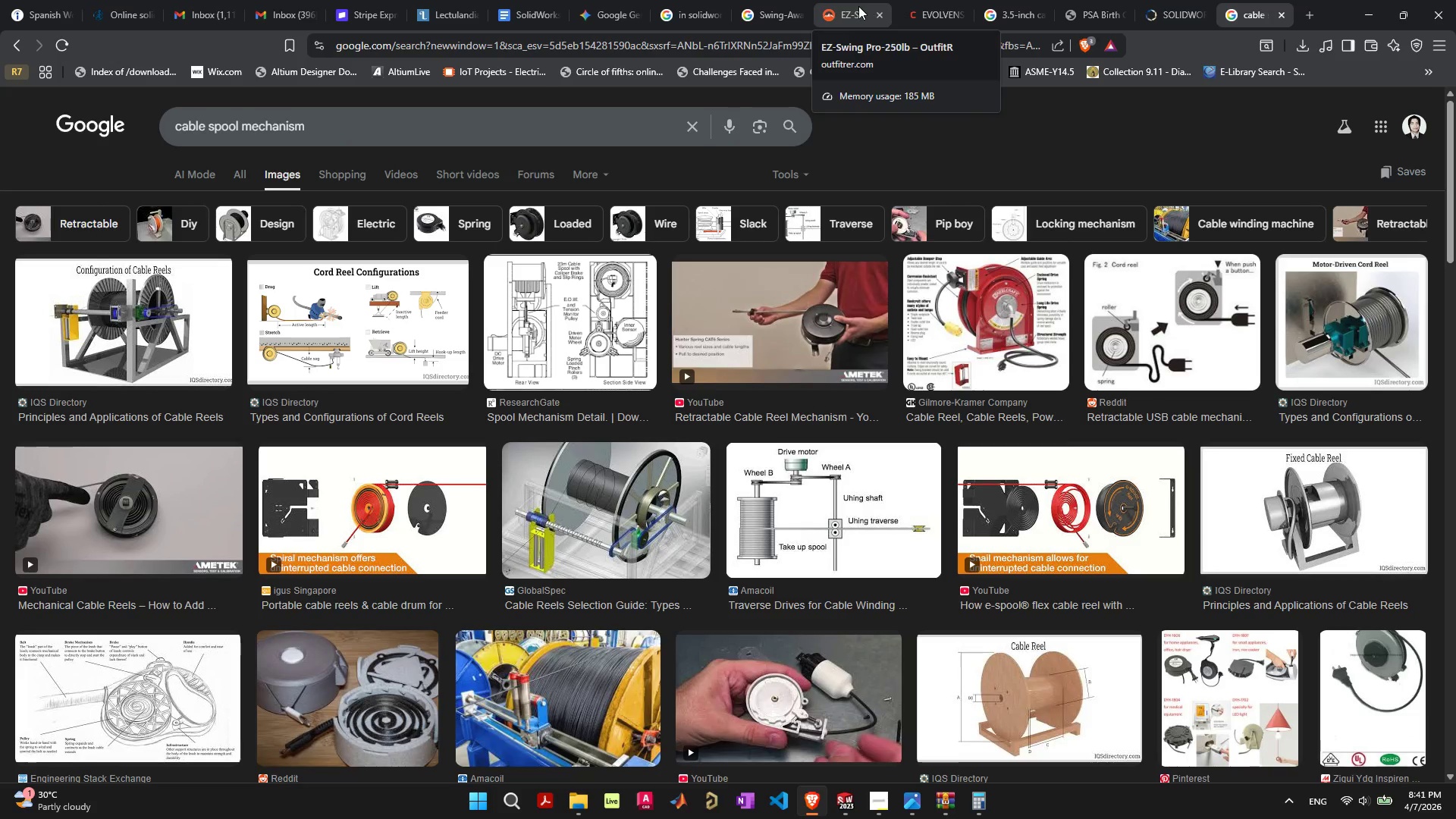 
left_click([857, 5])
 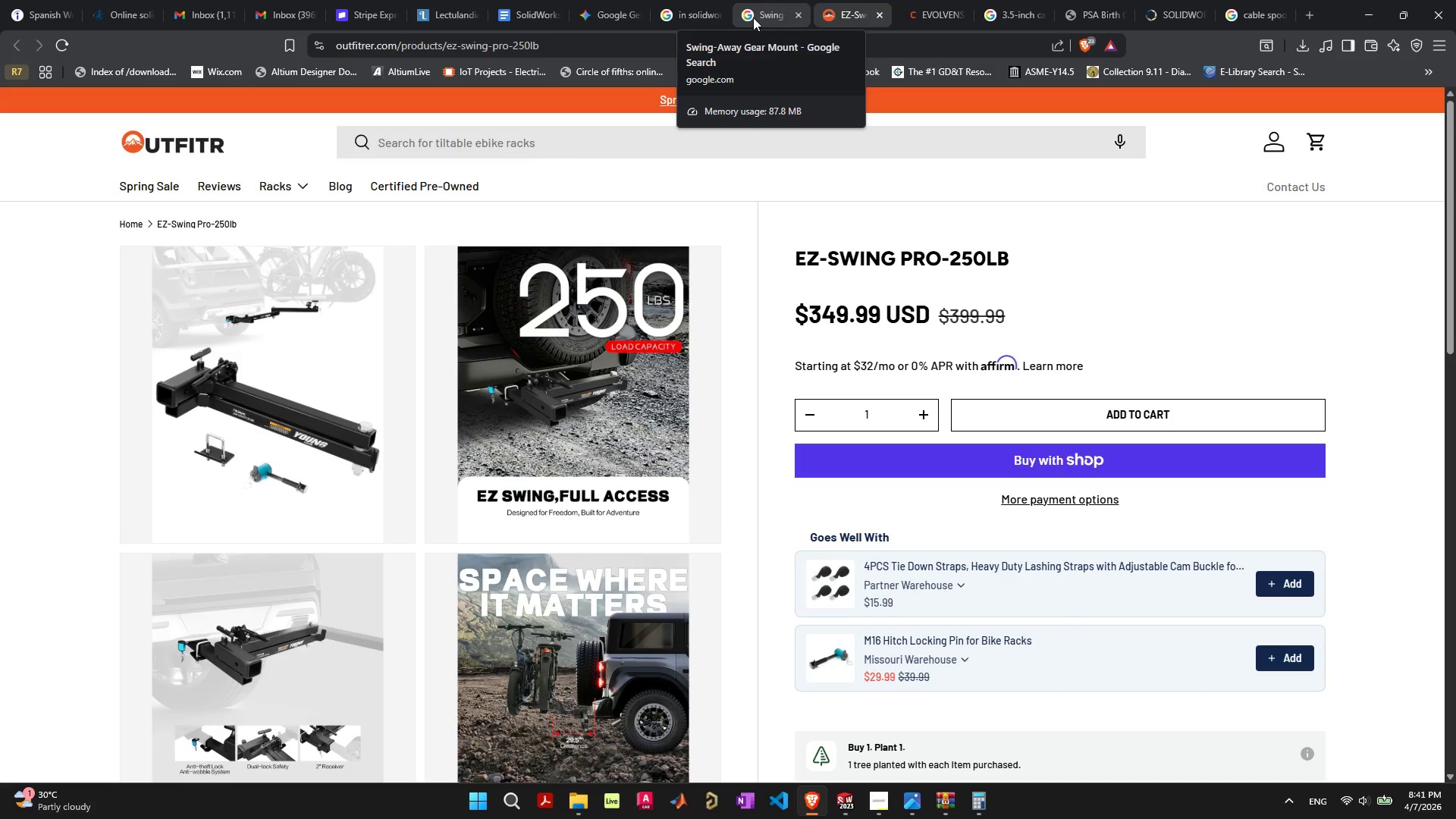 
key(Control+ControlLeft)
 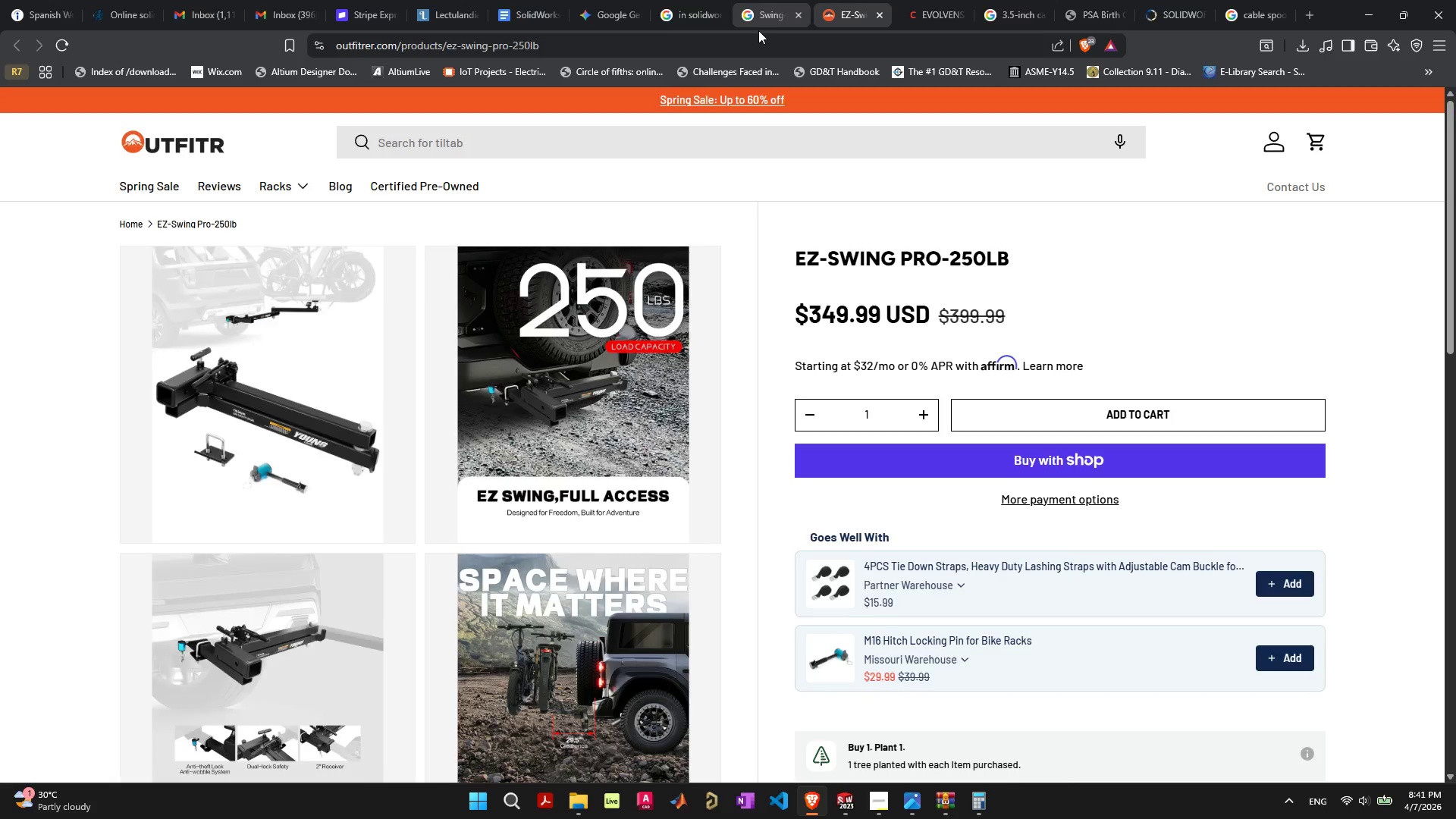 
key(Control+W)
 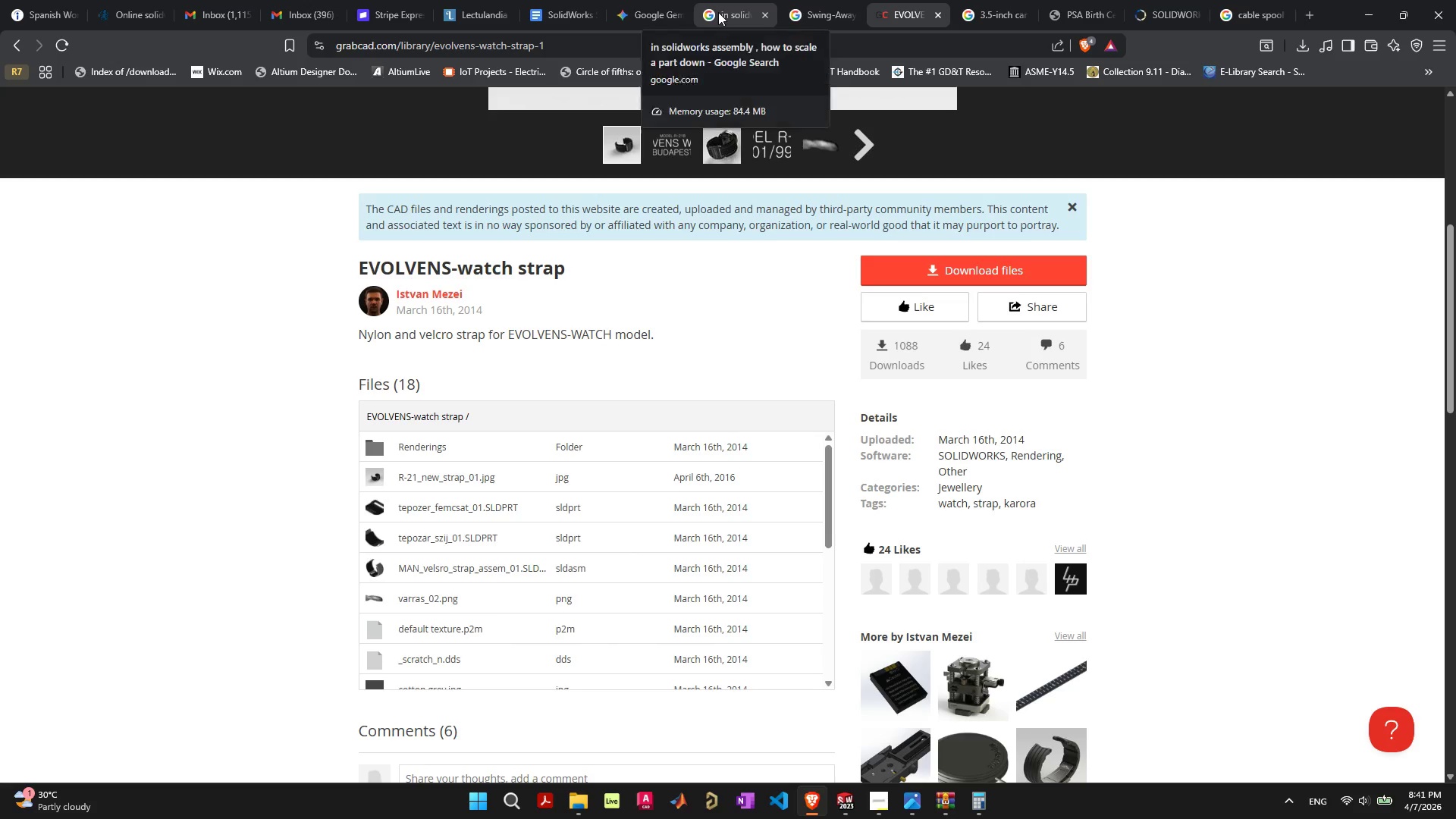 
wait(5.39)
 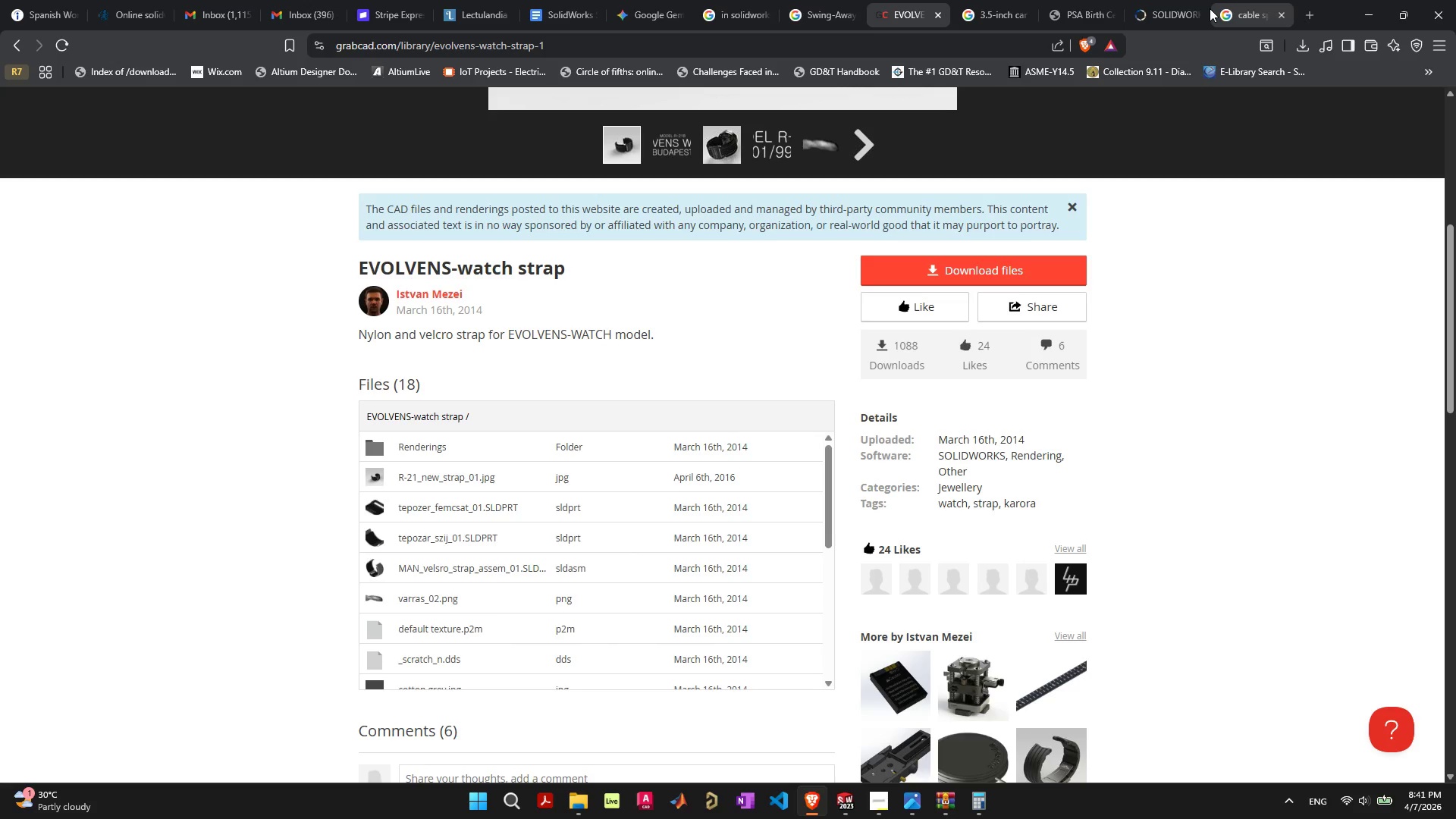 
left_click([1146, 18])
 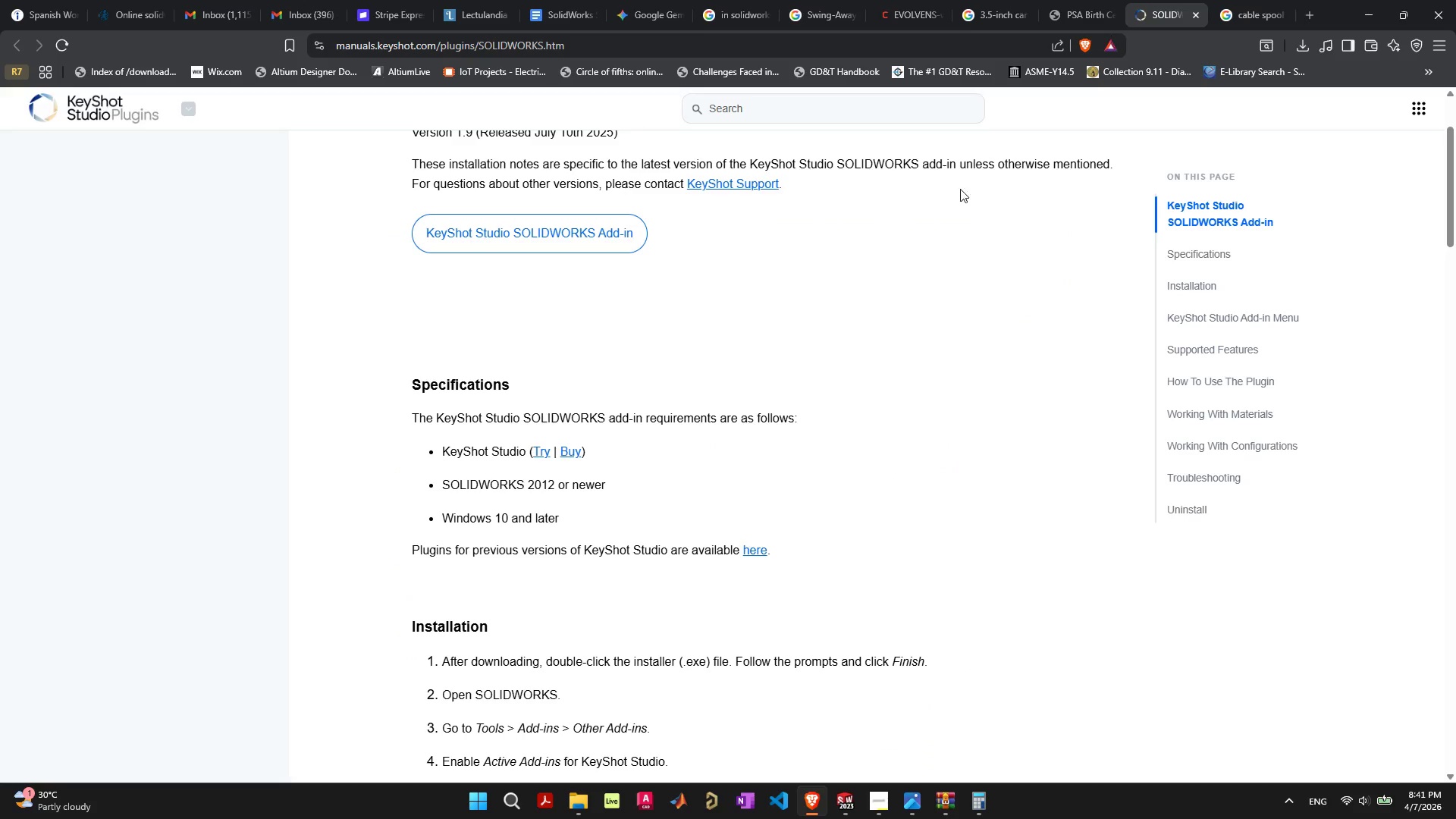 
key(Control+ControlLeft)
 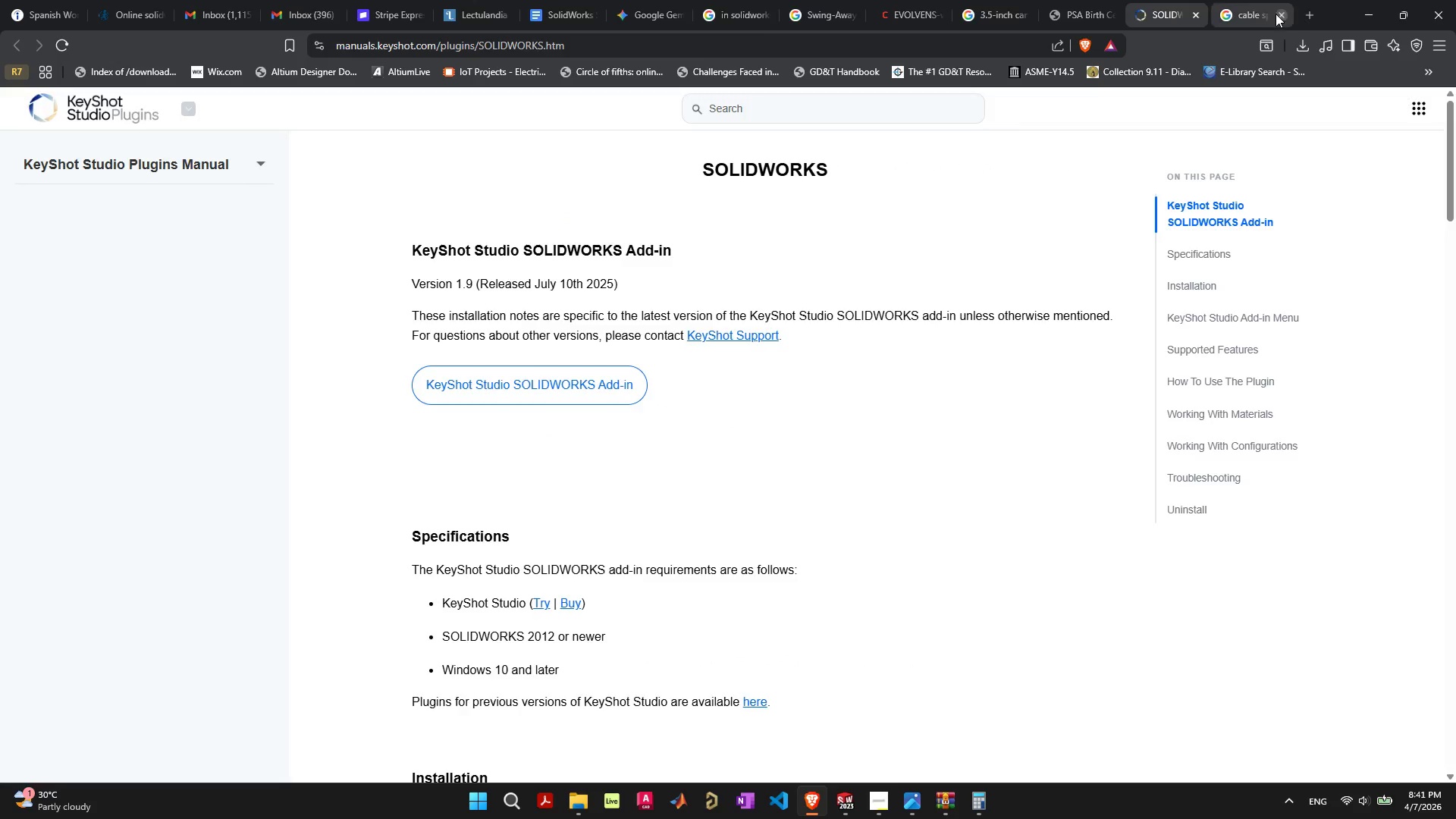 
scroll: coordinate [979, 240], scroll_direction: up, amount: 2.0
 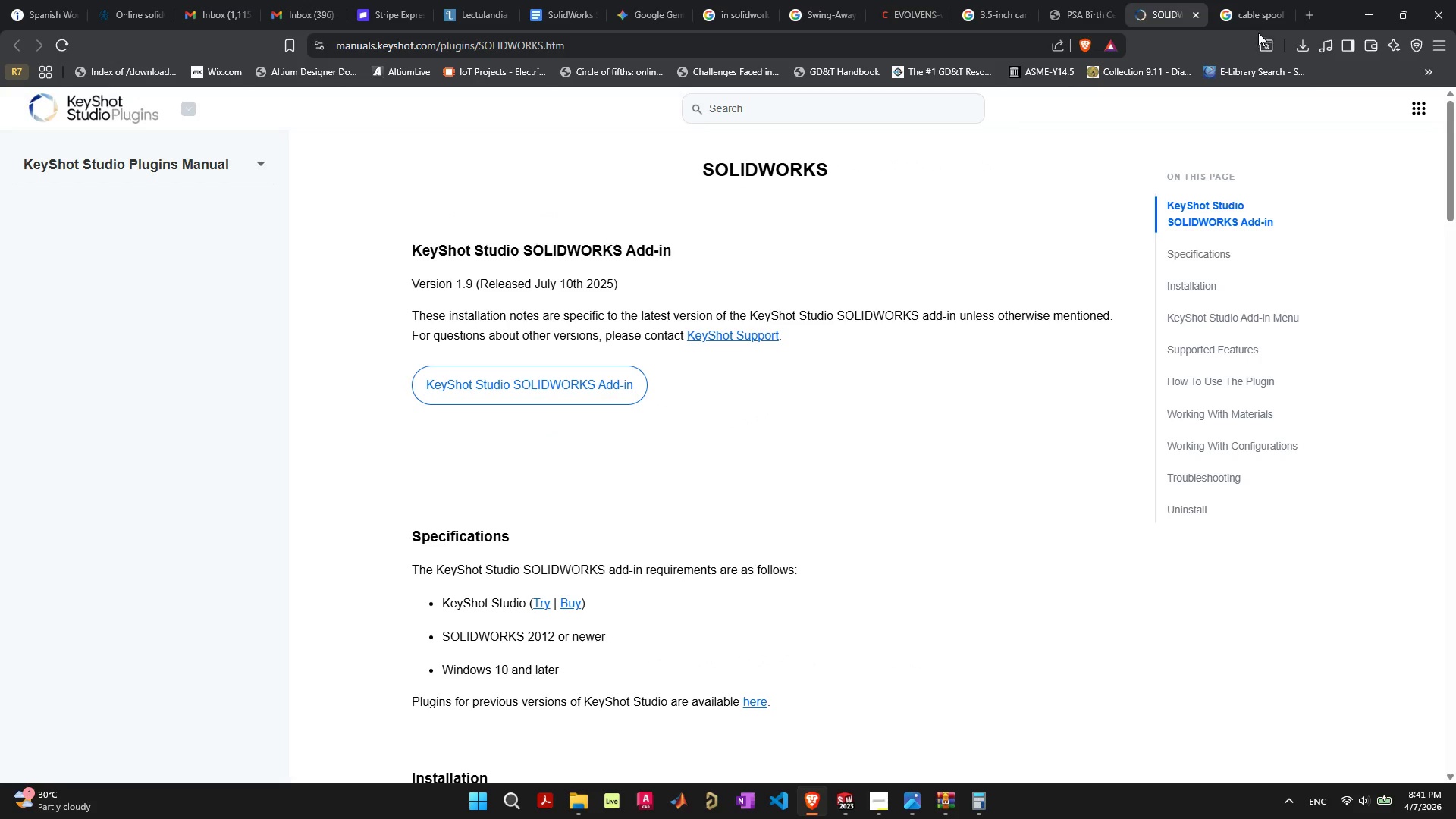 
key(Control+W)
 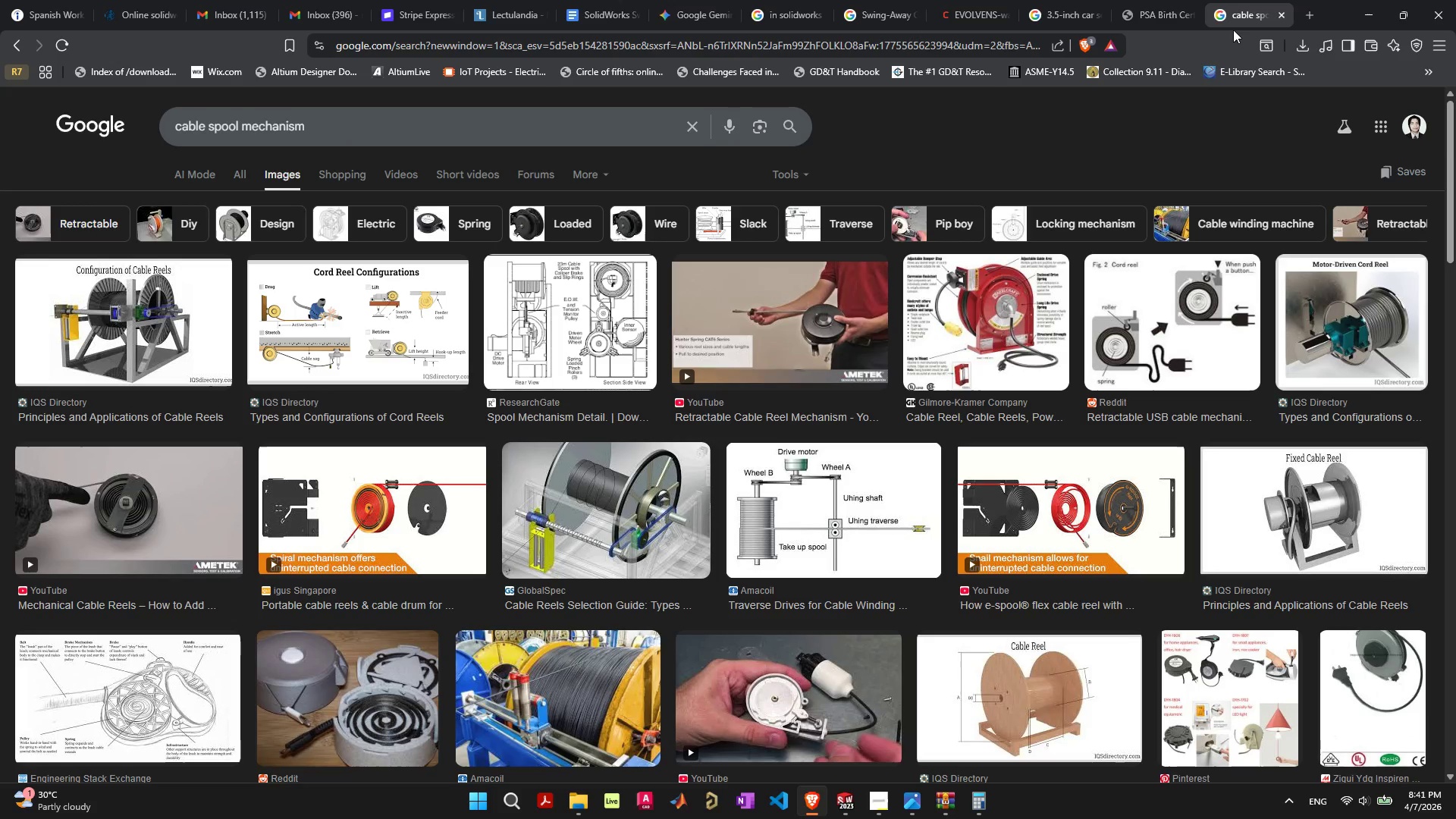 
mouse_move([1211, 25])
 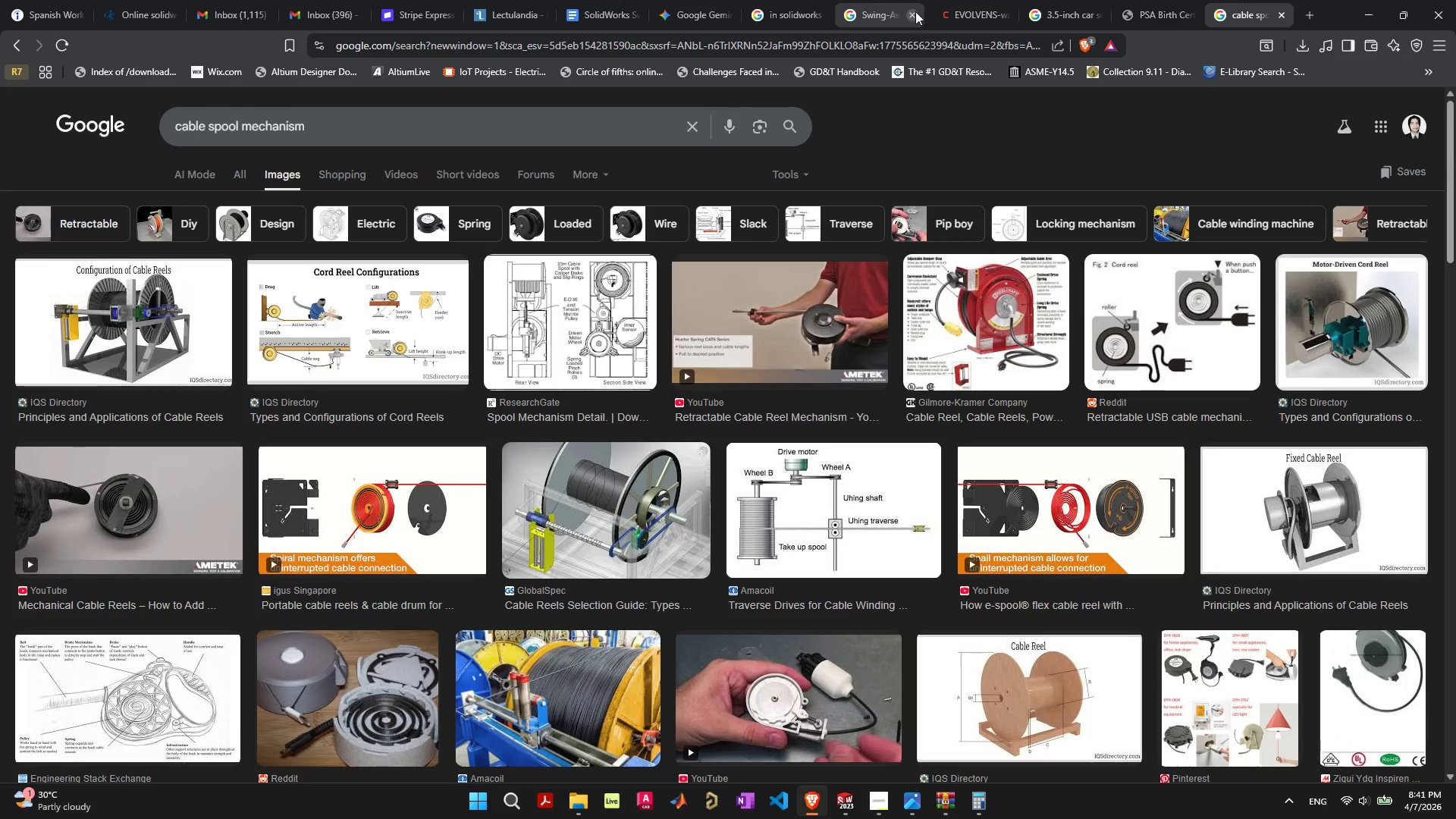 
left_click([977, 8])
 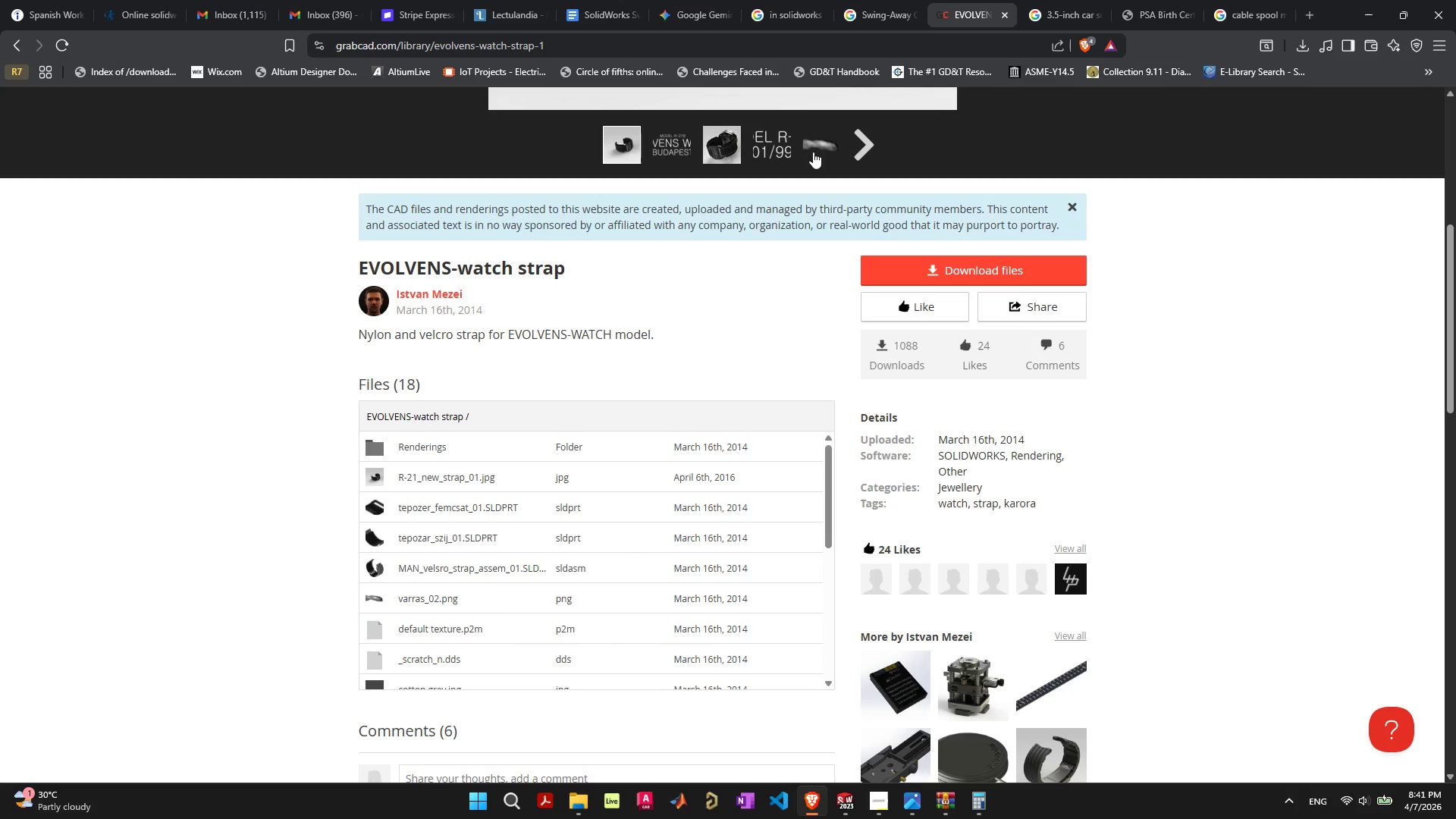 
scroll: coordinate [749, 224], scroll_direction: up, amount: 8.0
 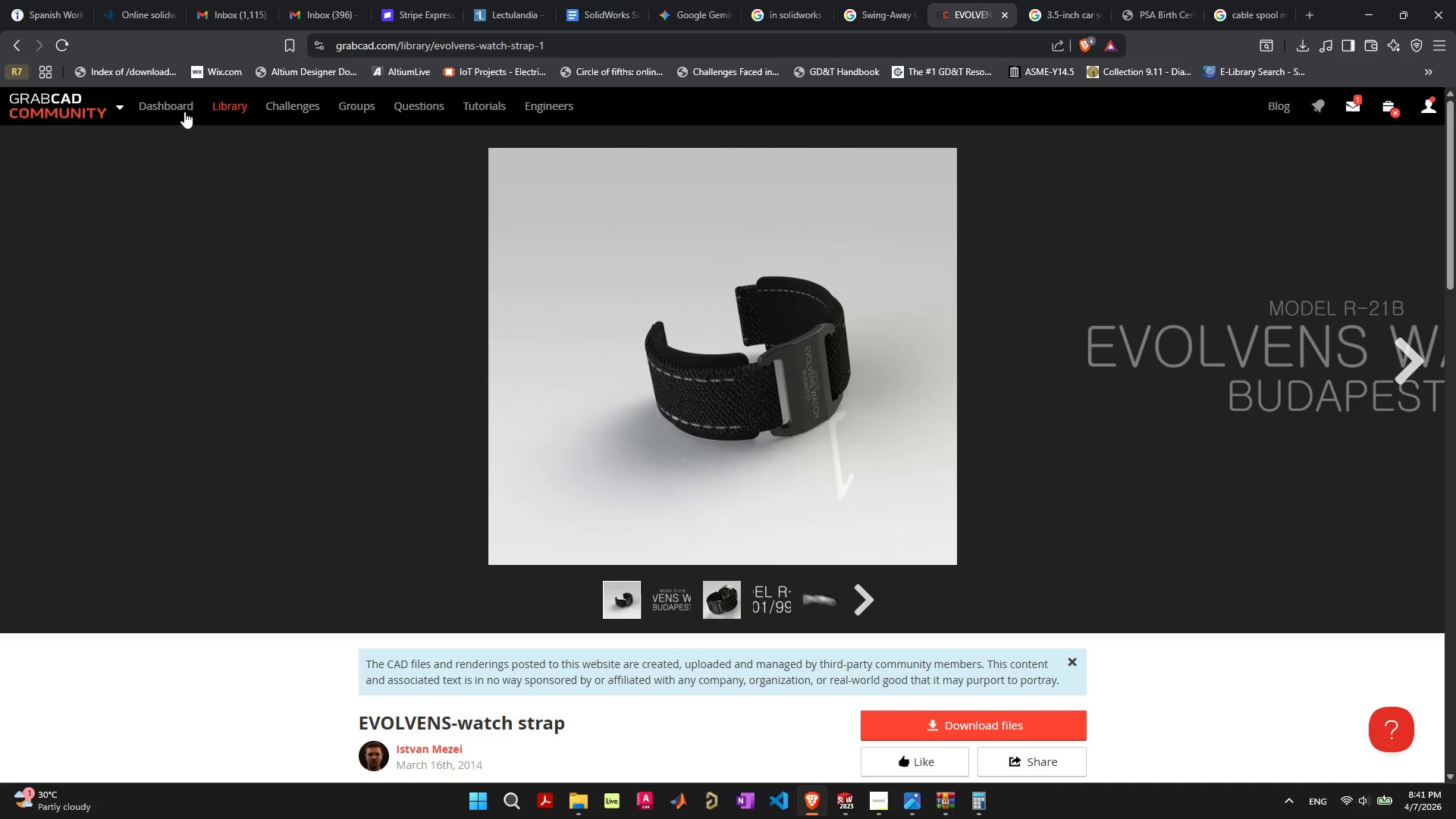 
left_click([179, 108])
 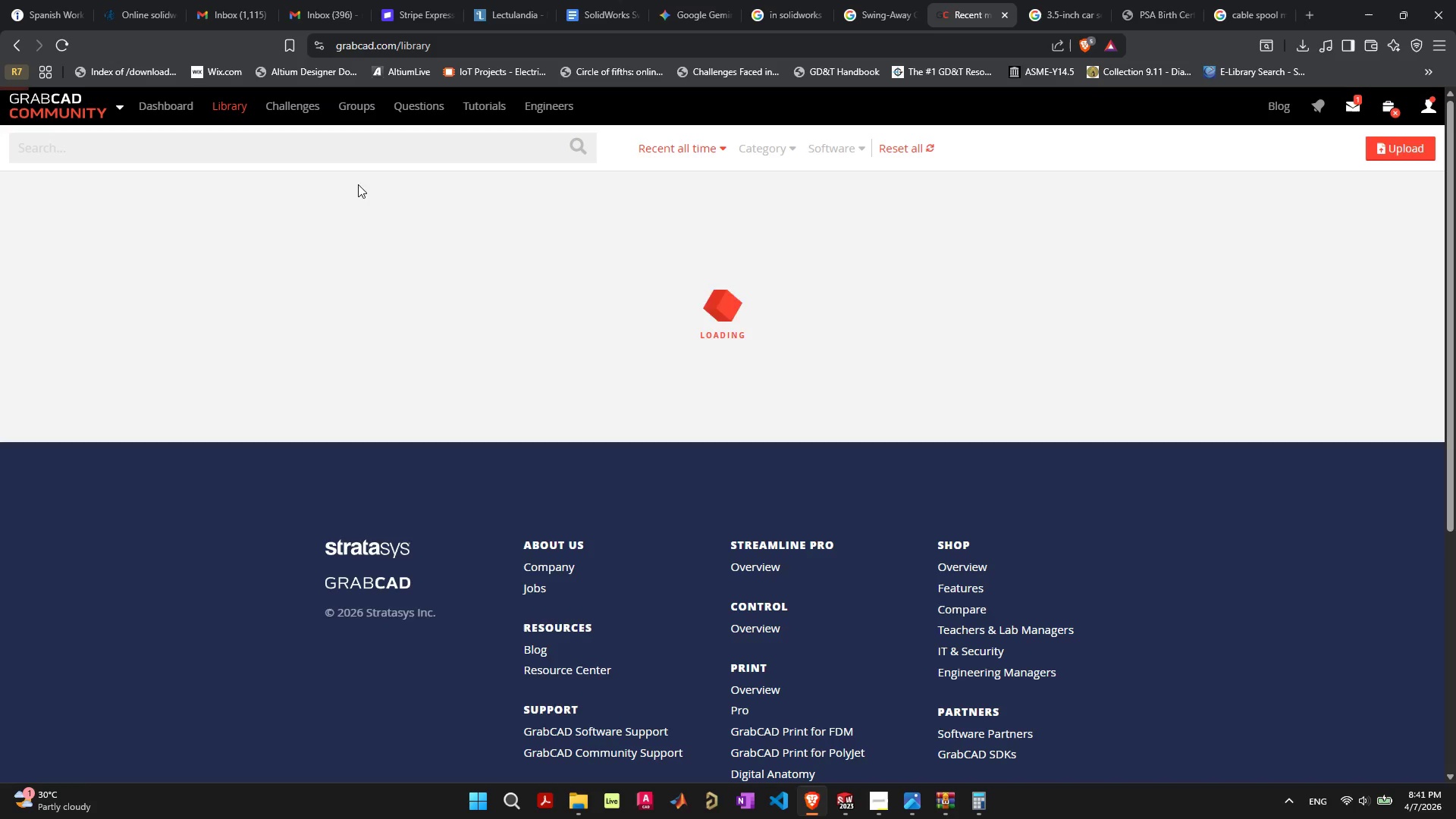 
left_click([414, 143])
 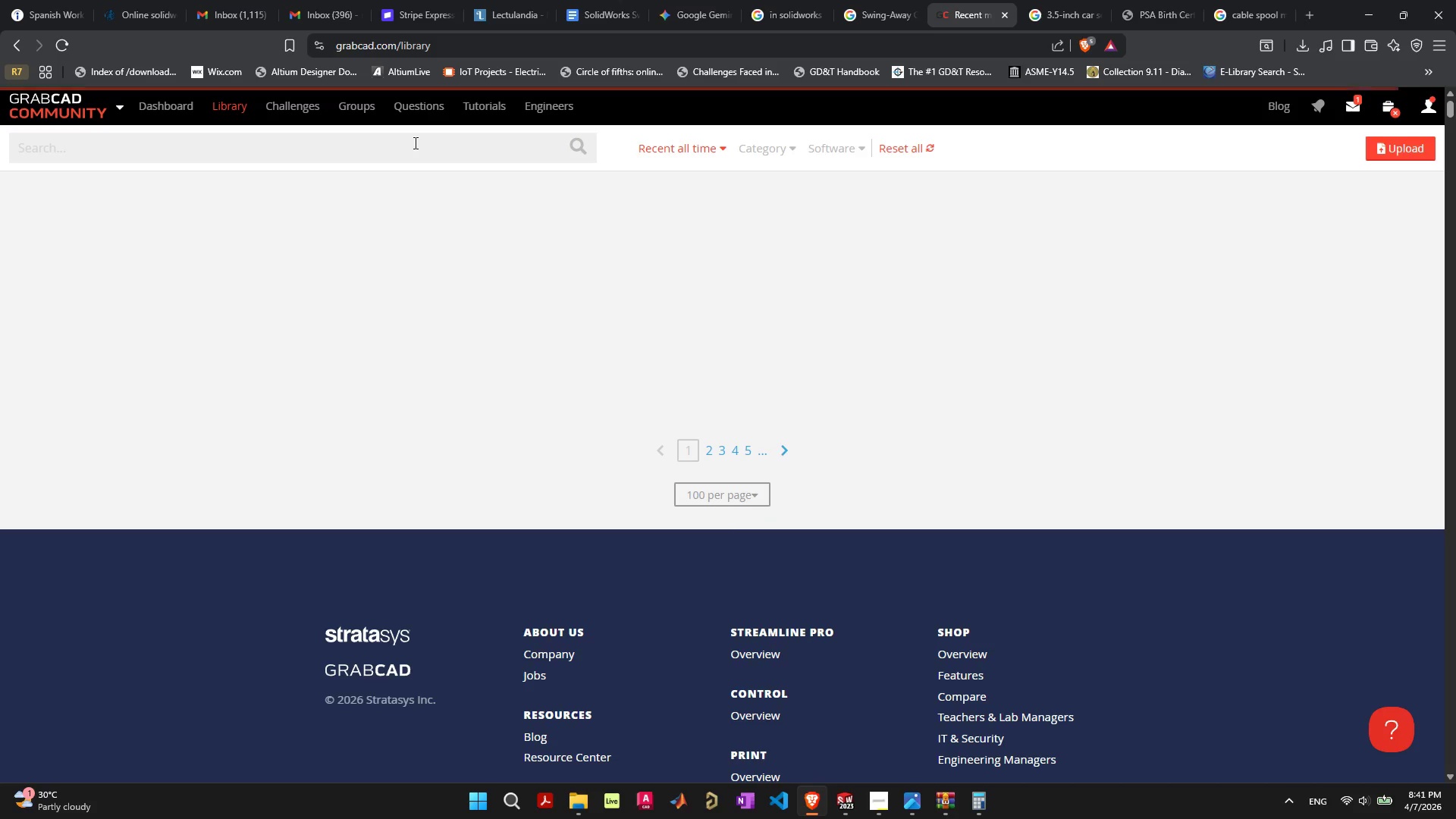 
type(cable spoo;)
key(Backspace)
type(l)
 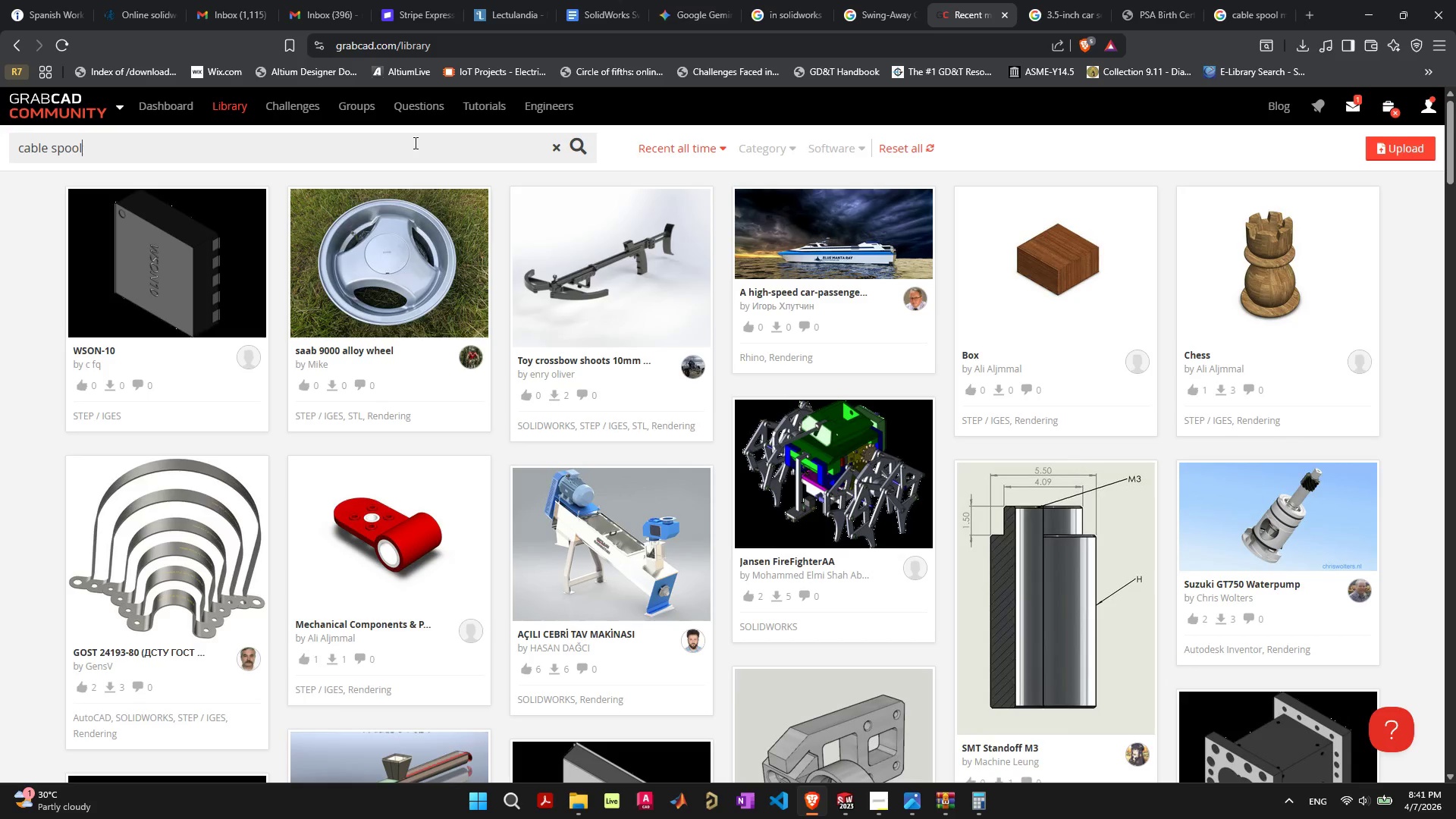 
key(Enter)
 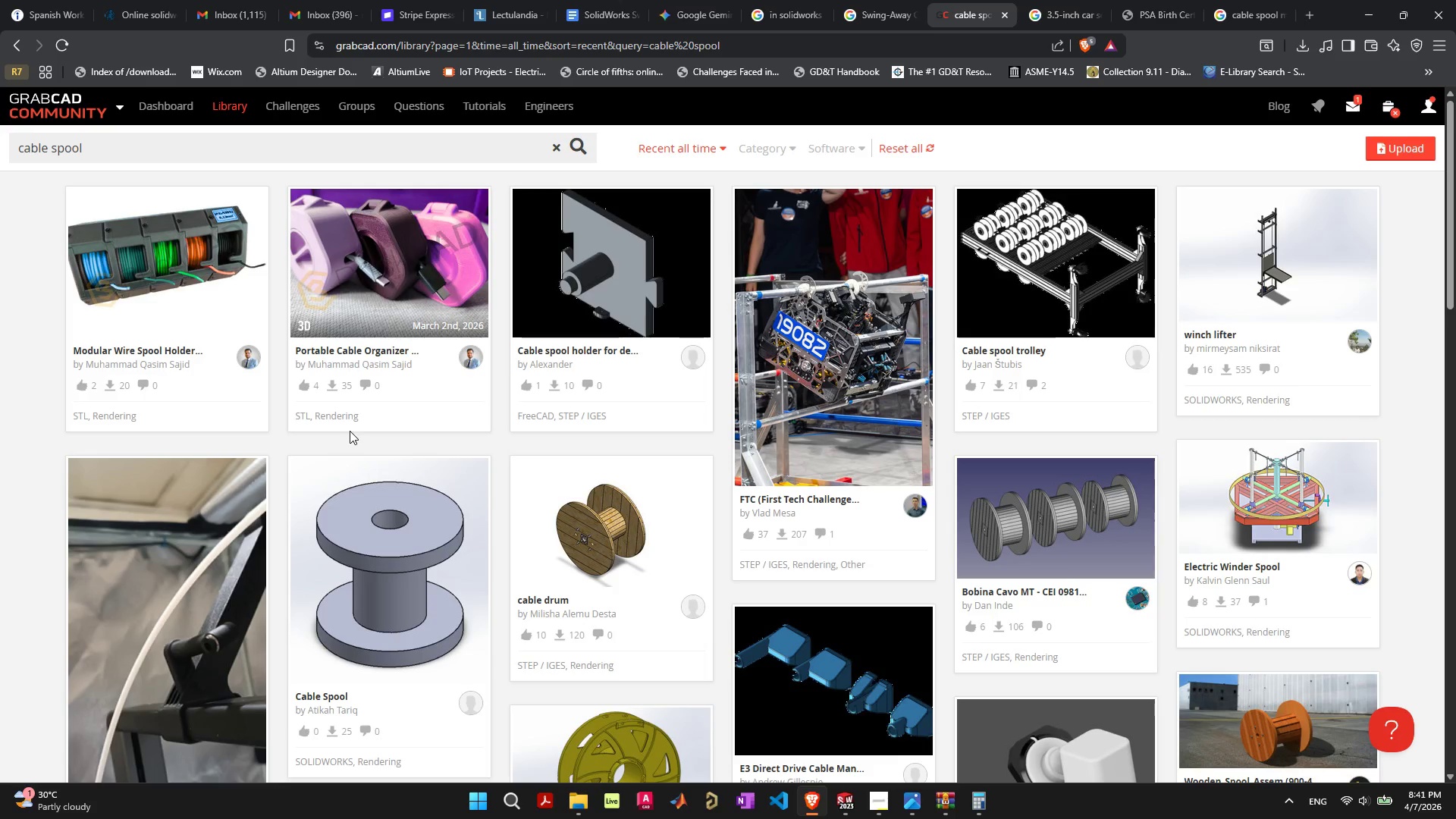 
wait(9.94)
 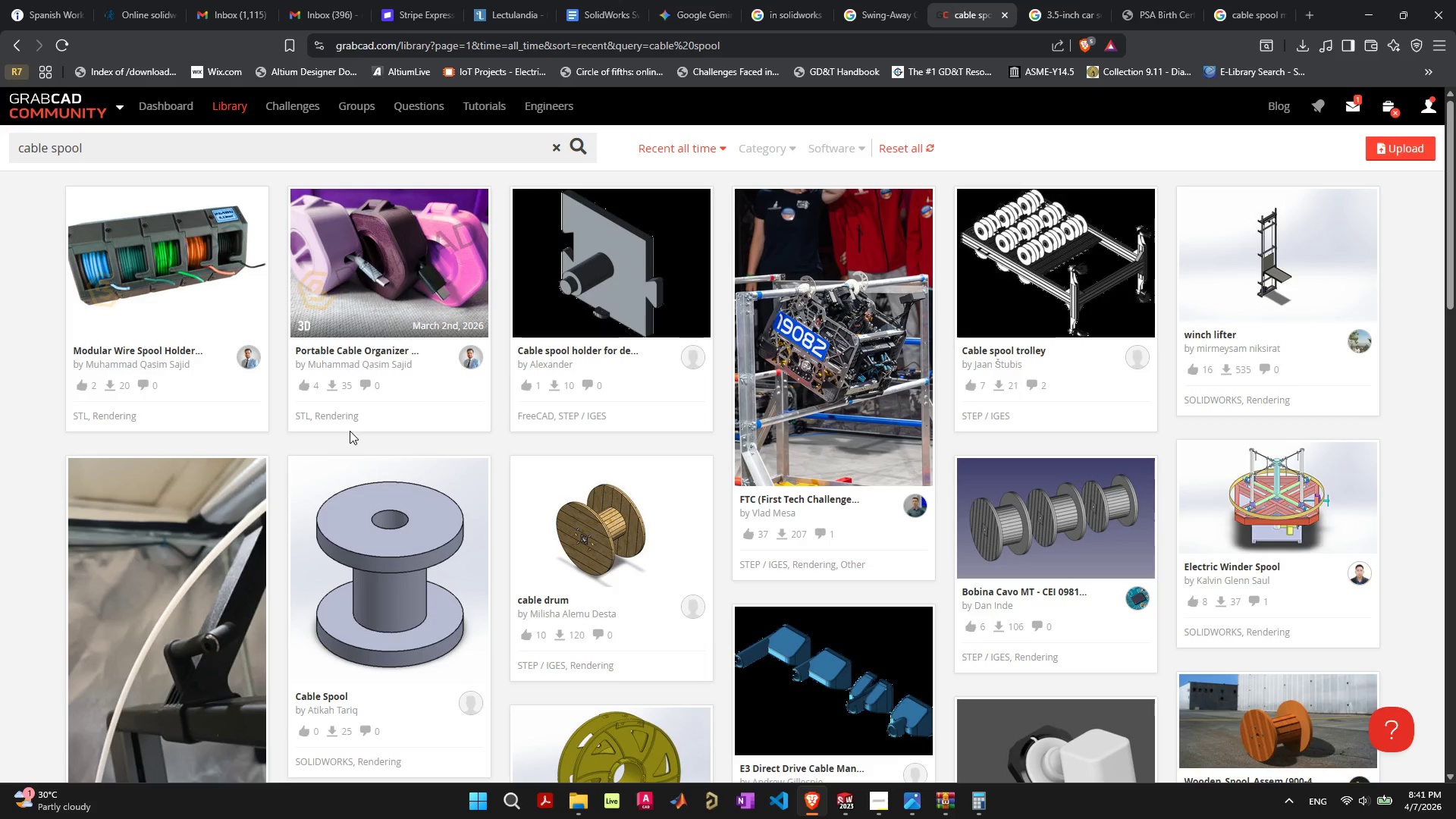 
scroll: coordinate [455, 427], scroll_direction: down, amount: 9.0
 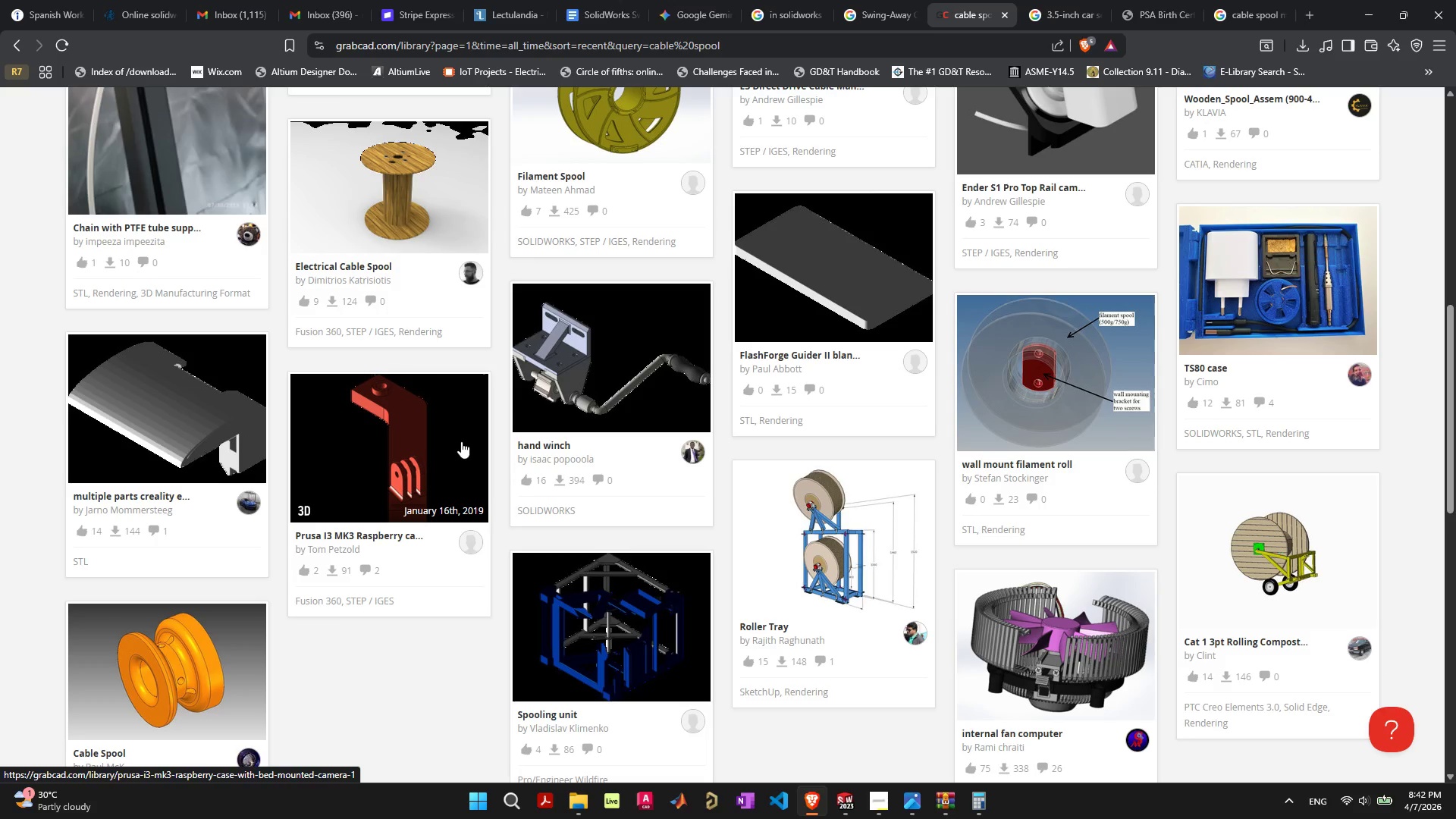 
wait(7.0)
 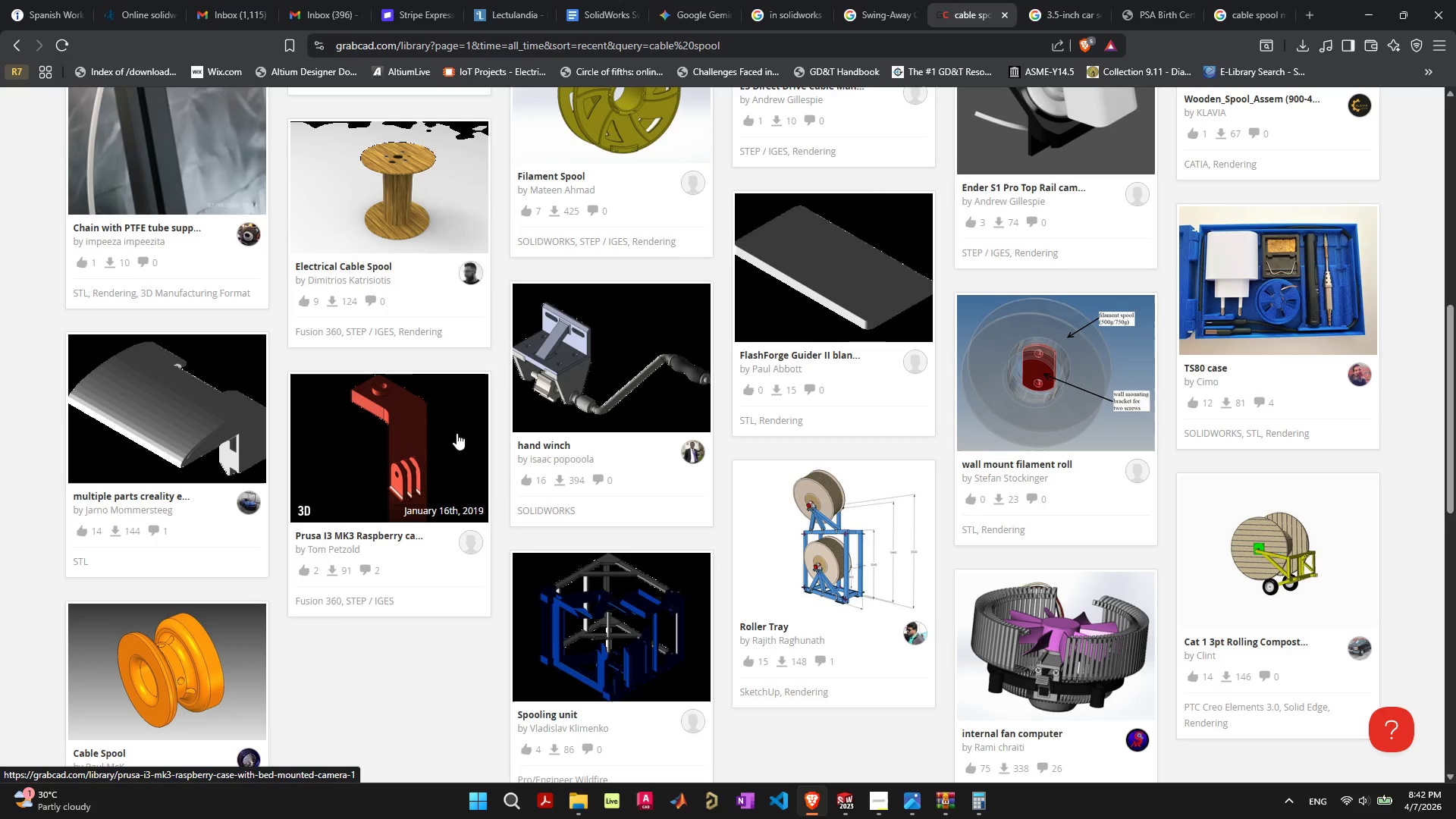 
scroll: coordinate [491, 444], scroll_direction: down, amount: 4.0
 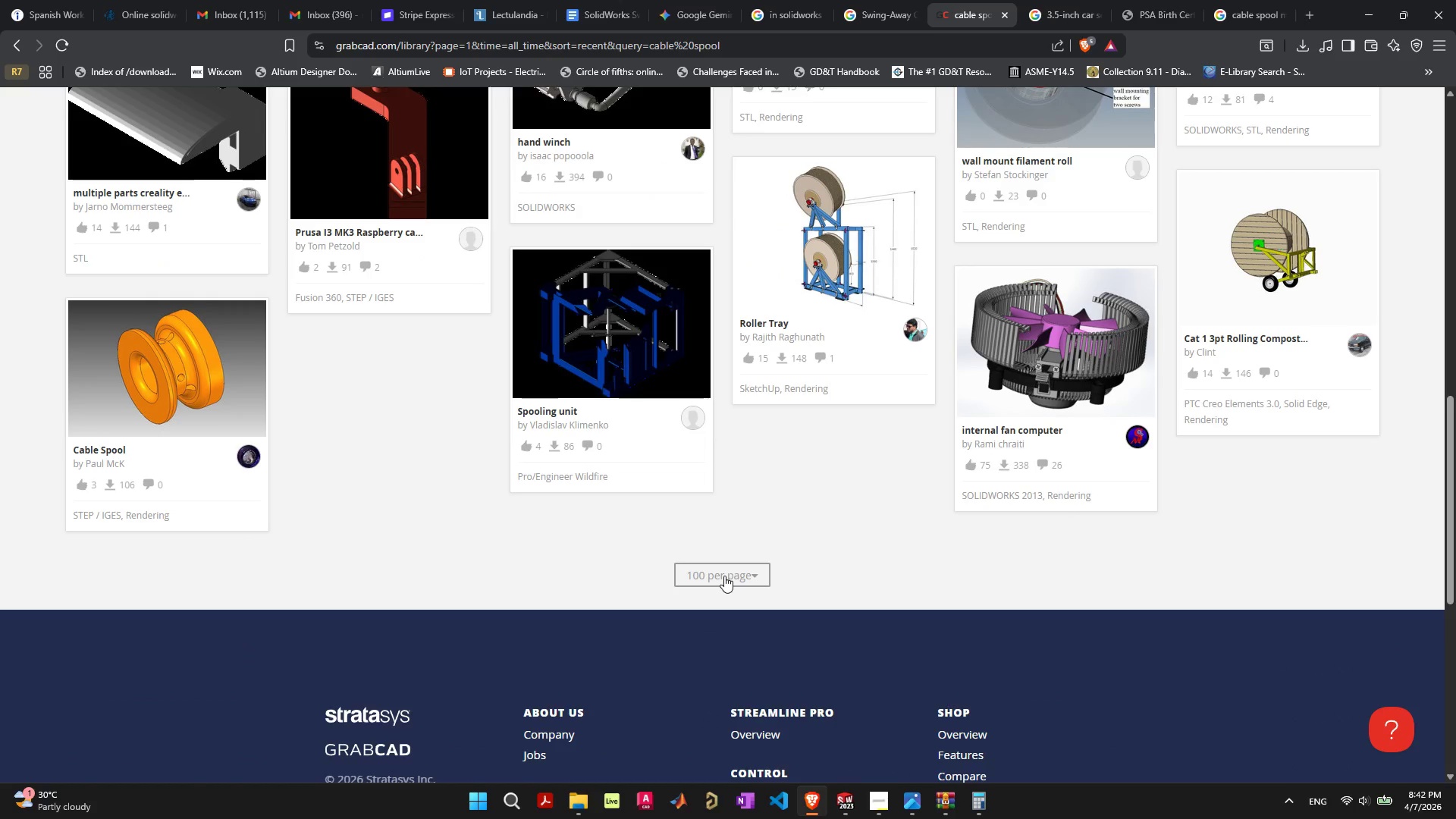 
left_click([724, 576])
 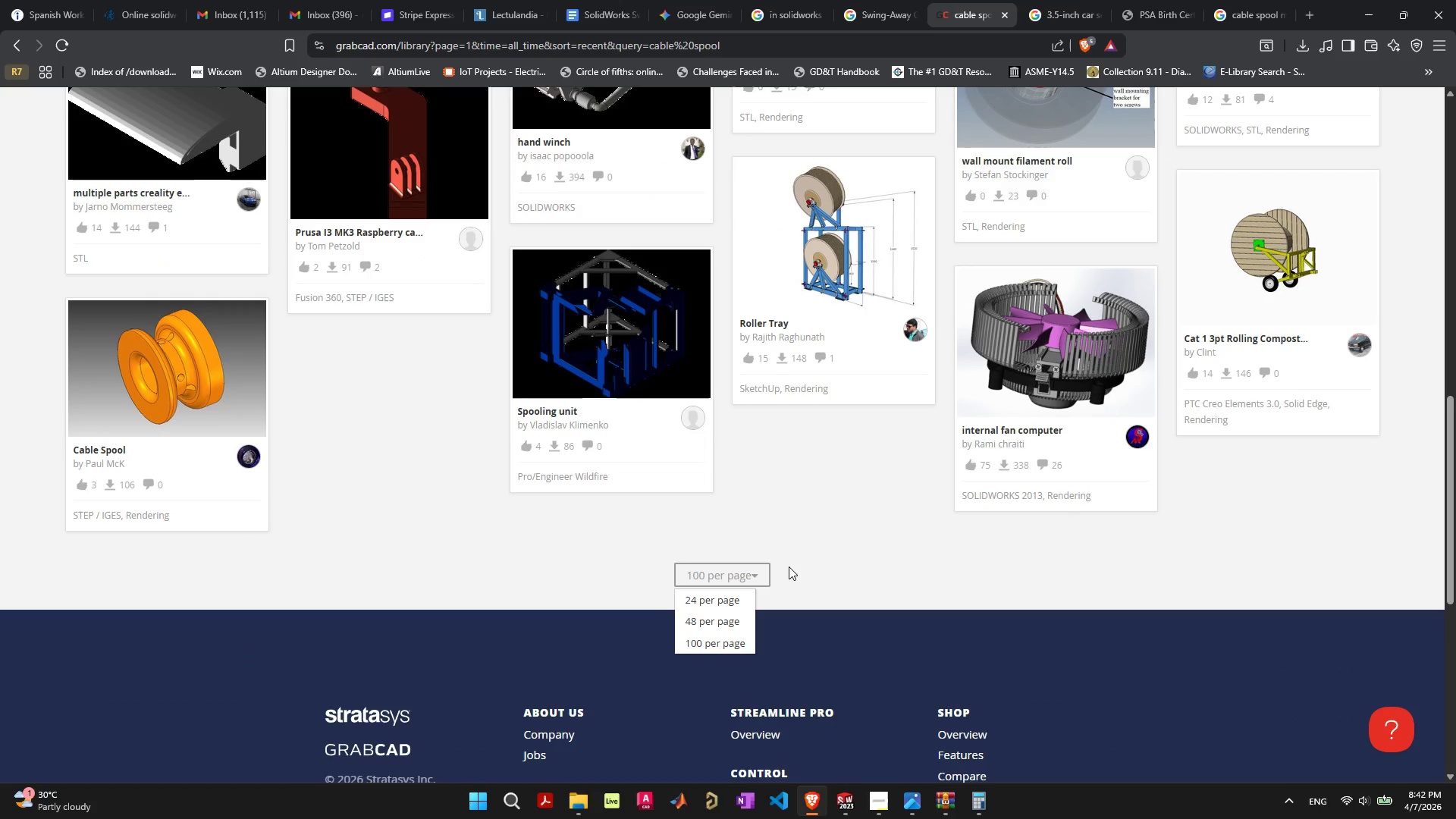 
left_click([821, 566])
 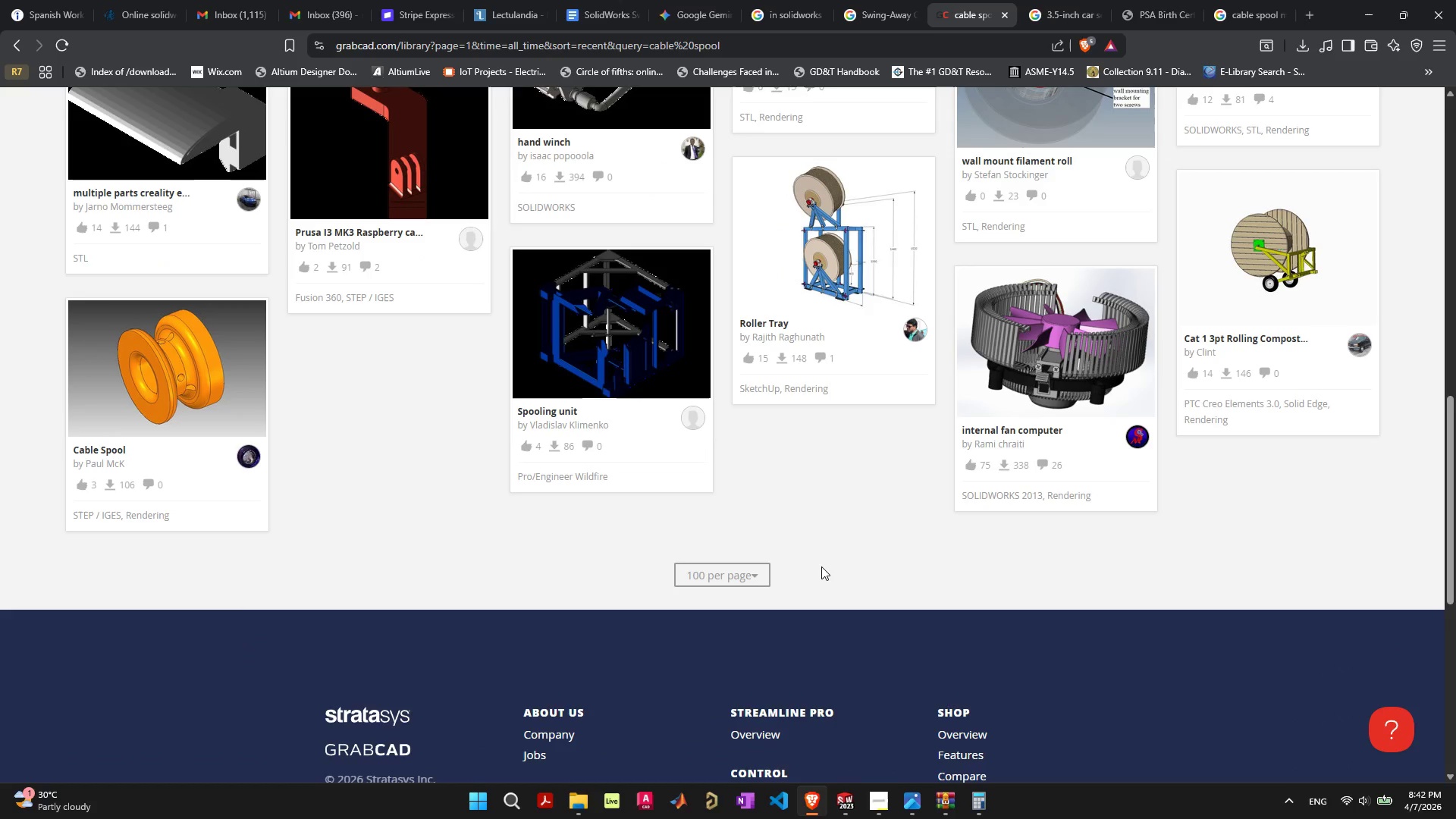 
scroll: coordinate [814, 566], scroll_direction: up, amount: 4.0
 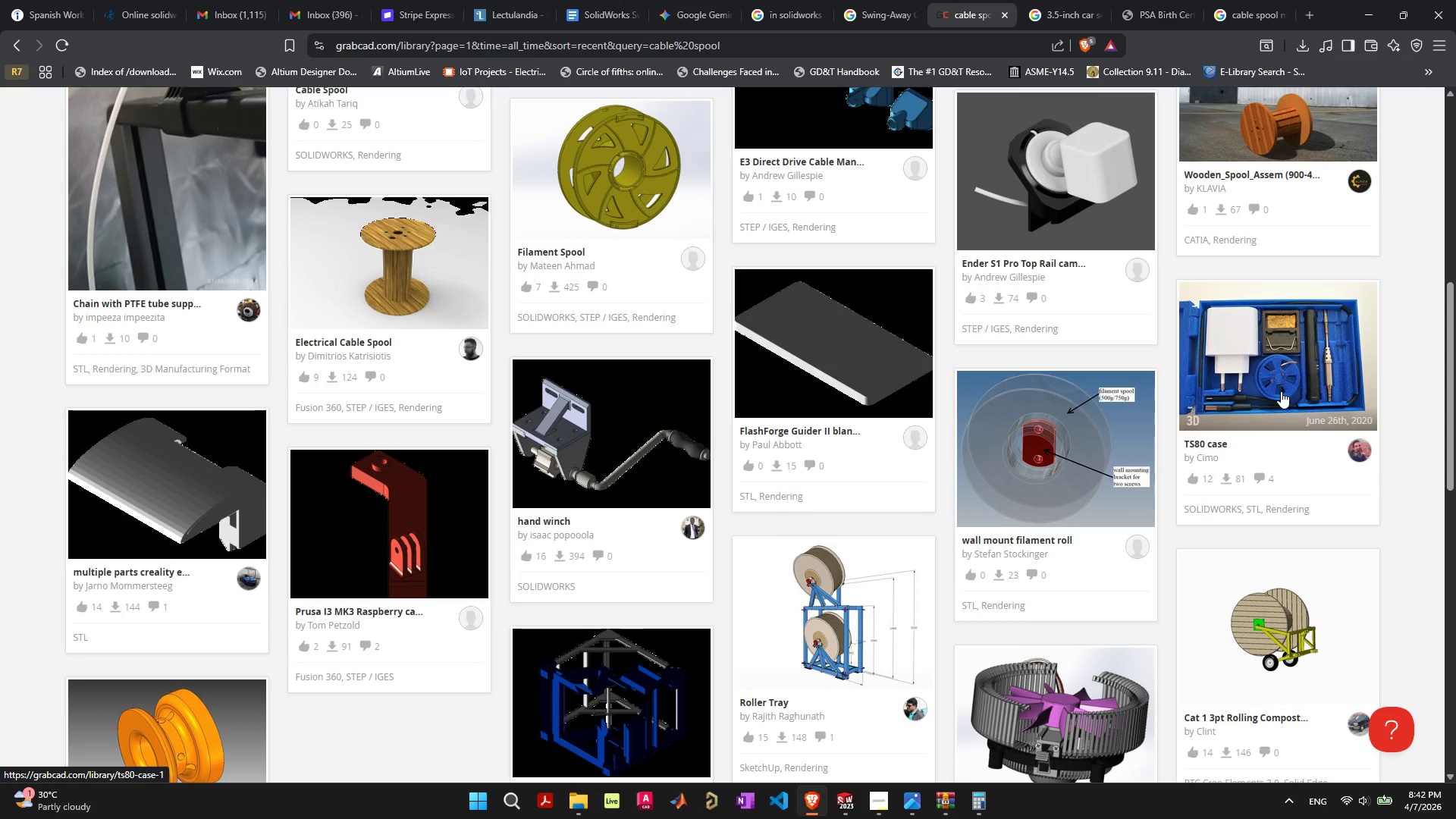 
wait(5.31)
 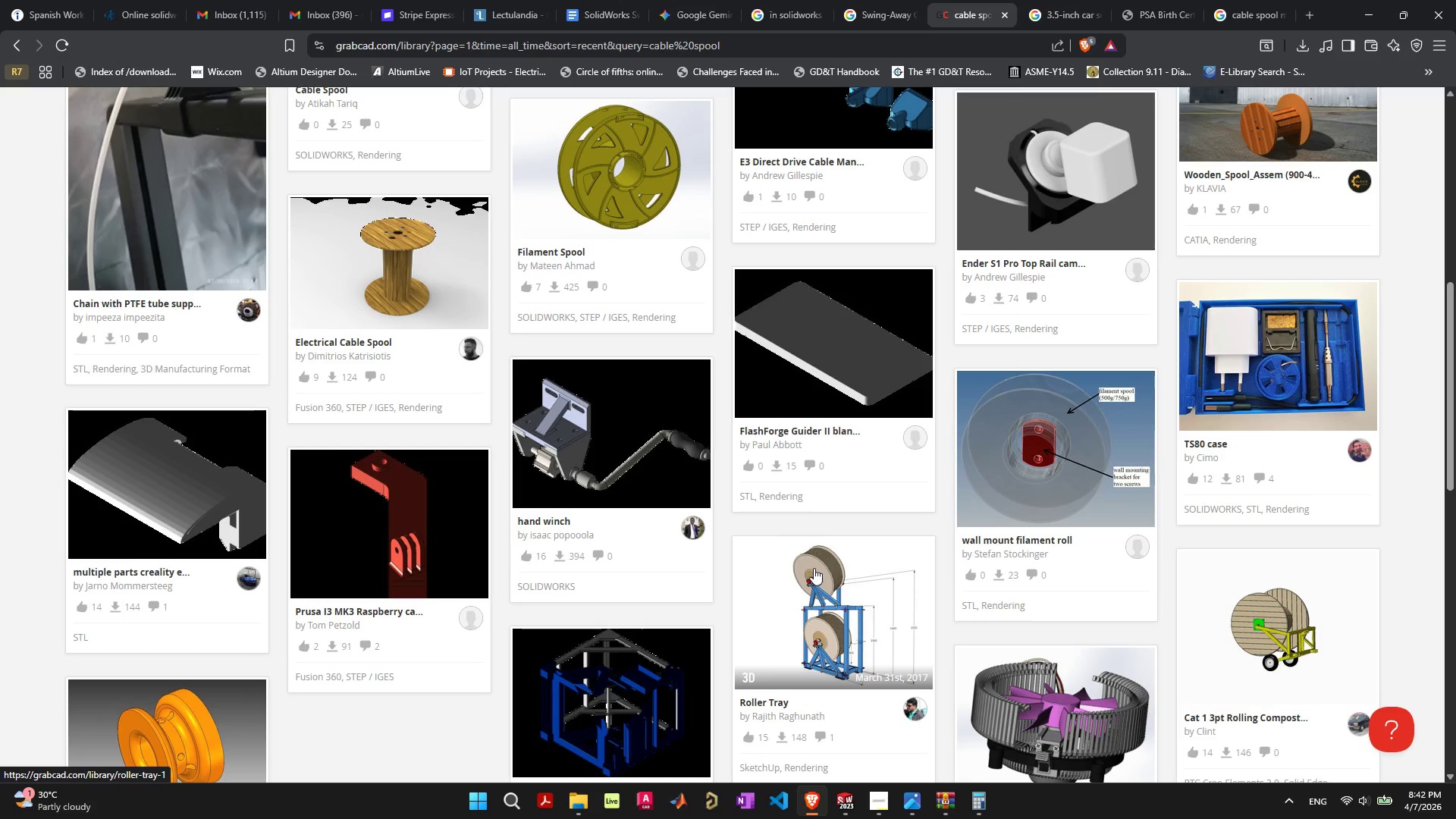 
left_click([1292, 350])
 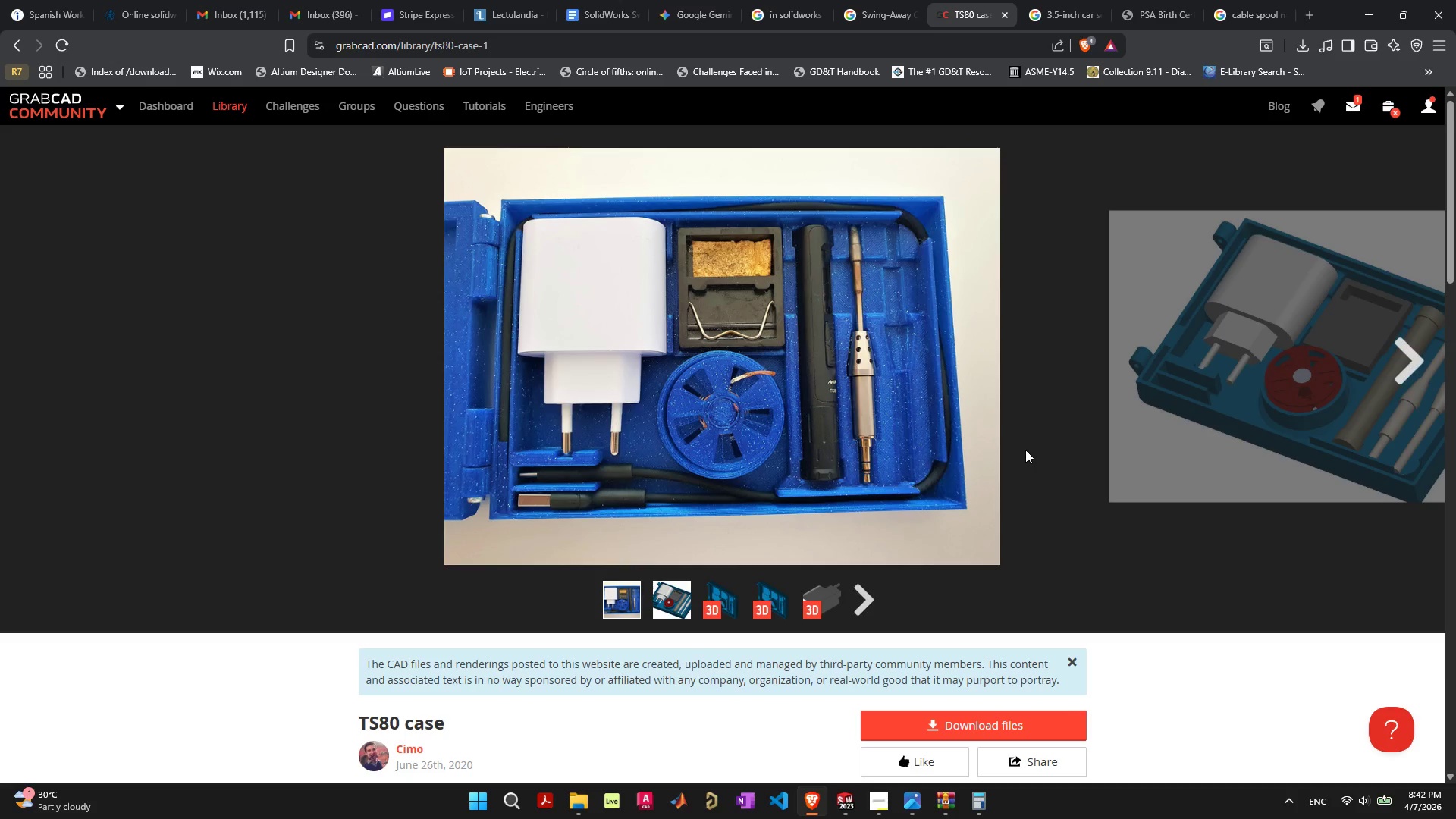 
wait(26.77)
 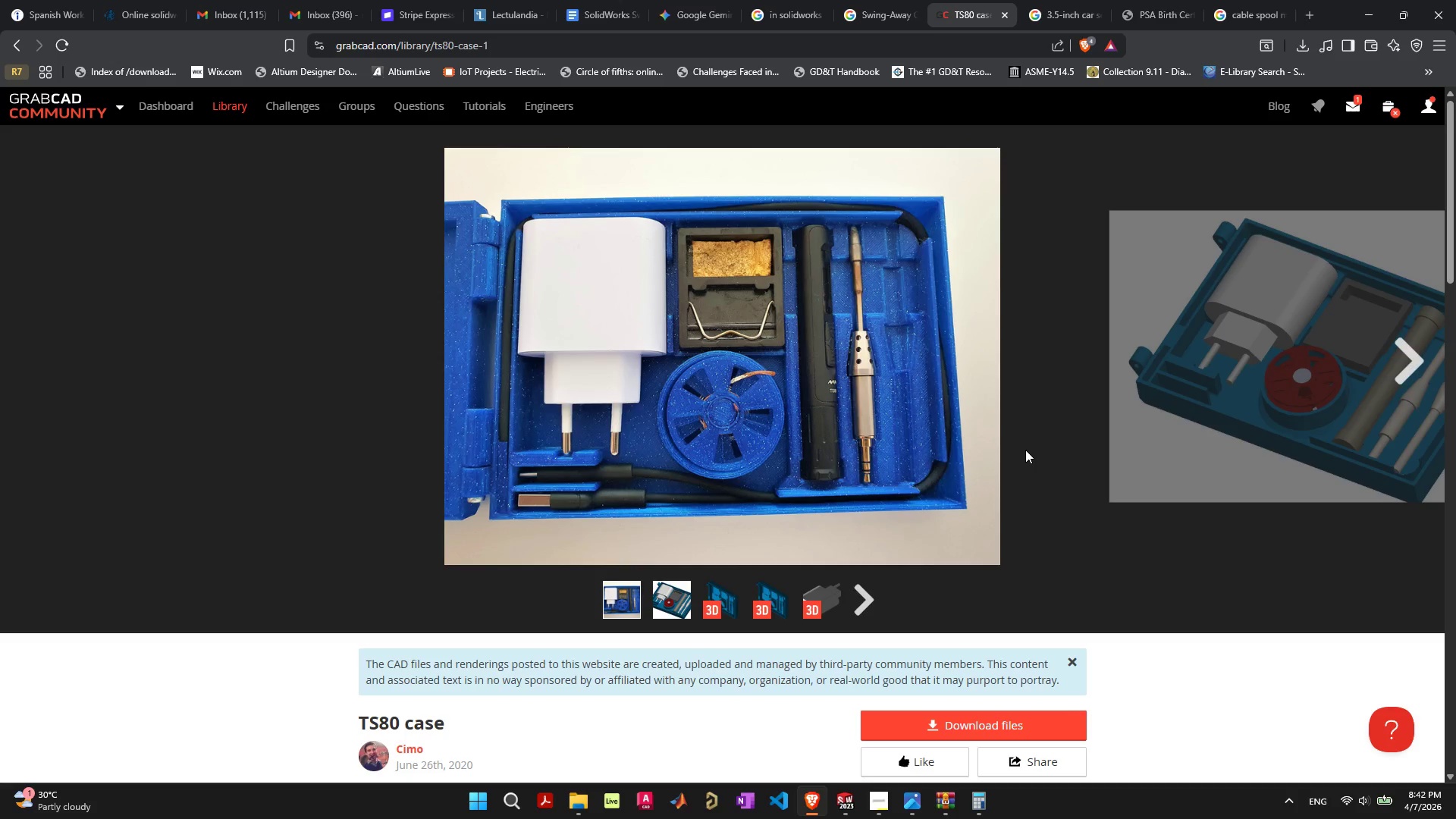 
left_click([1398, 359])
 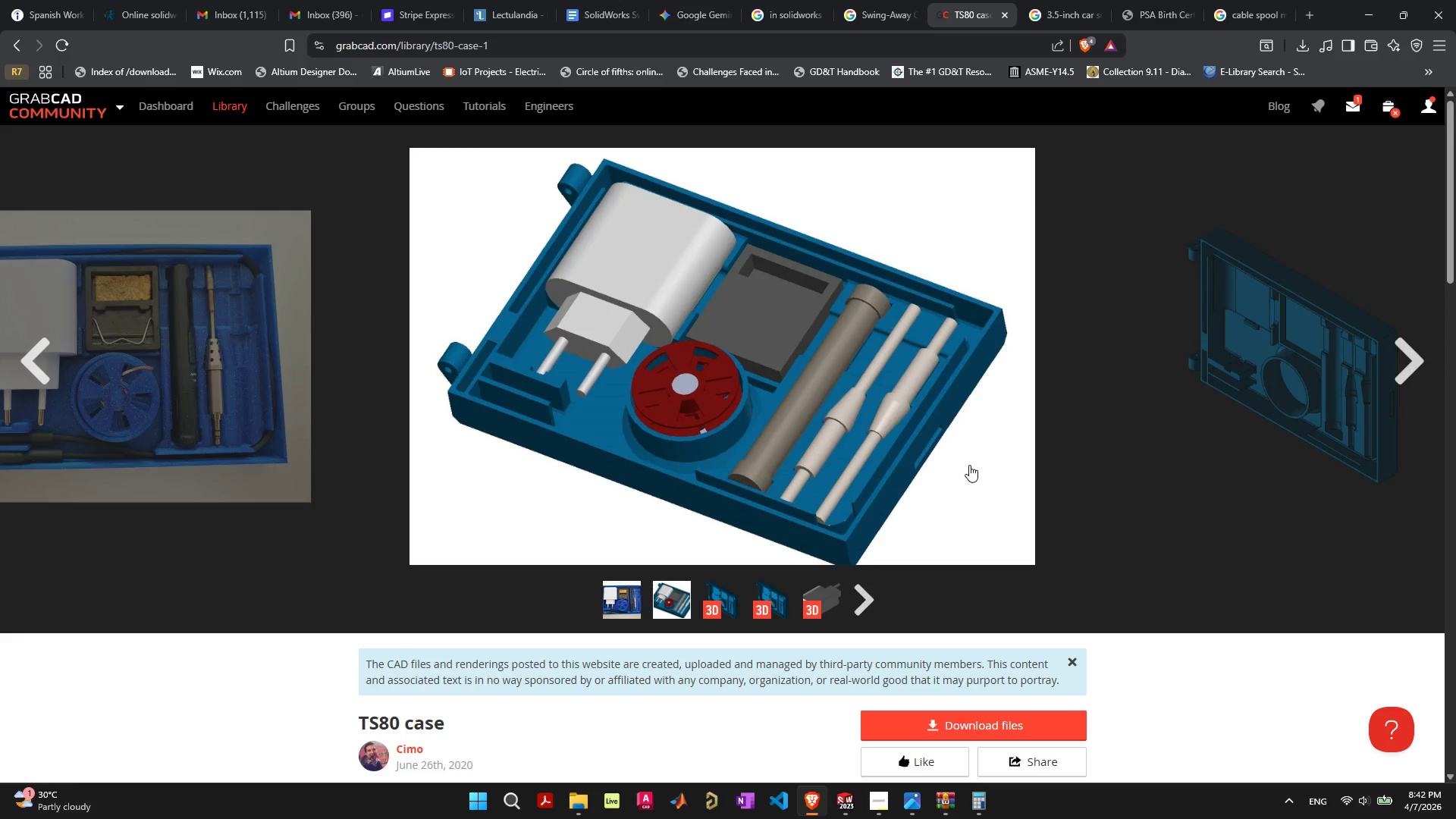 
scroll: coordinate [961, 466], scroll_direction: down, amount: 2.0
 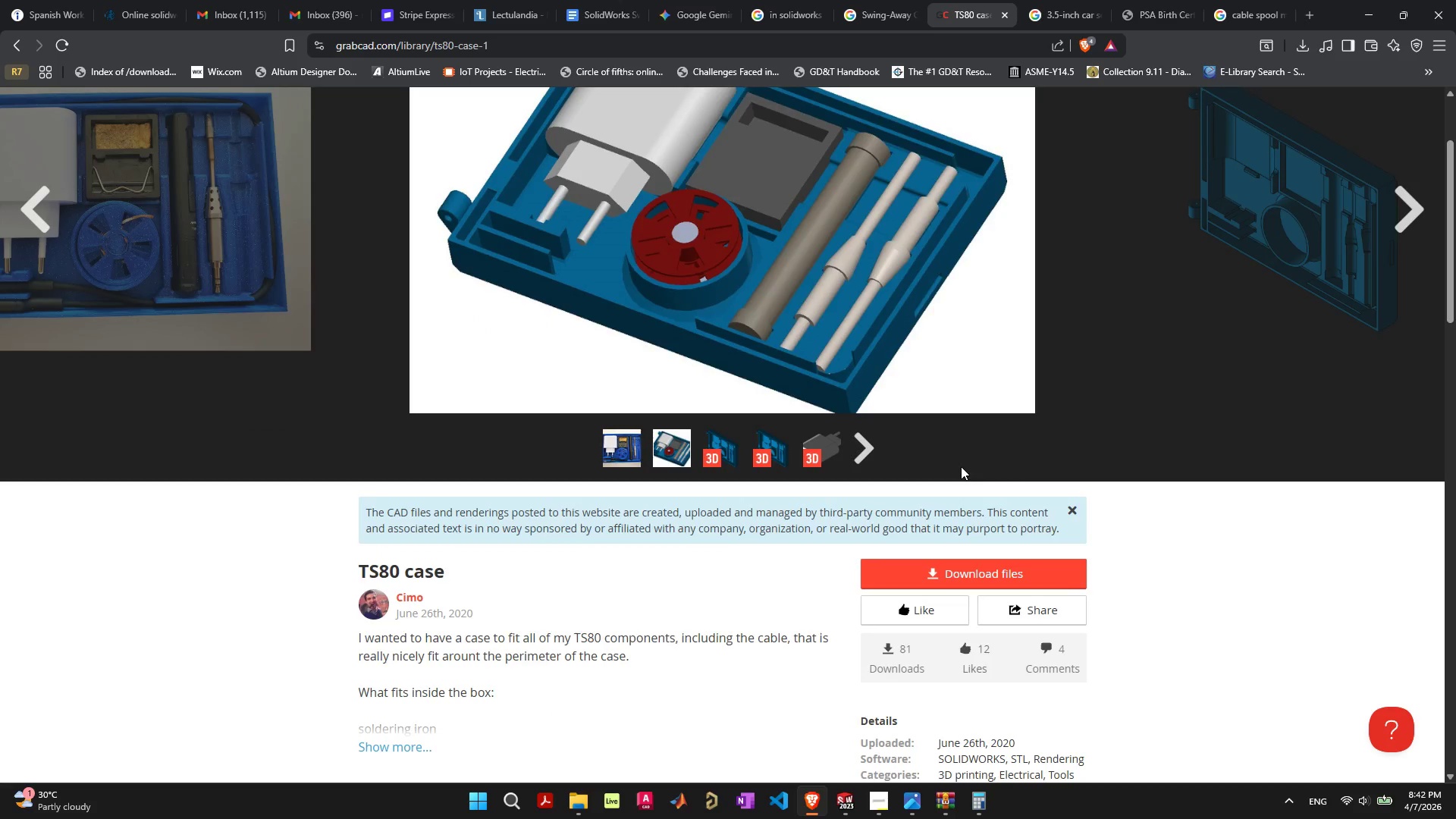 
scroll: coordinate [961, 466], scroll_direction: up, amount: 1.0
 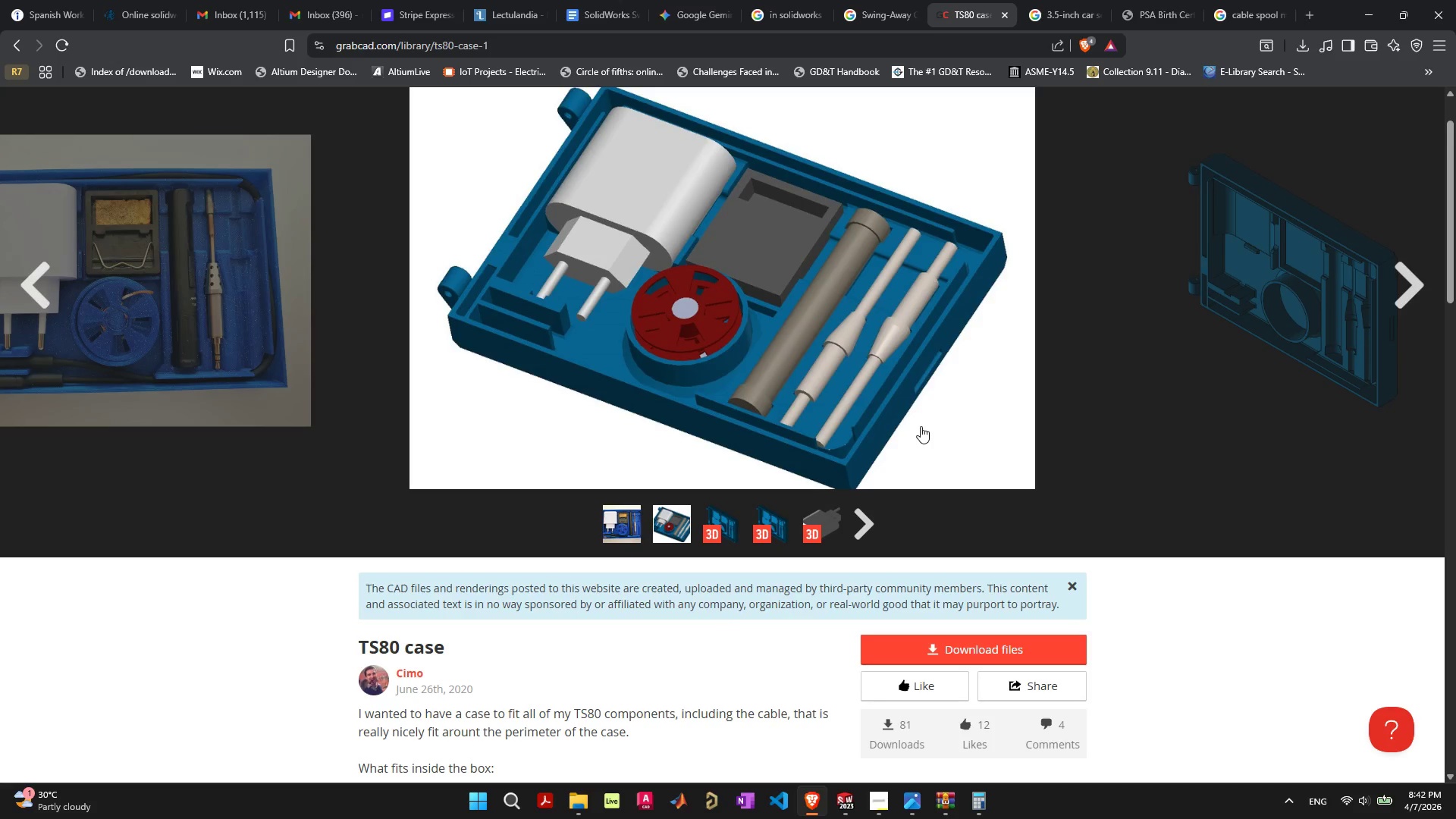 
wait(10.75)
 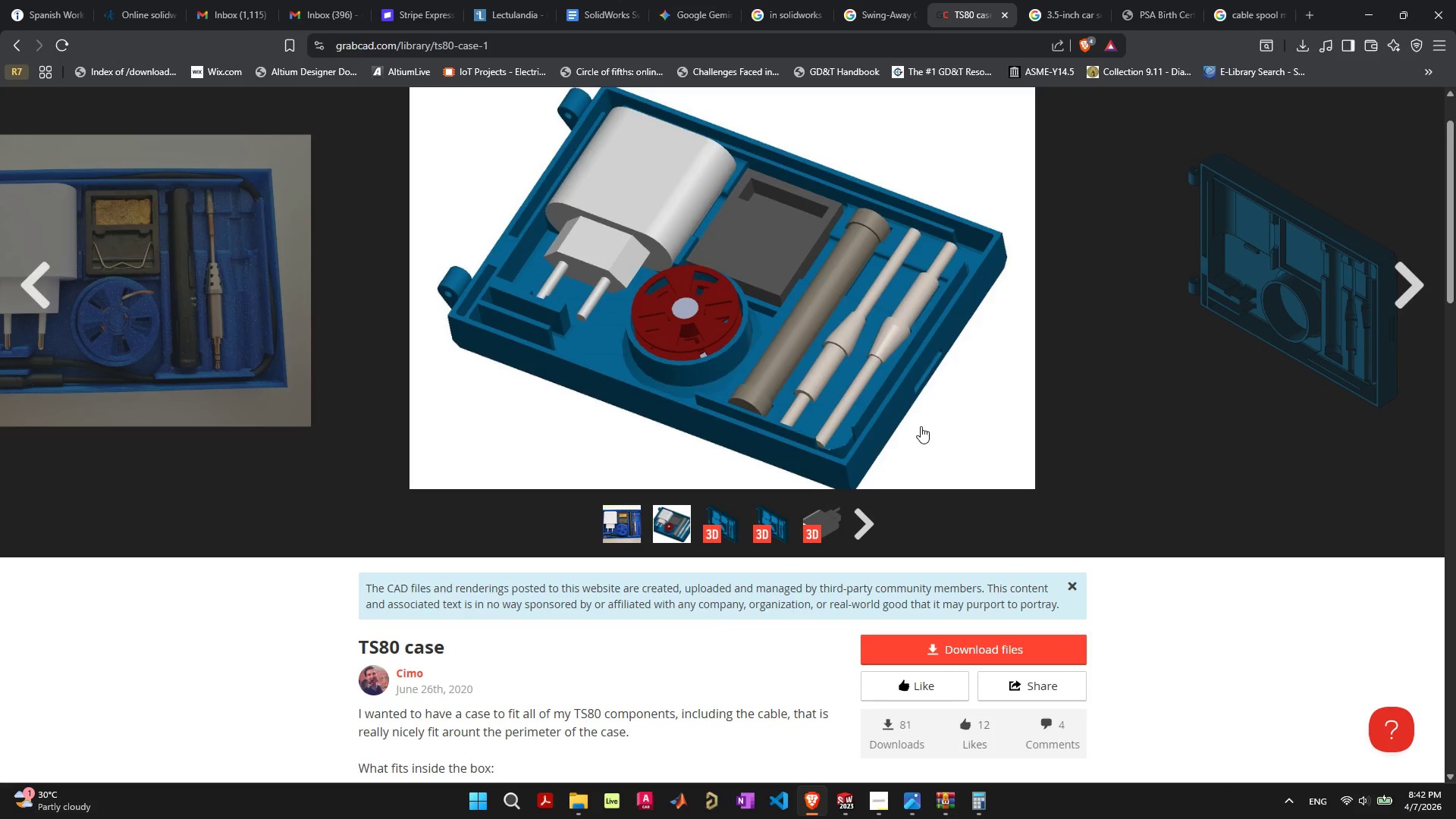 
left_click([842, 800])
 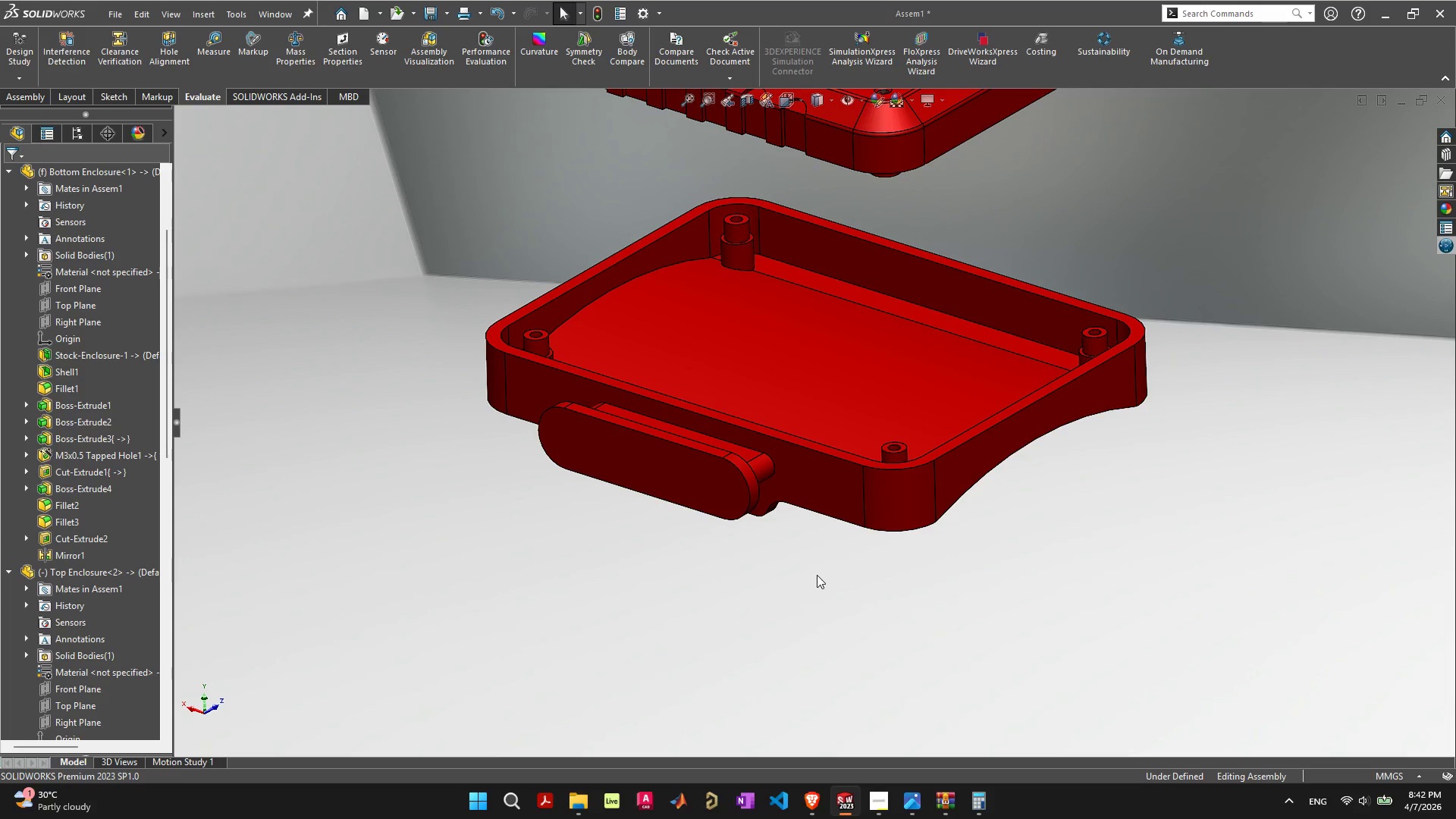 
left_click([817, 575])
 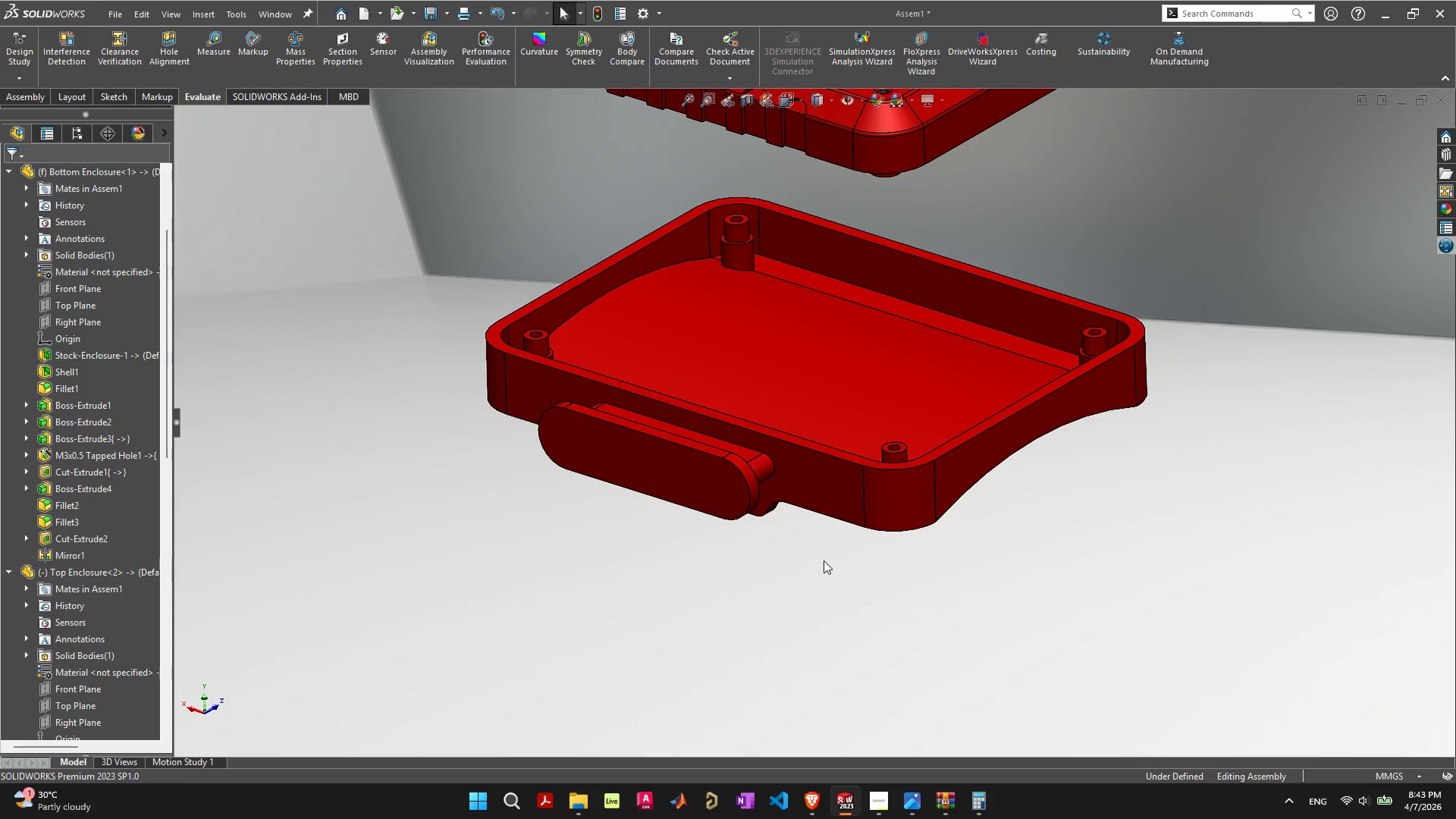 
scroll: coordinate [826, 265], scroll_direction: down, amount: 2.0
 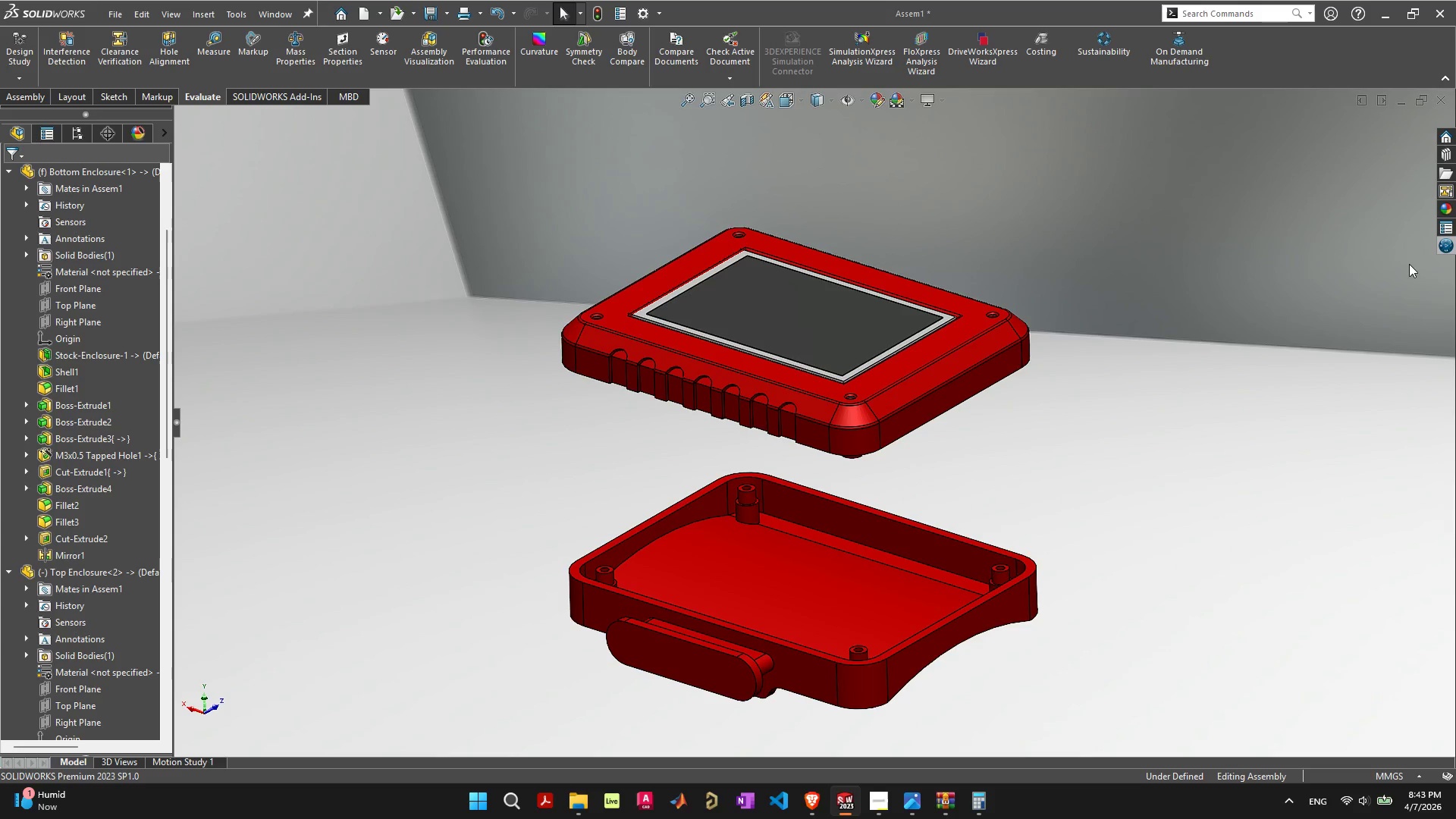 
left_click([1440, 246])
 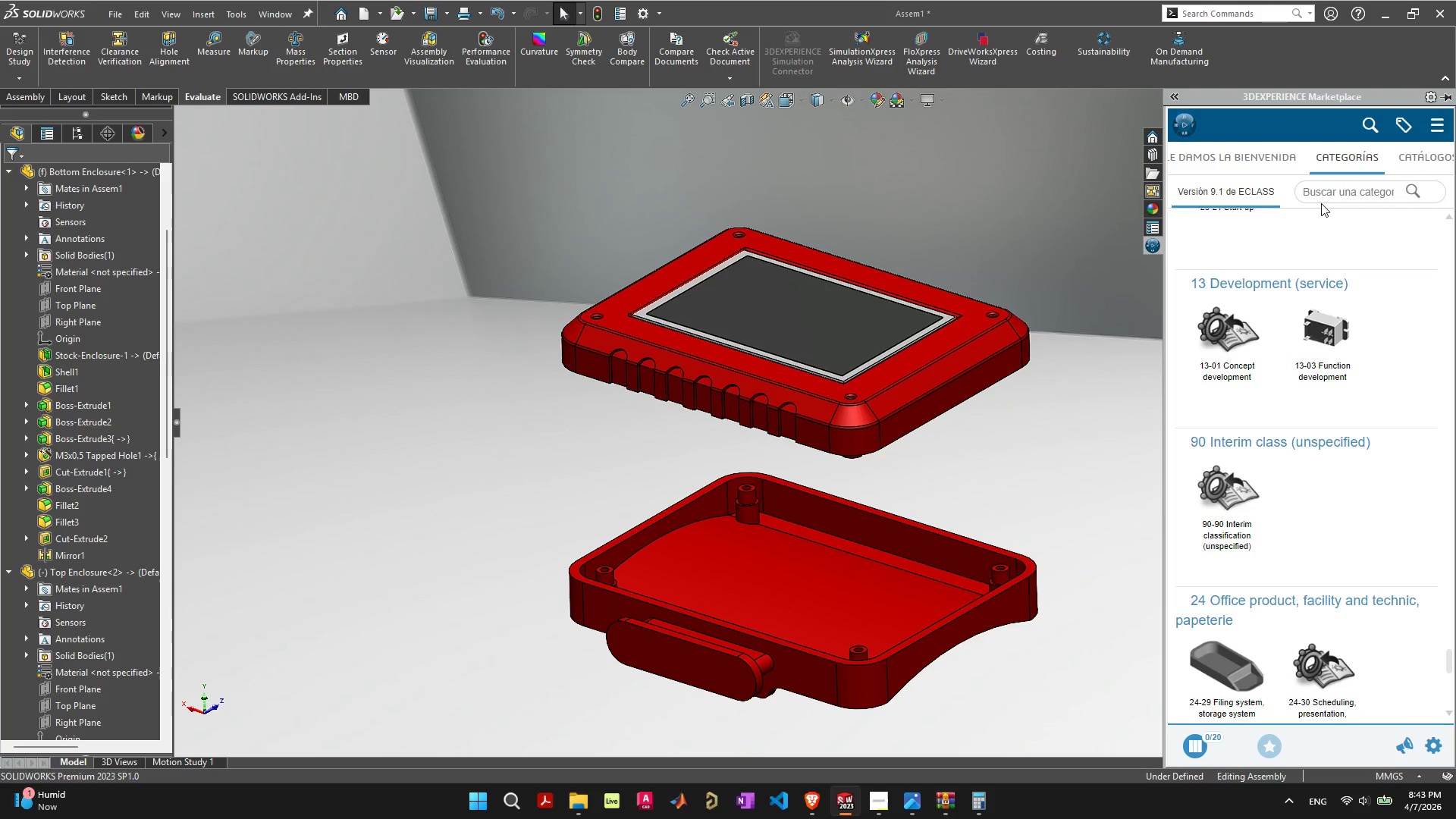 
scroll: coordinate [1328, 372], scroll_direction: up, amount: 31.0
 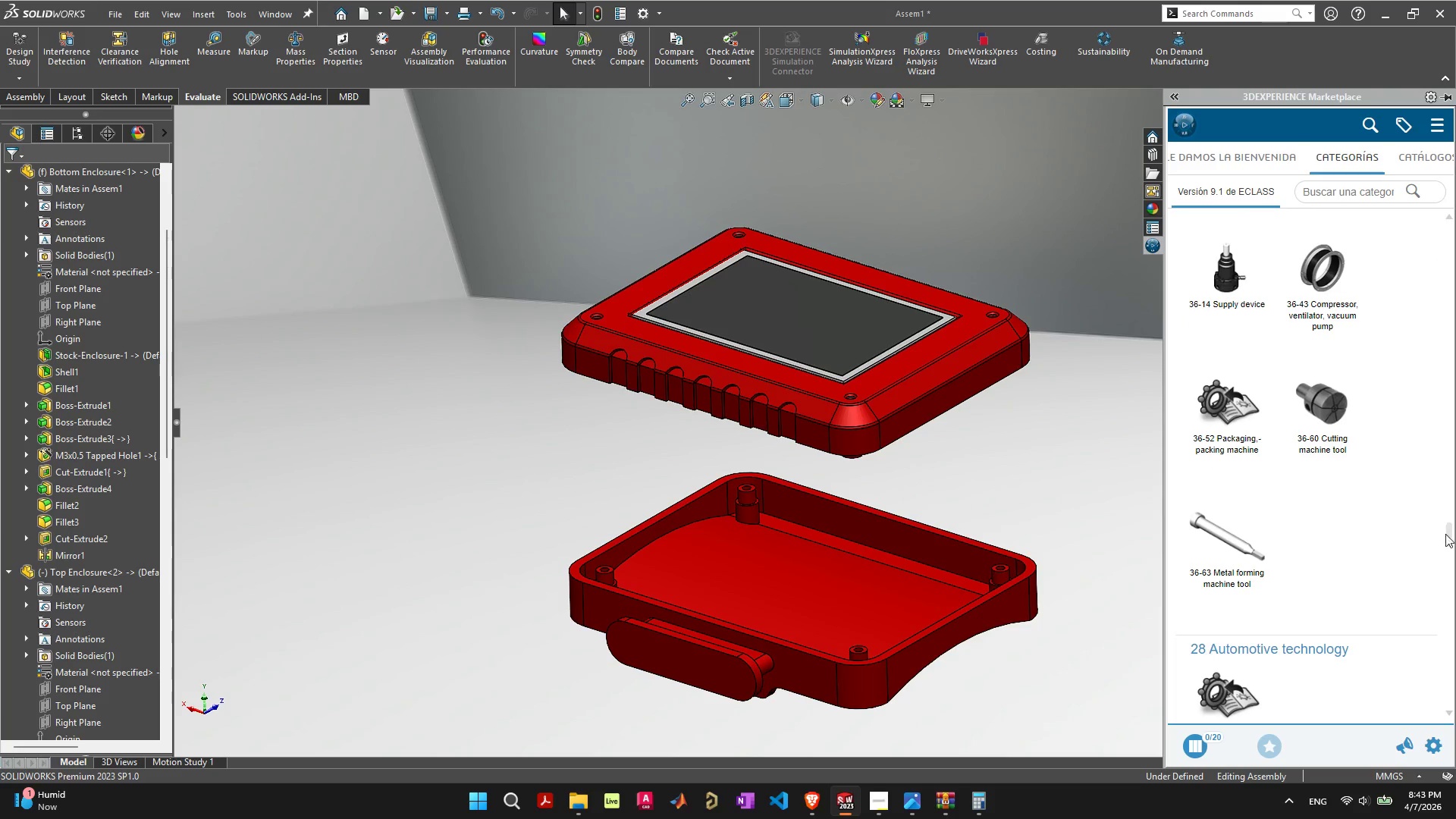 
left_click_drag(start_coordinate=[1451, 537], to_coordinate=[1448, 224])
 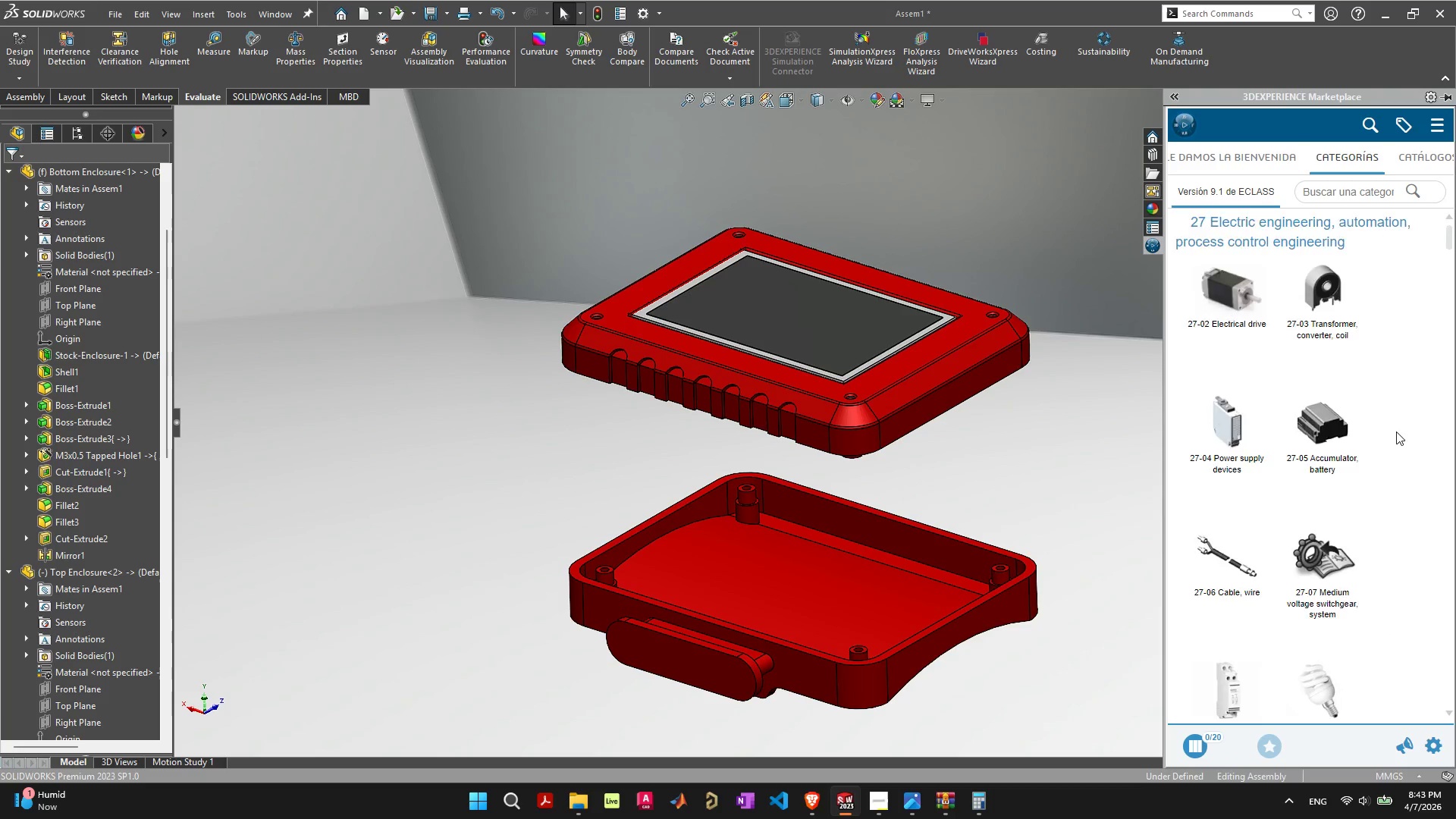 
scroll: coordinate [1327, 516], scroll_direction: down, amount: 6.0
 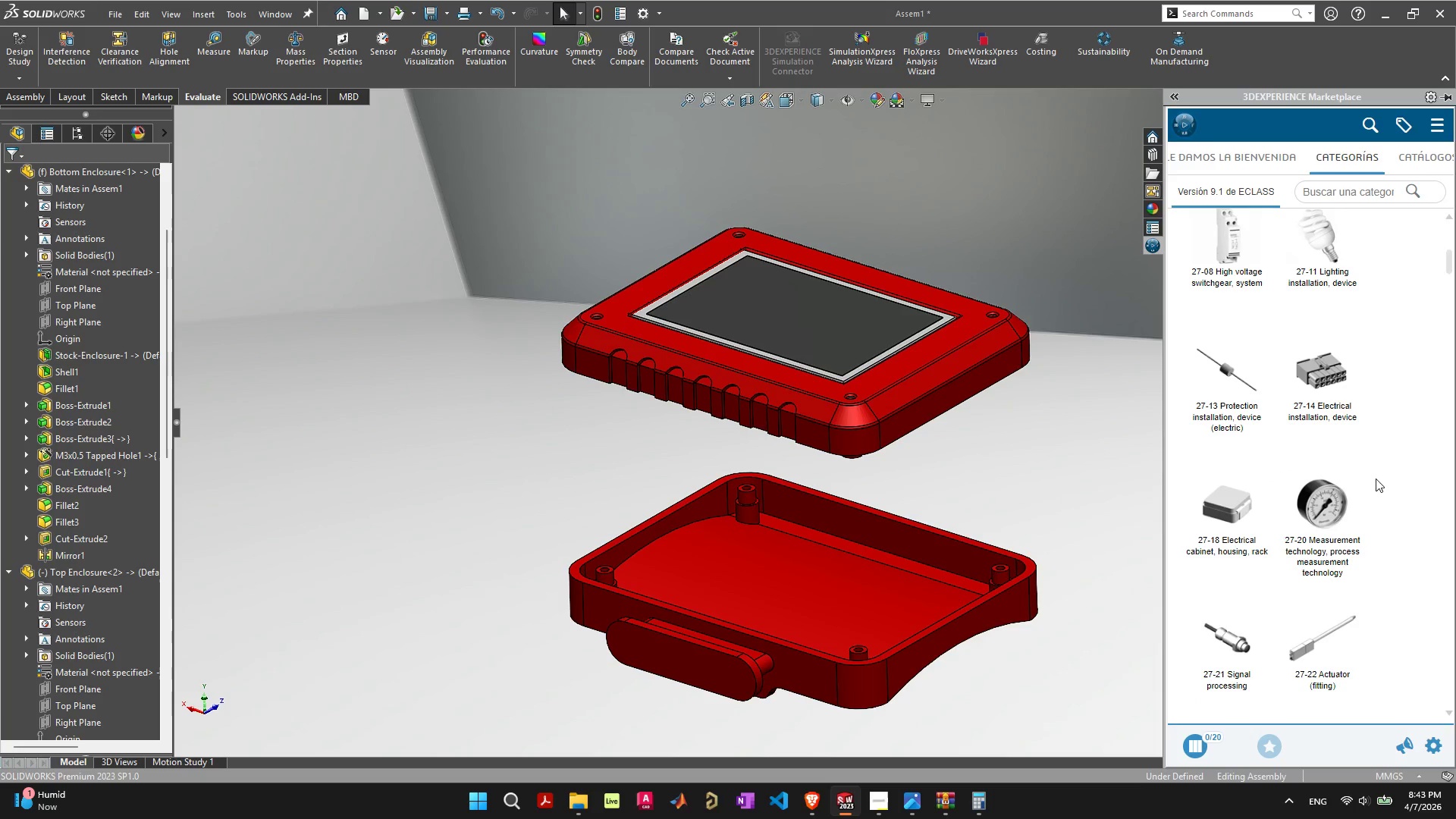 
scroll: coordinate [1373, 485], scroll_direction: up, amount: 4.0
 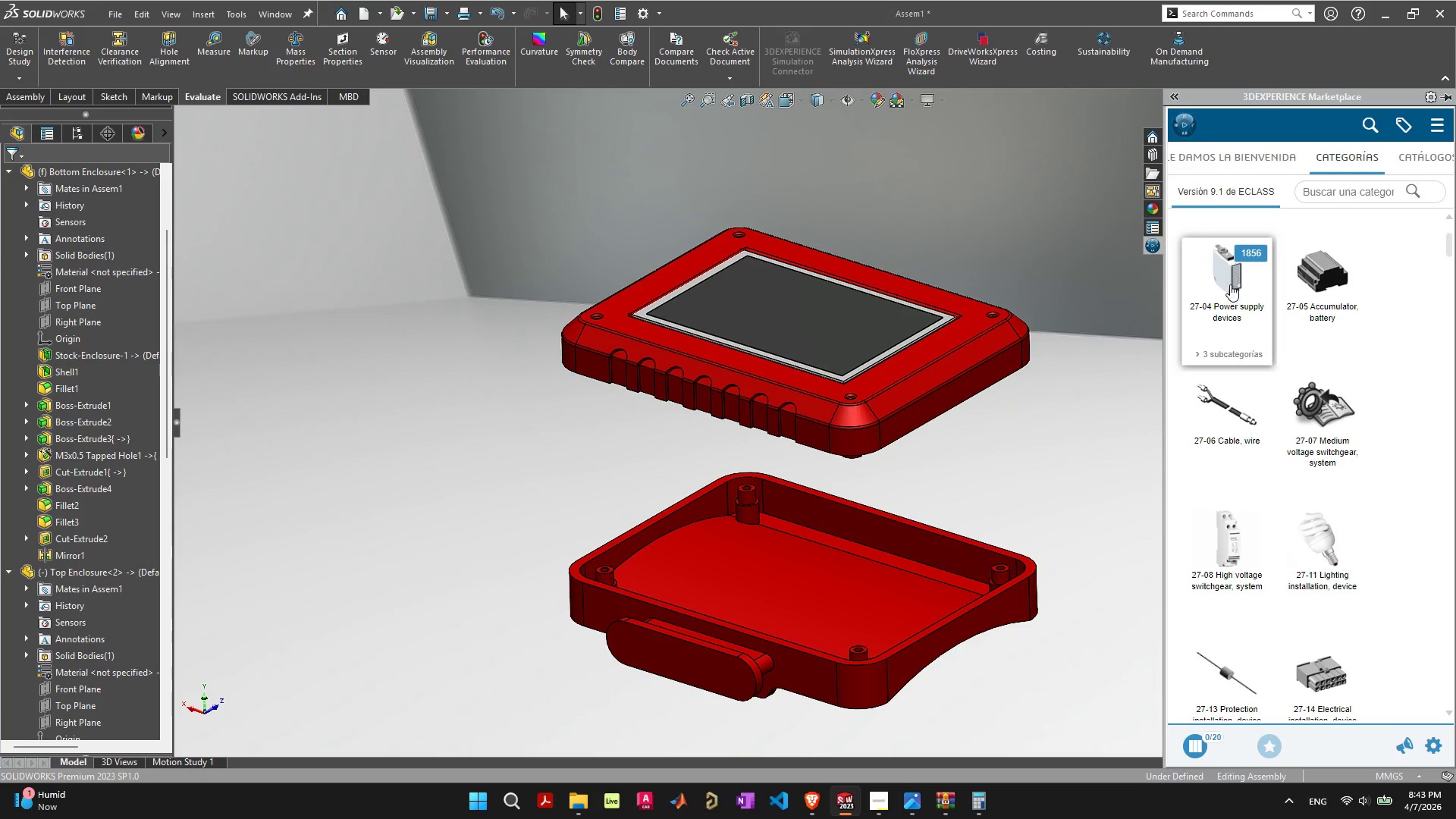 
left_click([1230, 284])
 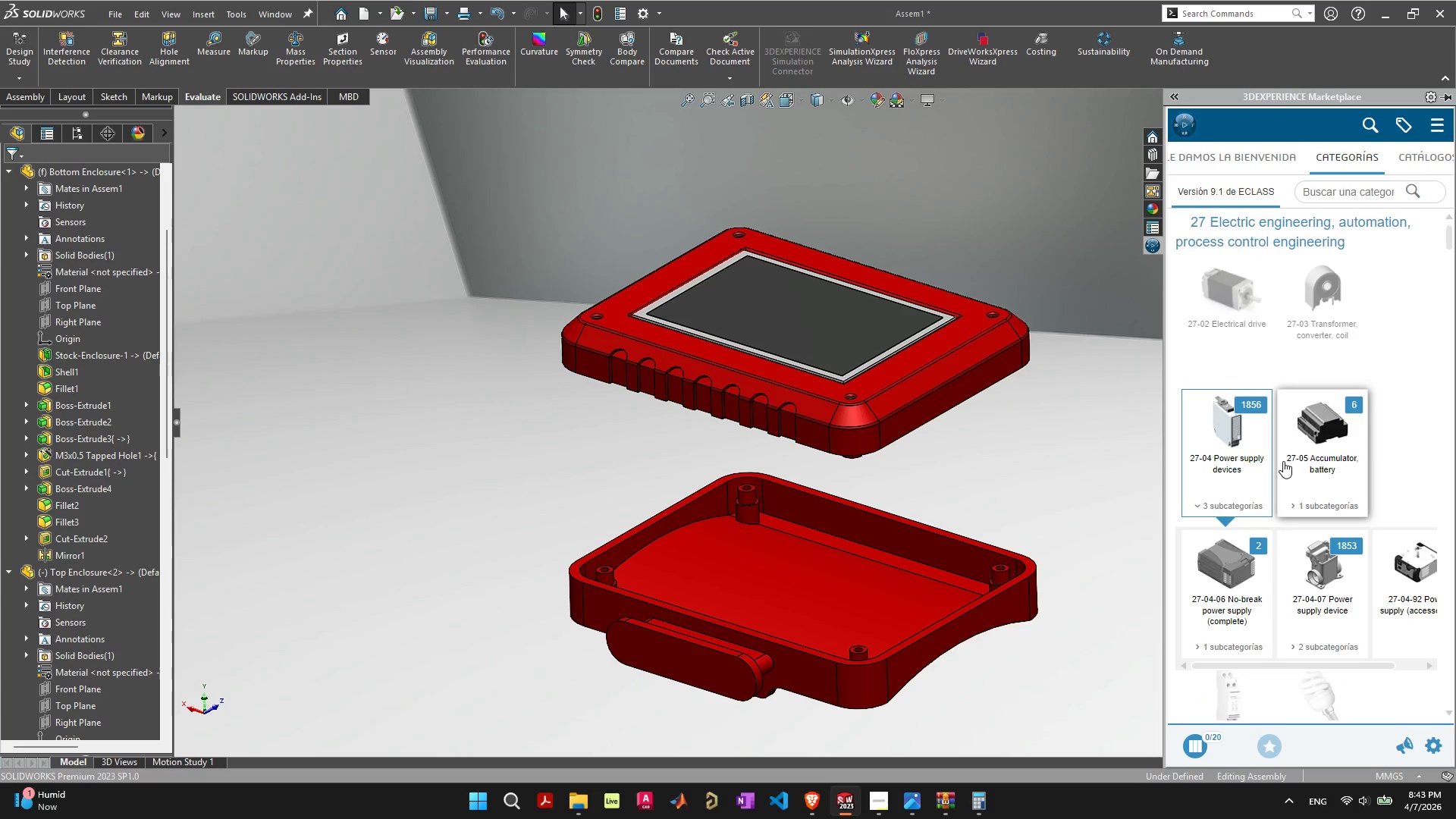 
scroll: coordinate [1266, 479], scroll_direction: down, amount: 1.0
 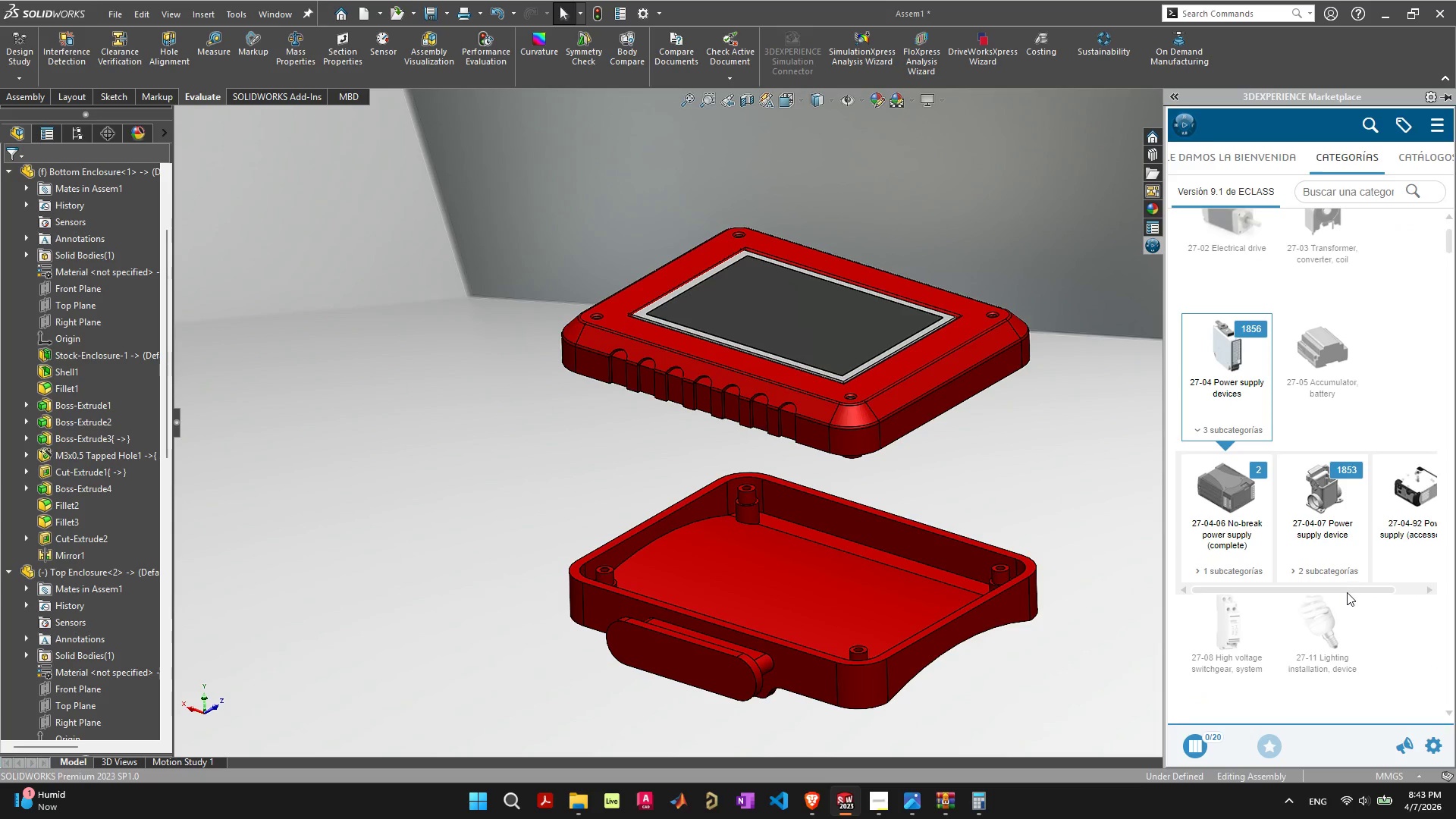 
left_click_drag(start_coordinate=[1347, 591], to_coordinate=[1416, 591])
 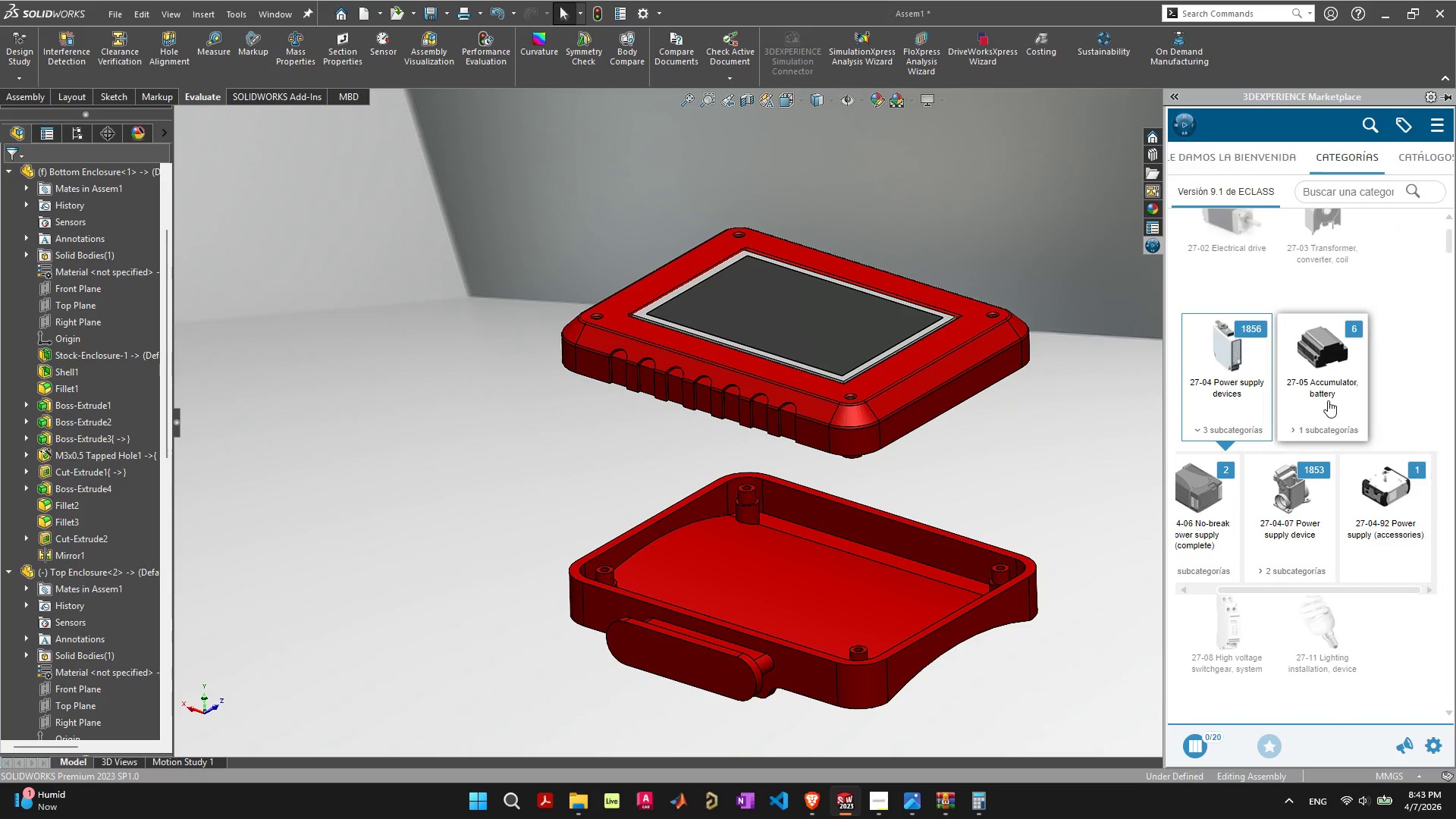 
scroll: coordinate [1323, 411], scroll_direction: down, amount: 3.0
 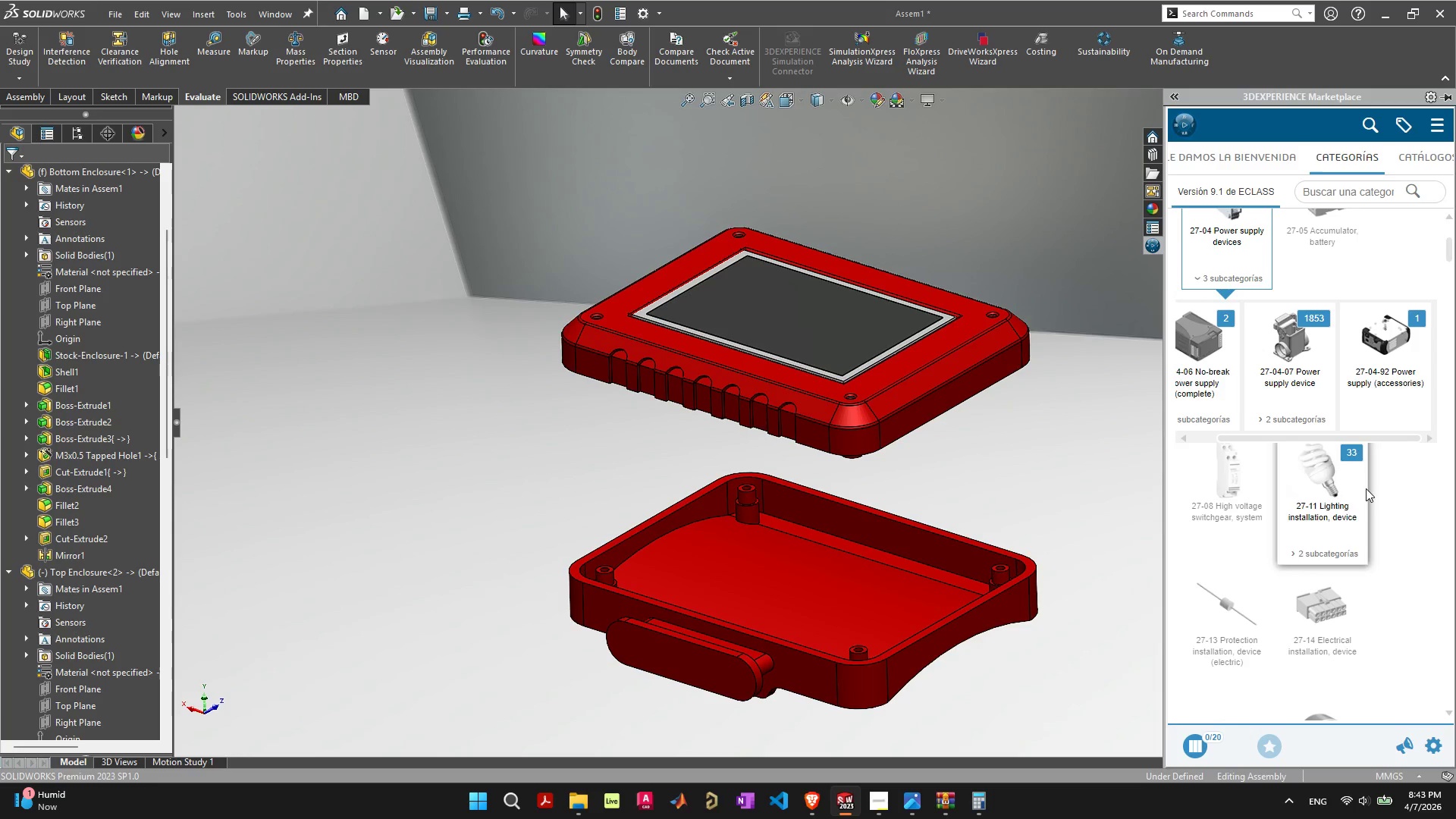 
left_click([1394, 481])
 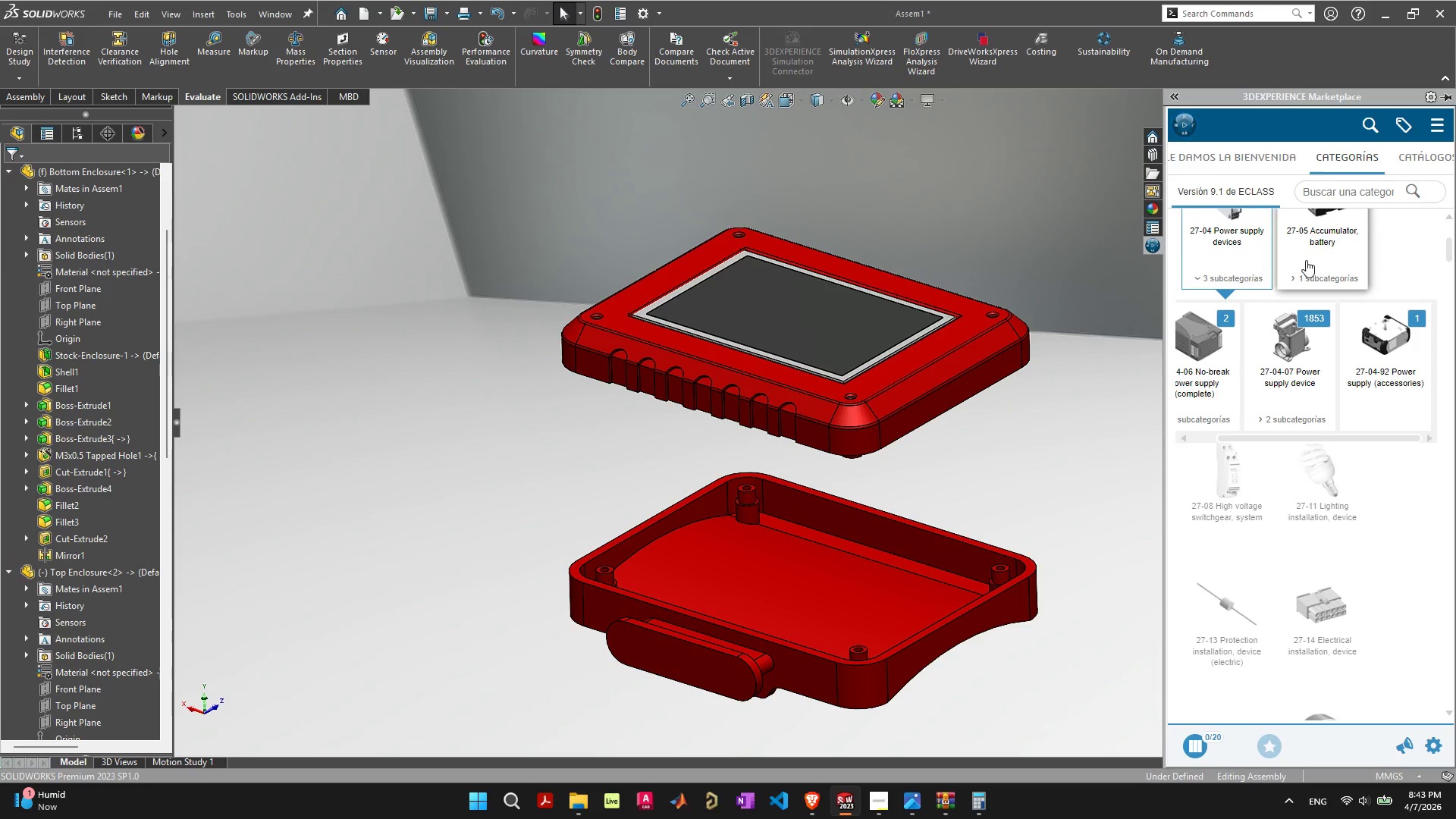 
left_click([1262, 251])
 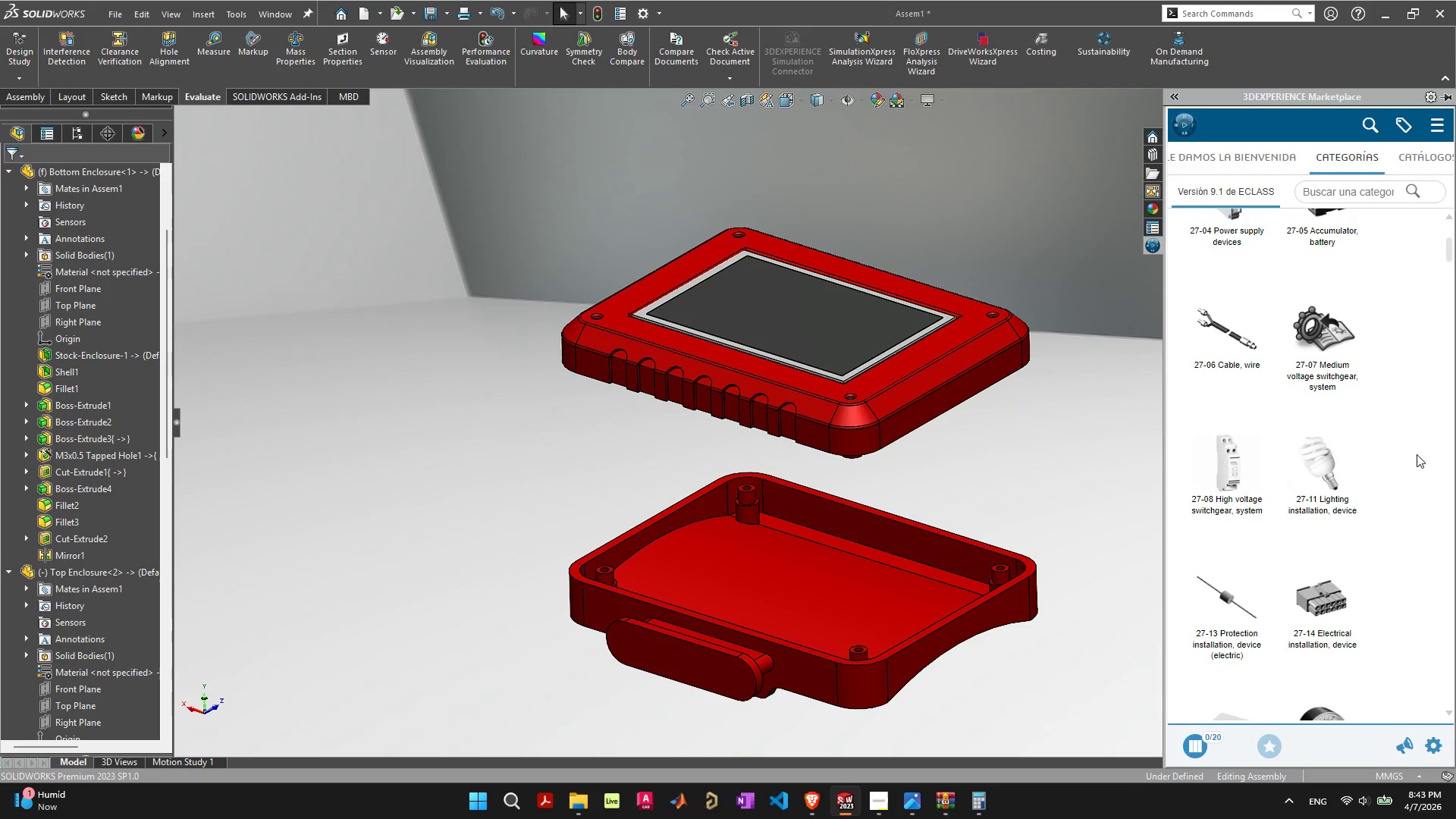 
scroll: coordinate [1402, 472], scroll_direction: down, amount: 17.0
 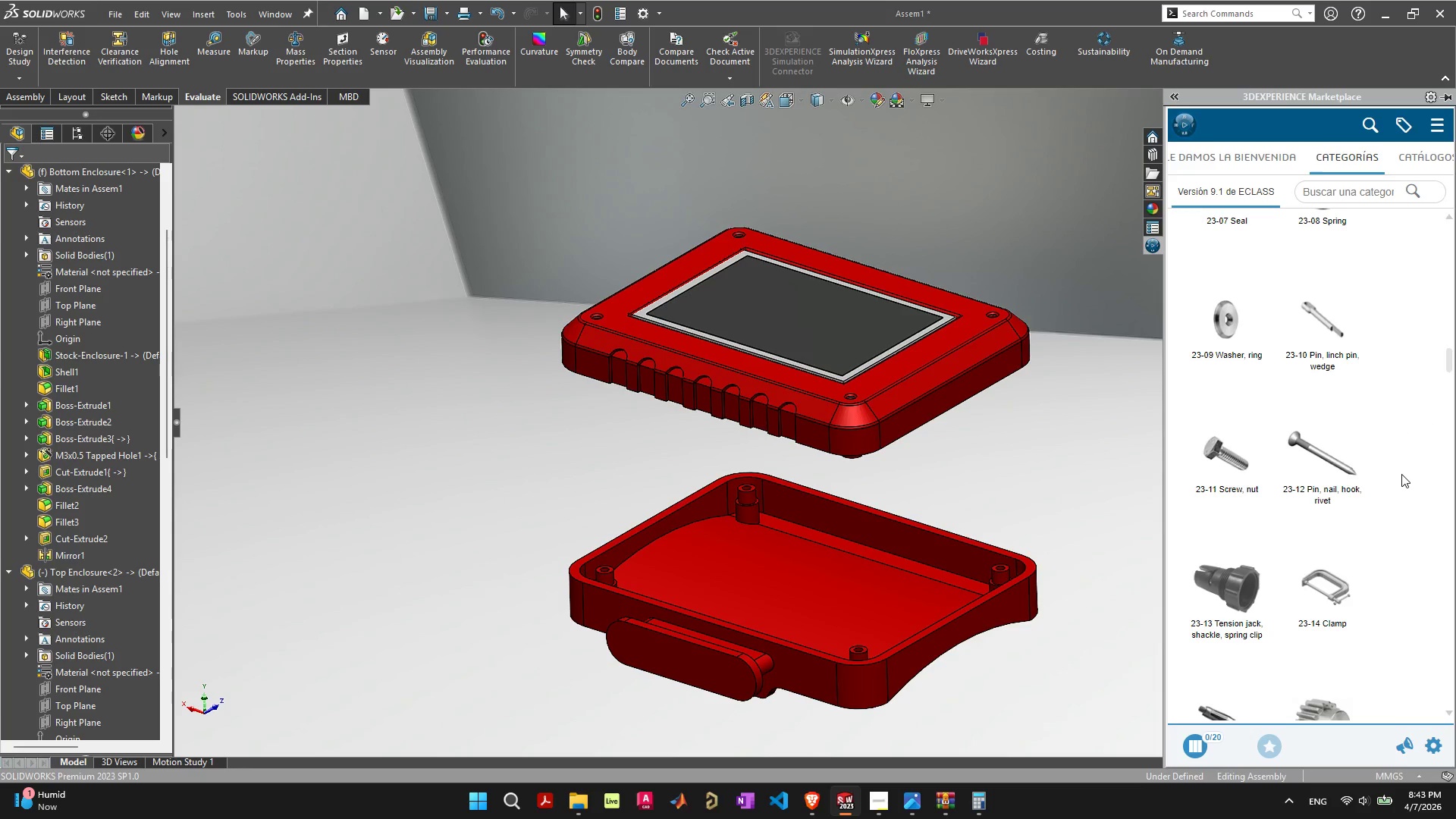 
scroll: coordinate [1401, 474], scroll_direction: down, amount: 1.0
 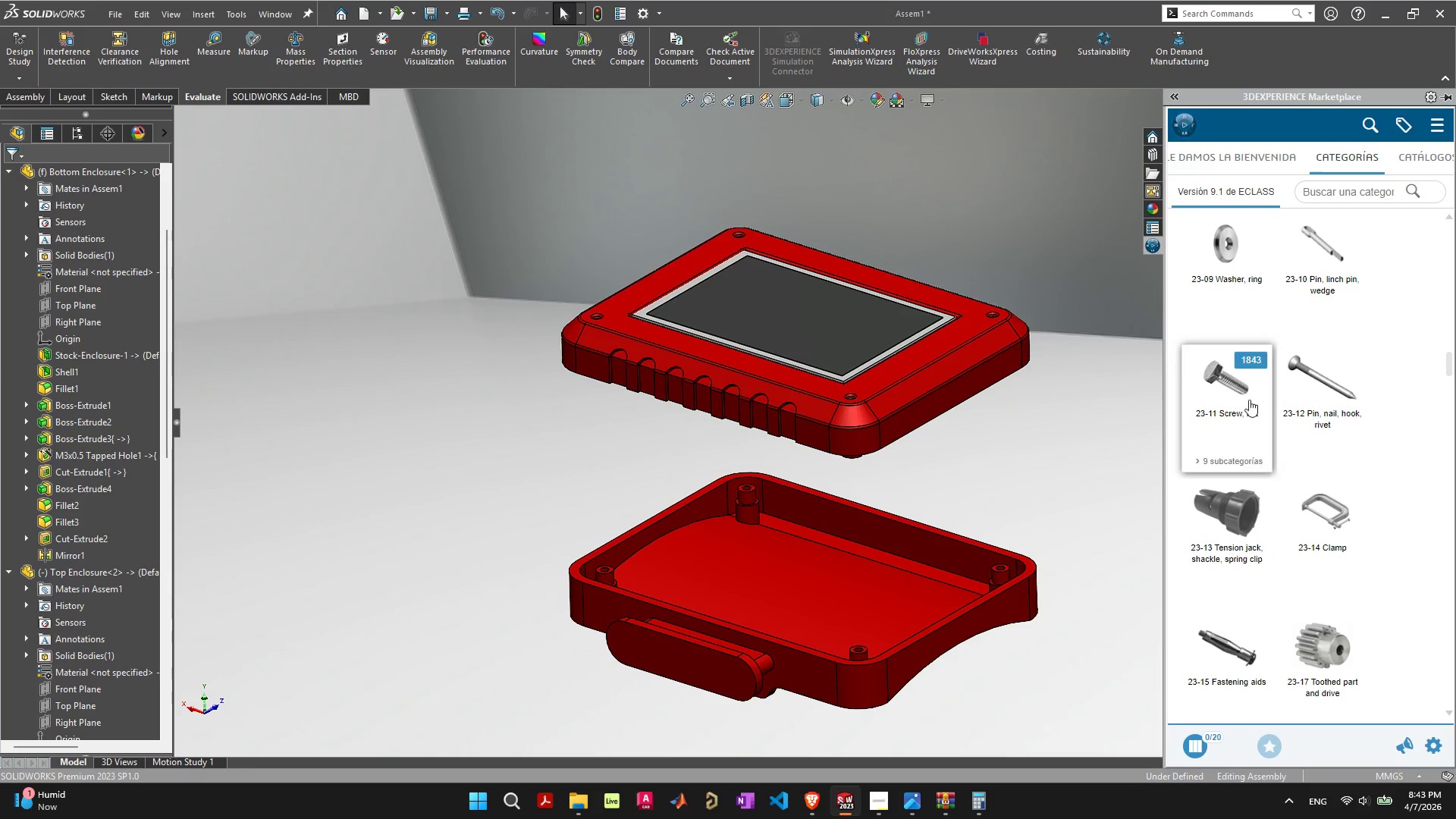 
left_click([1228, 386])
 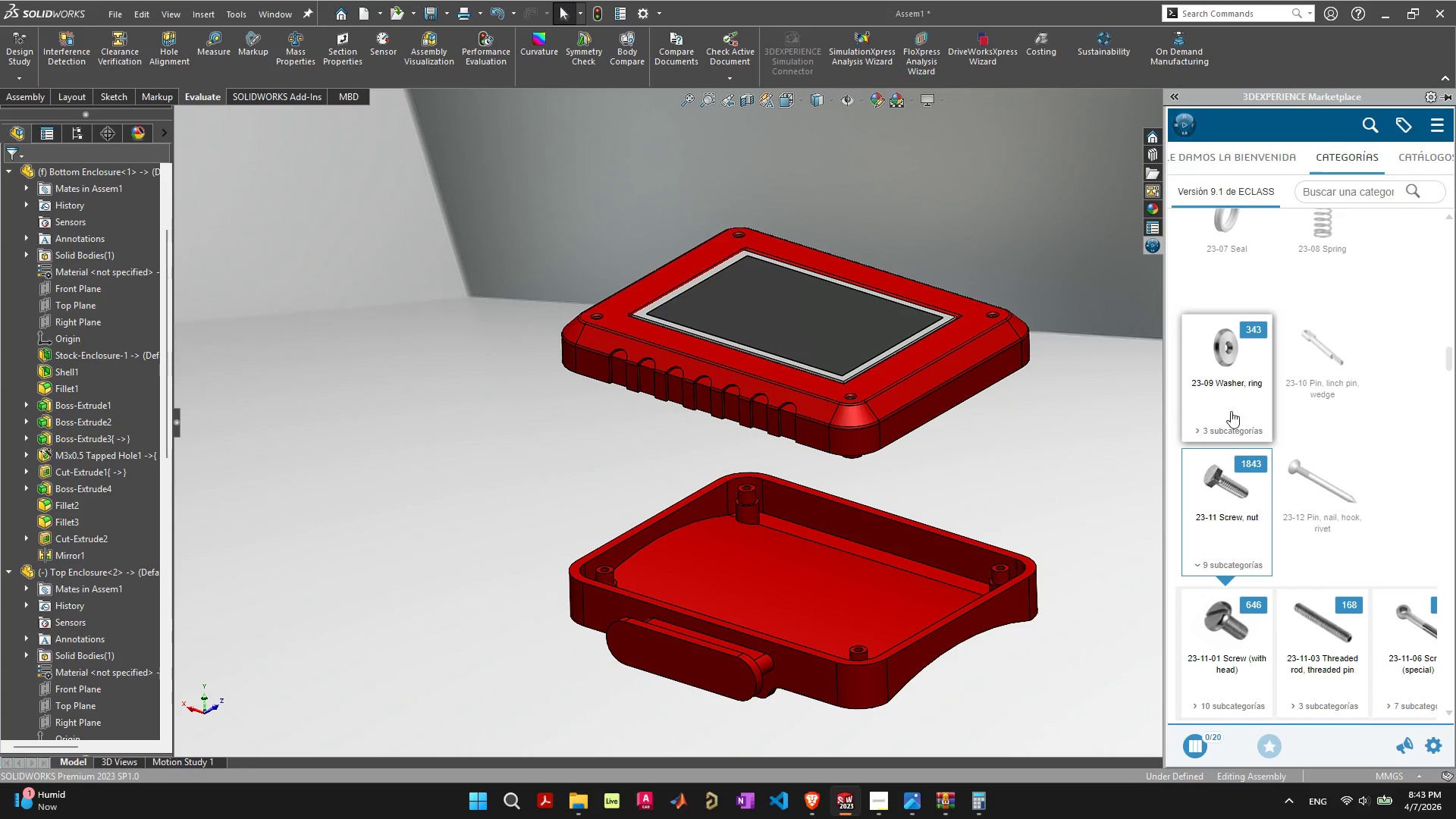 
scroll: coordinate [1232, 420], scroll_direction: down, amount: 4.0
 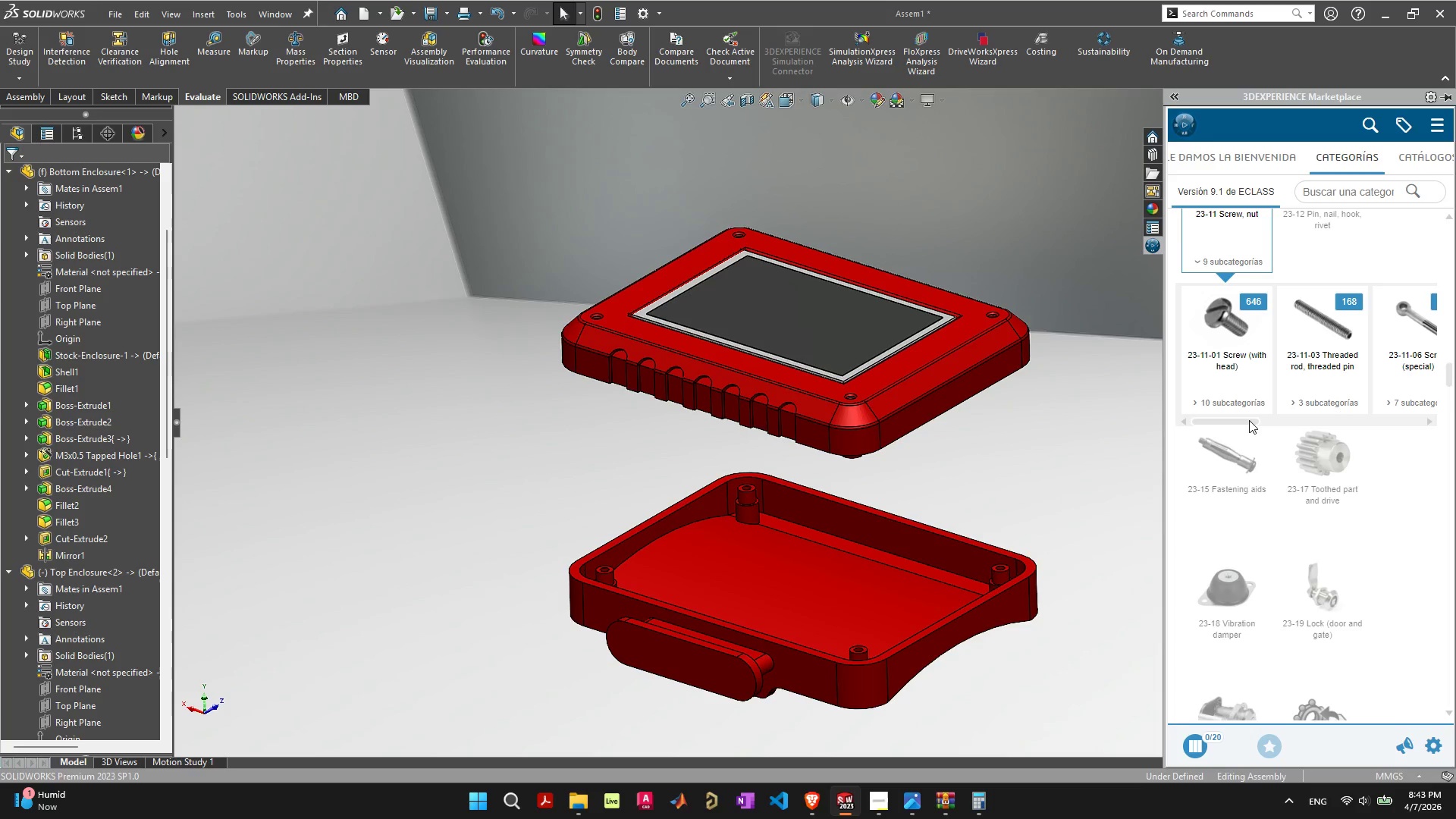 
left_click_drag(start_coordinate=[1249, 420], to_coordinate=[1440, 420])
 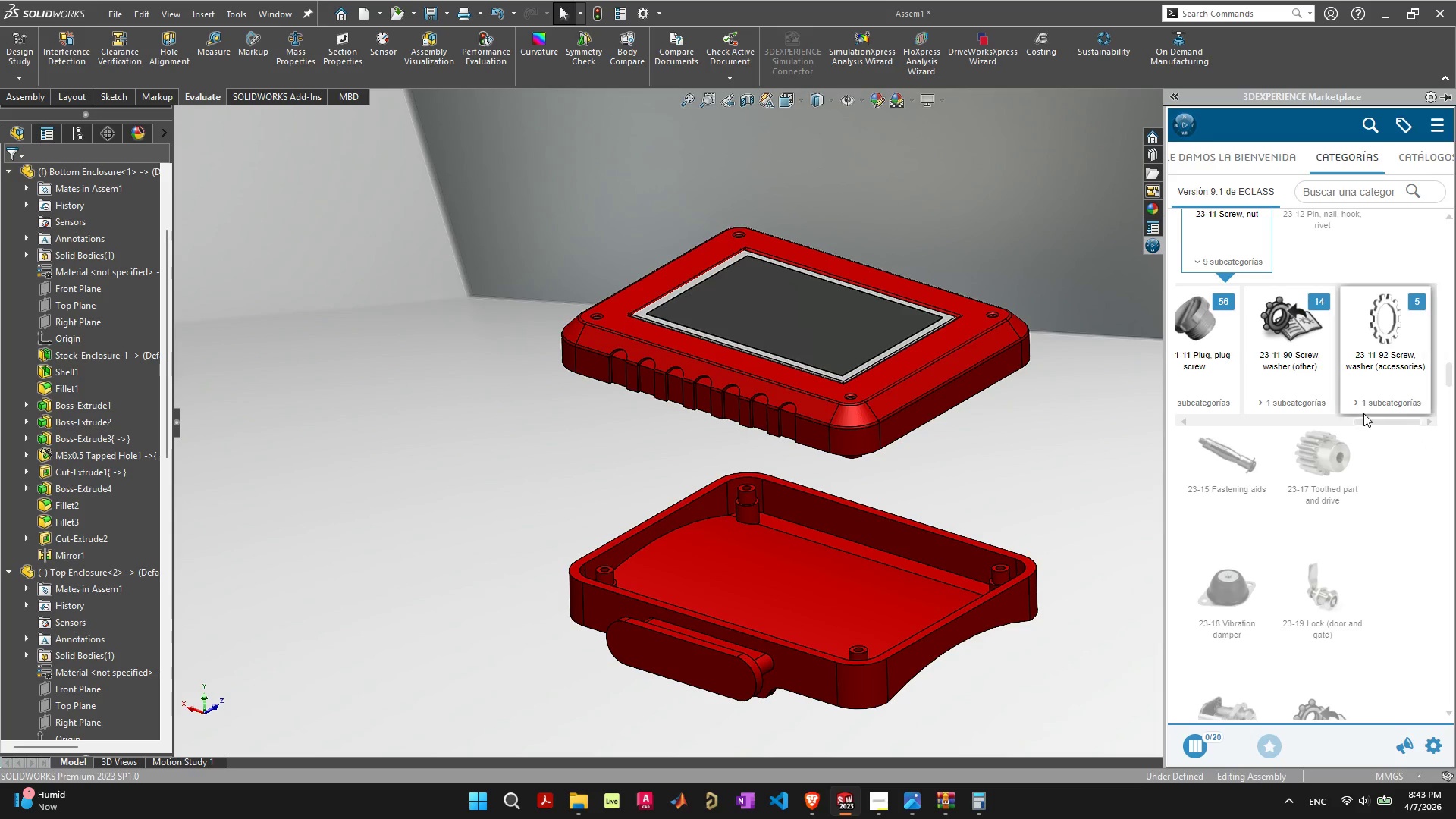 
left_click_drag(start_coordinate=[1365, 419], to_coordinate=[1198, 423])
 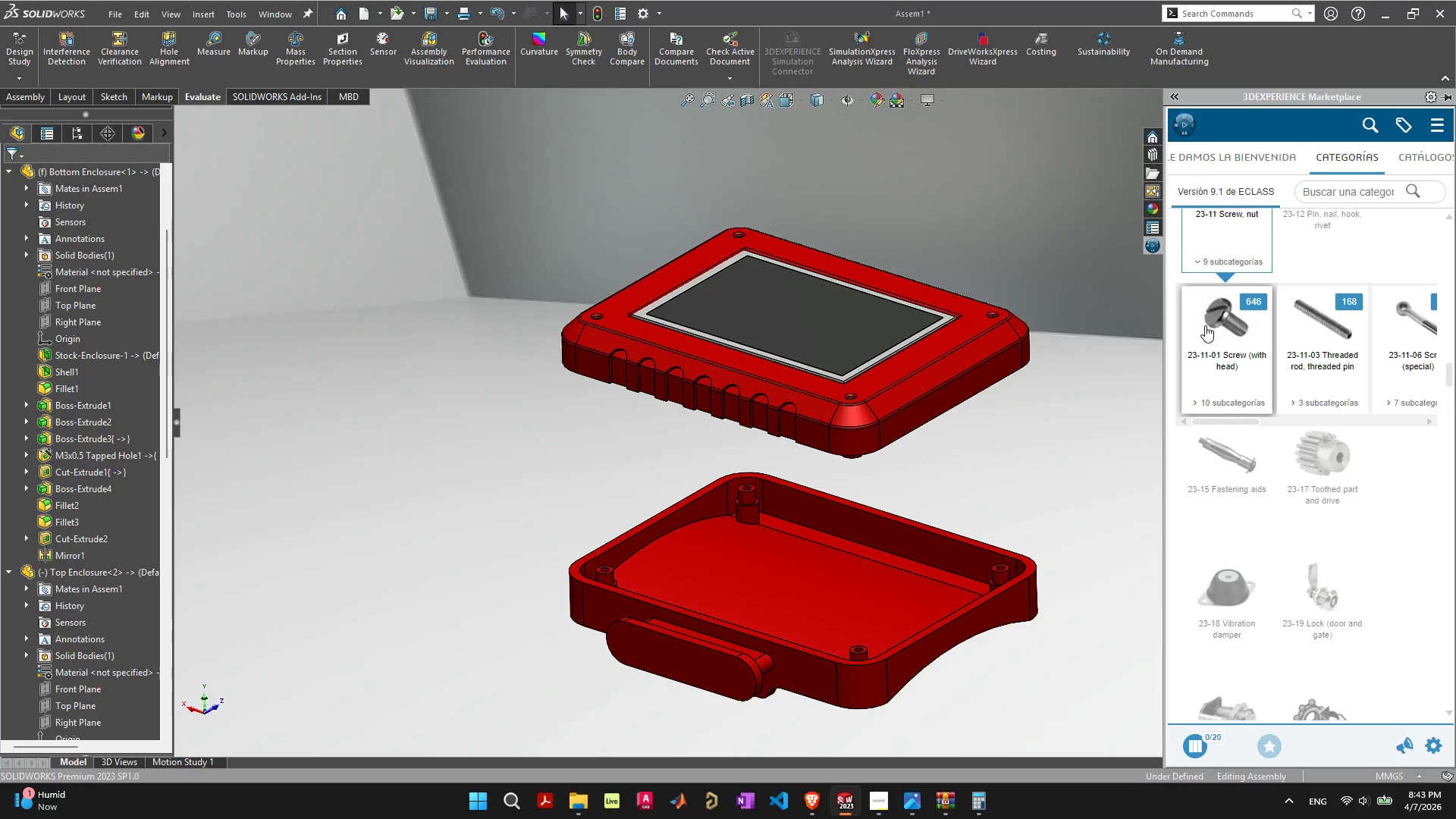 
wait(5.28)
 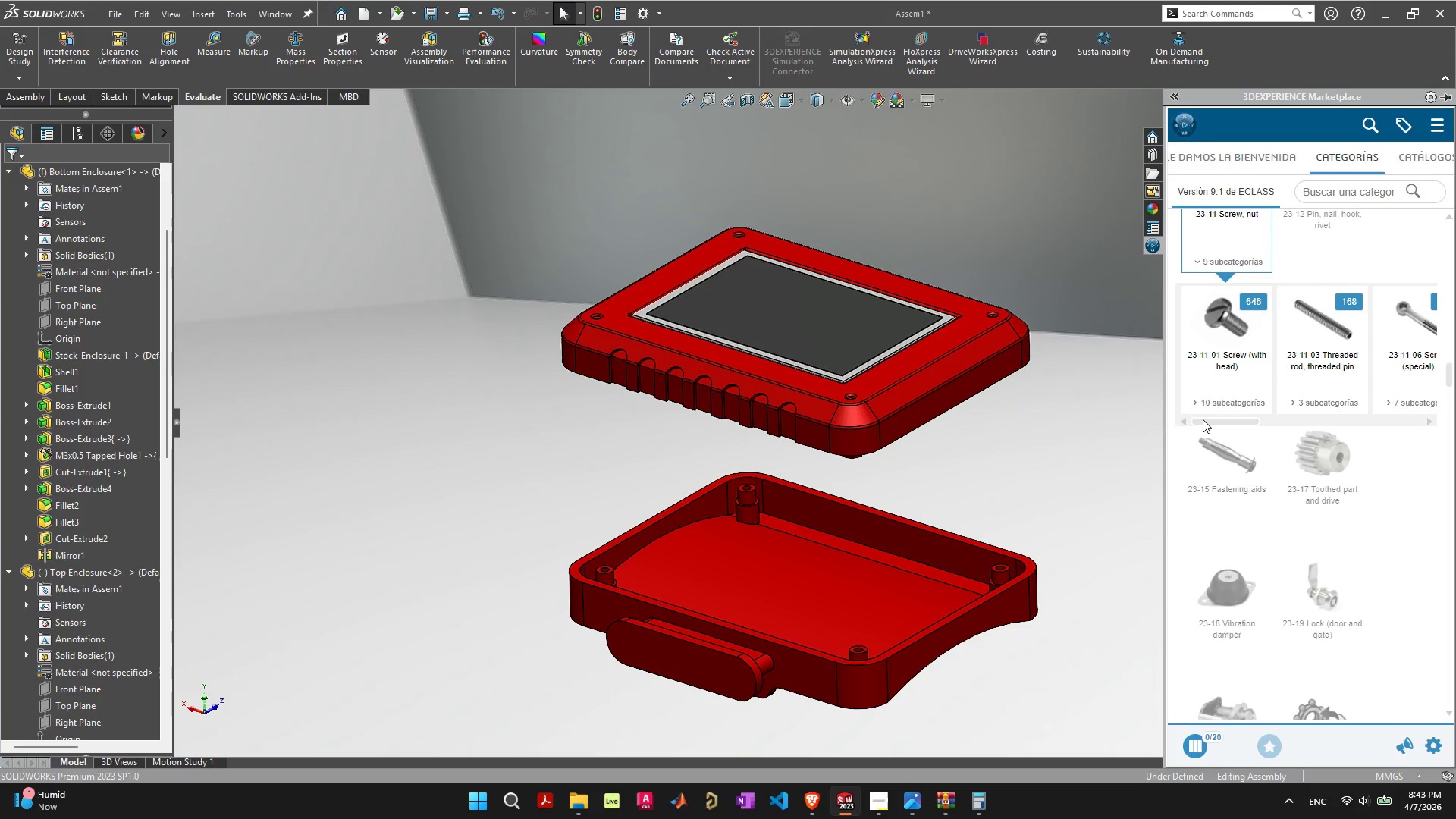 
left_click([1224, 333])
 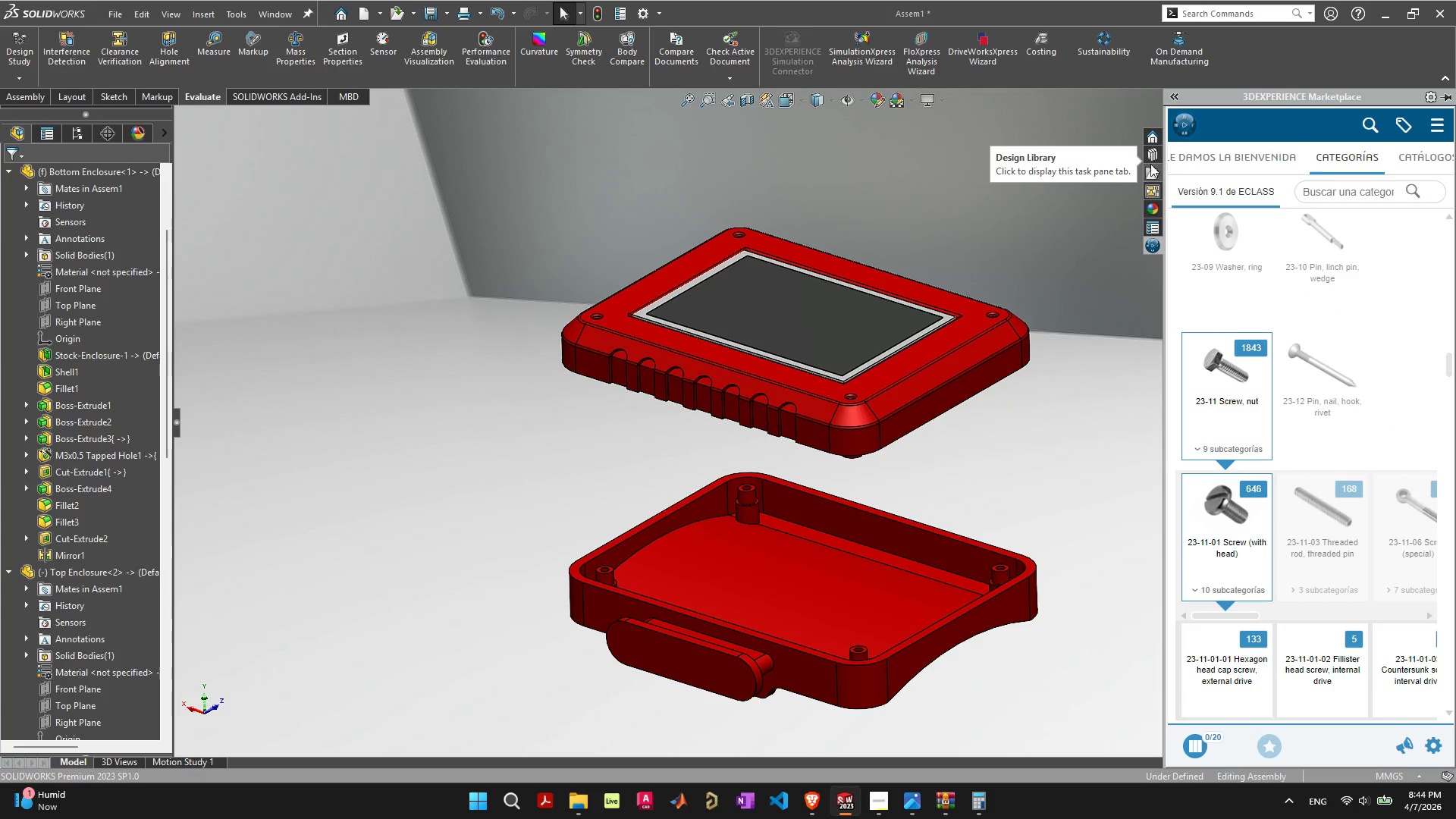 
left_click([1154, 157])
 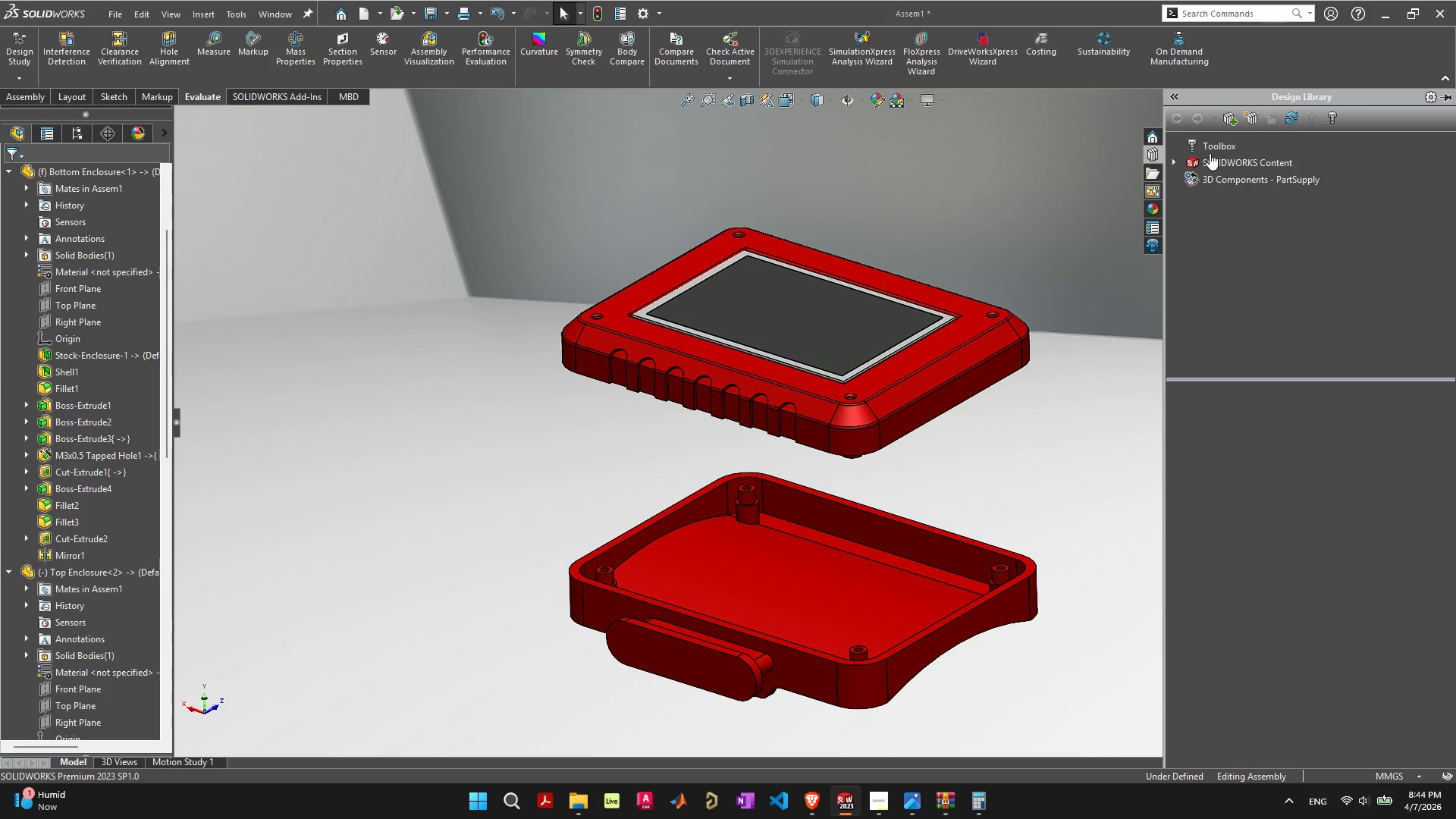 
left_click([1211, 144])
 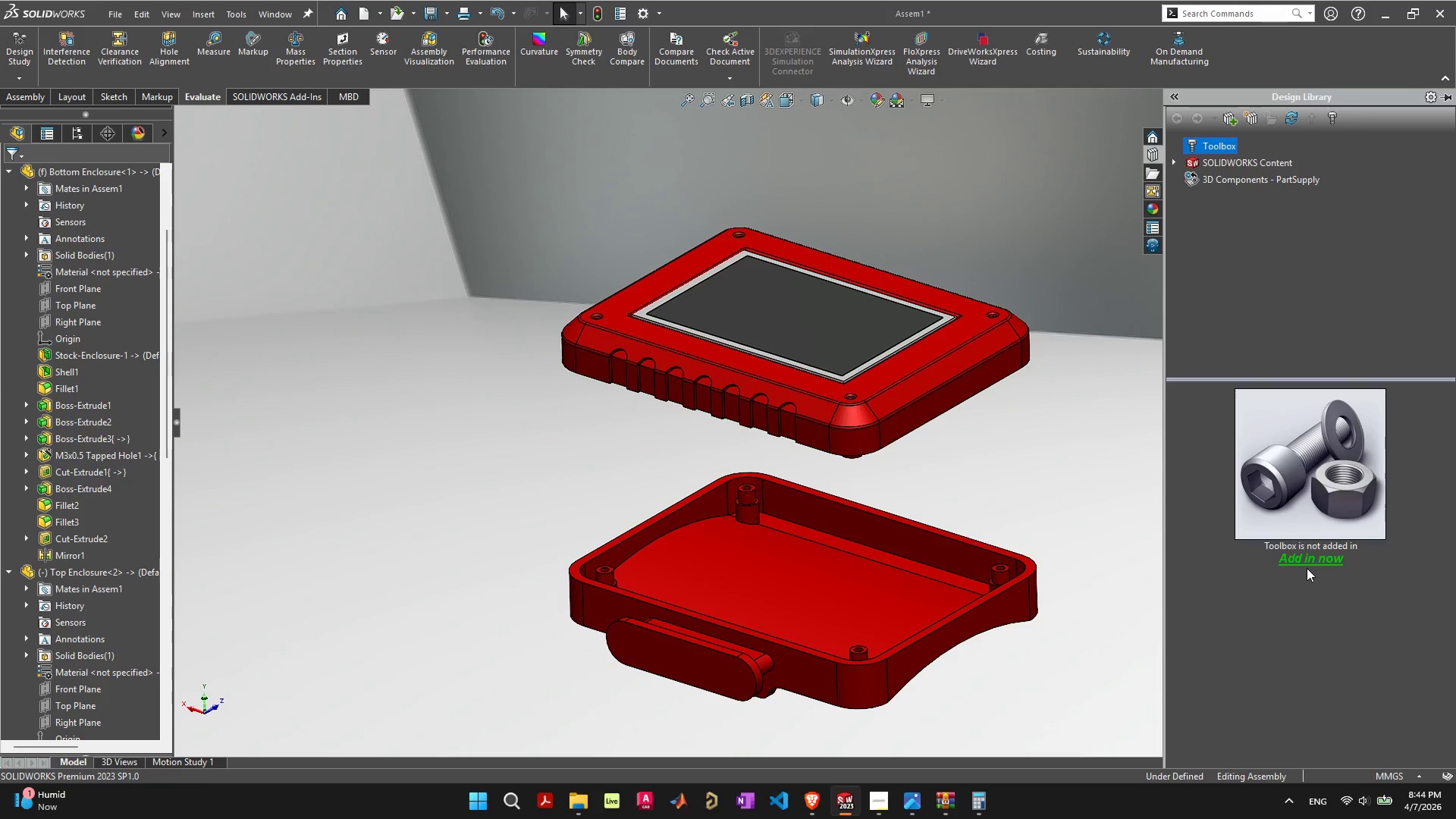 
left_click([1310, 558])
 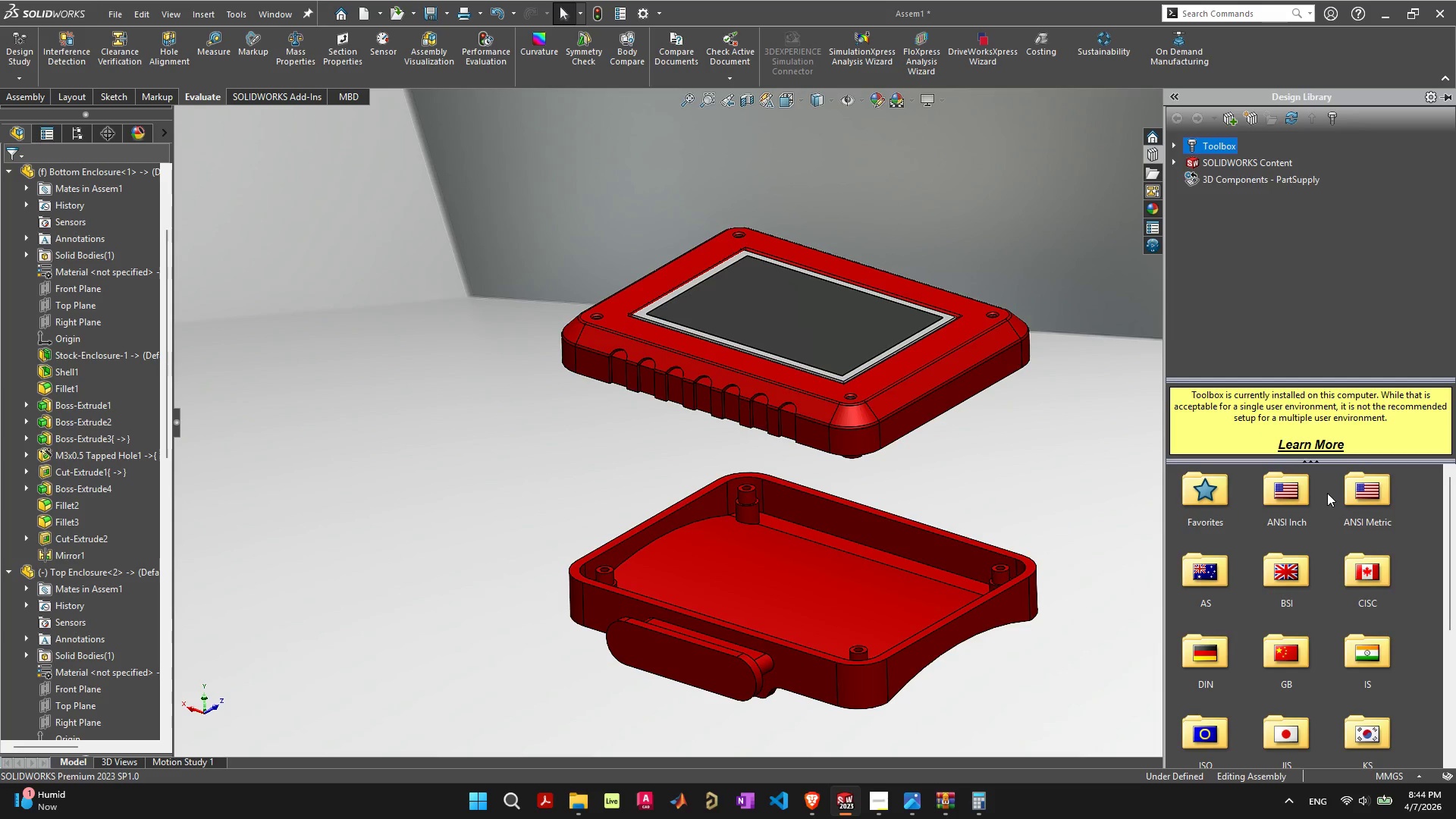 
double_click([1367, 496])
 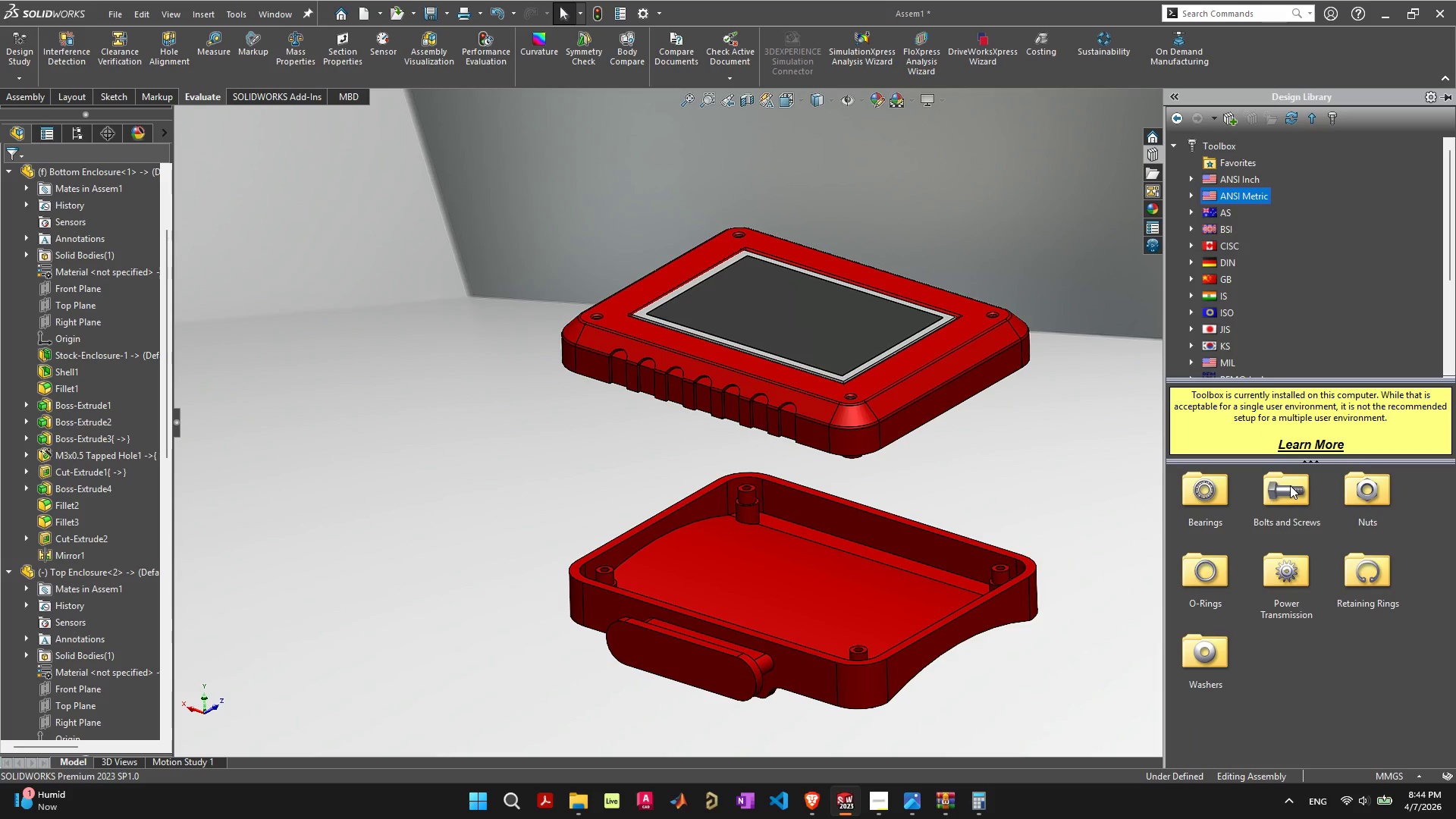 
double_click([1290, 485])
 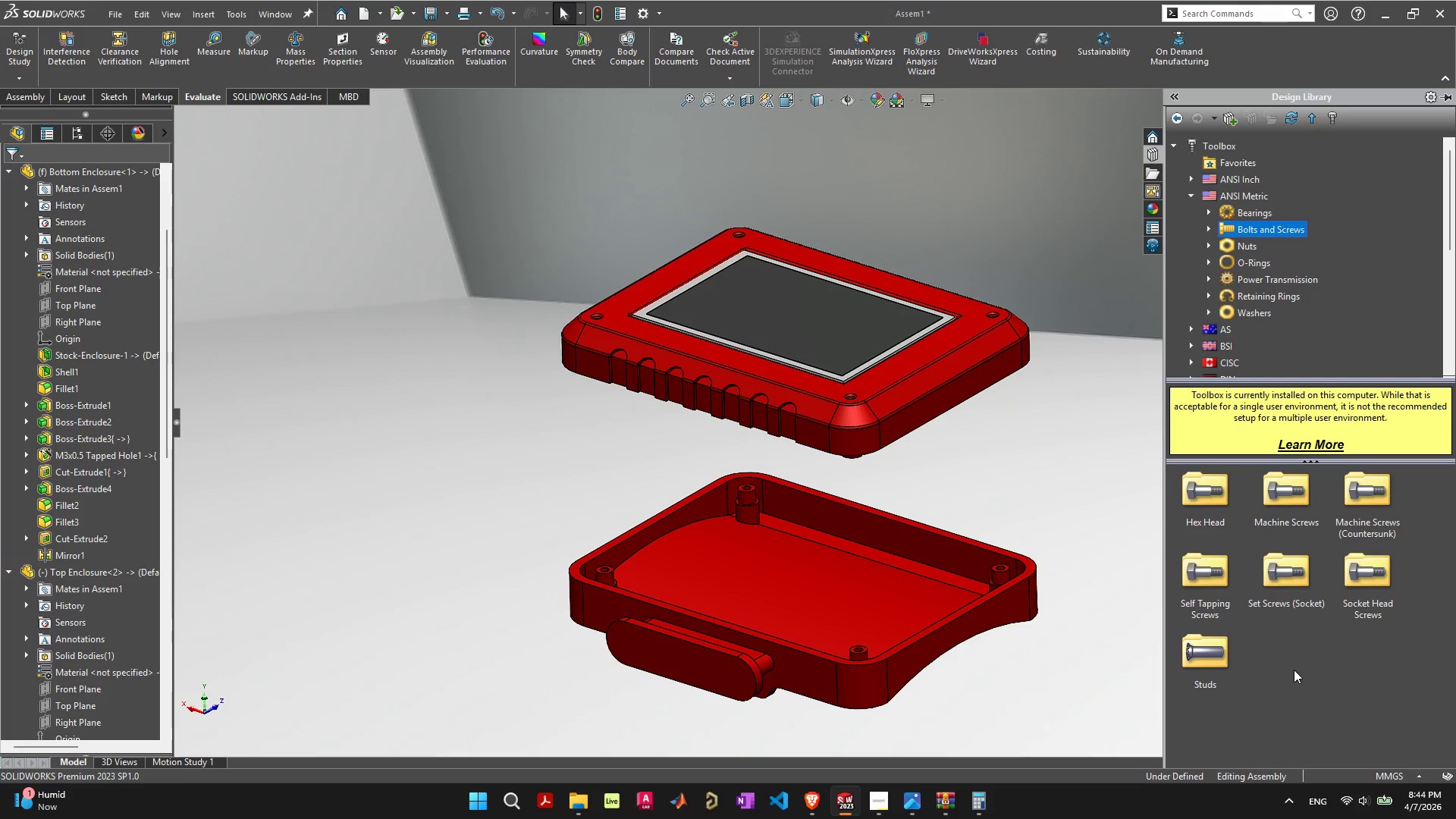 
 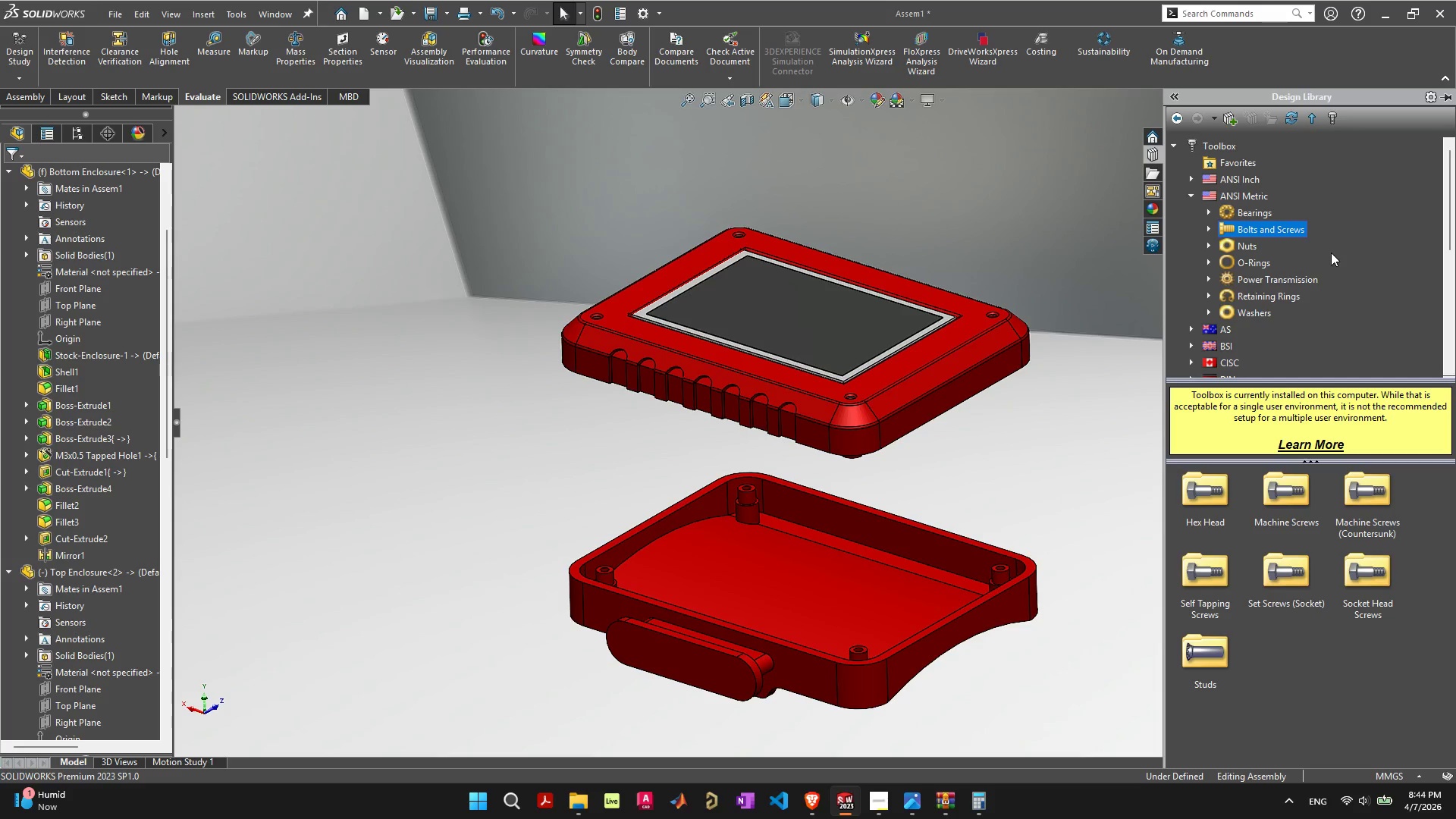 
wait(5.81)
 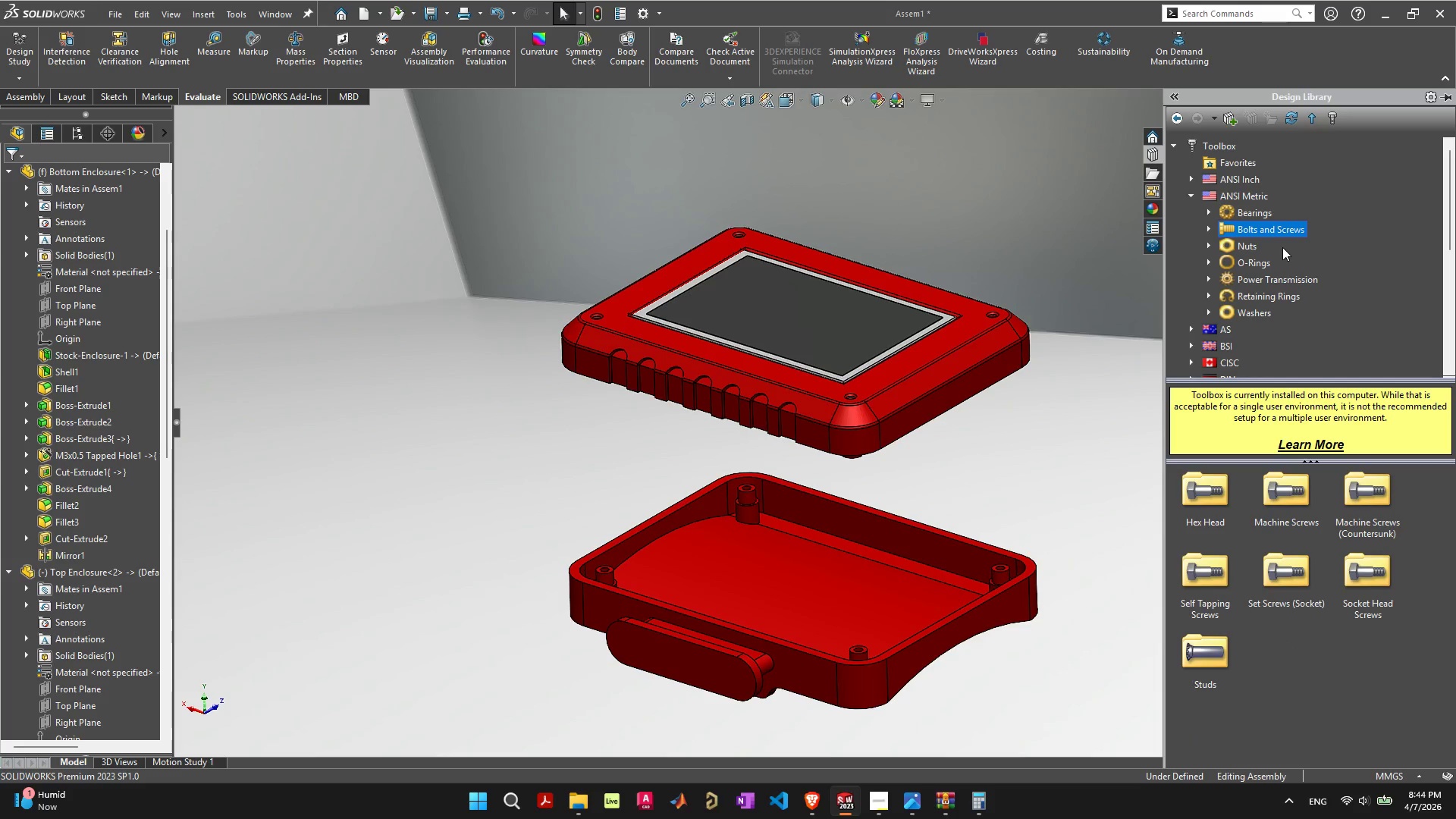 
scroll: coordinate [1270, 316], scroll_direction: down, amount: 8.0
 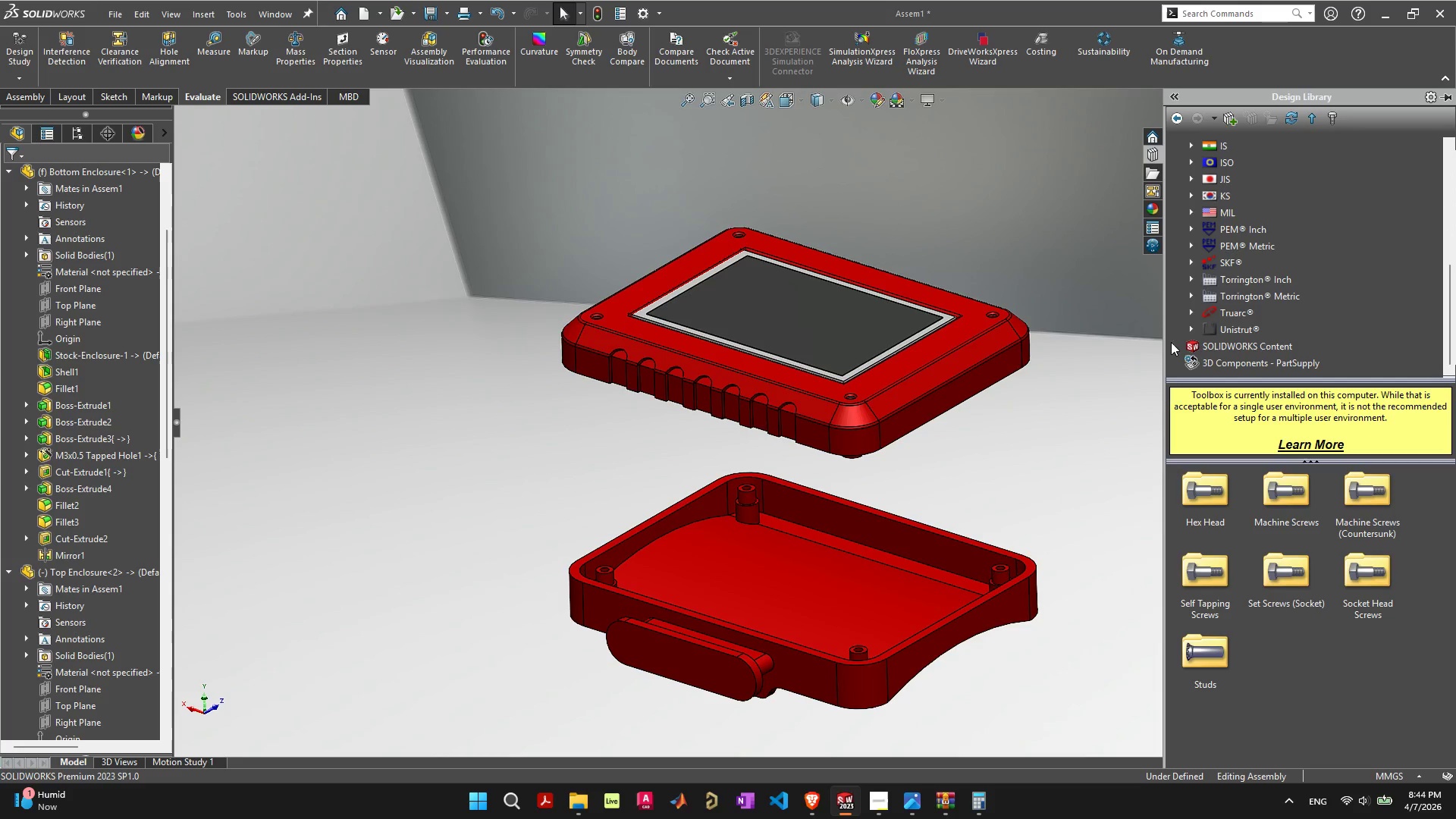 
left_click([1212, 359])
 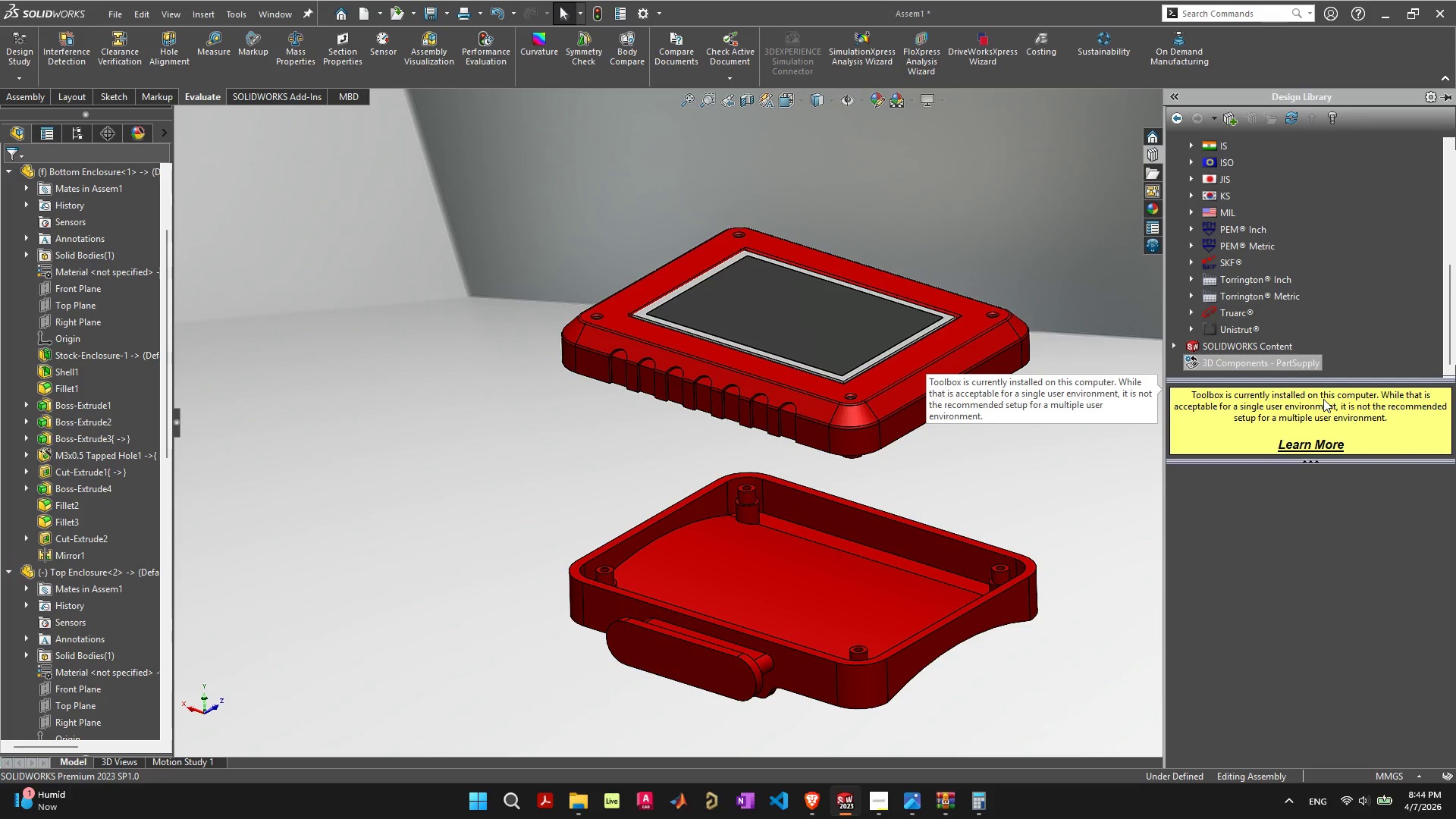 
wait(7.38)
 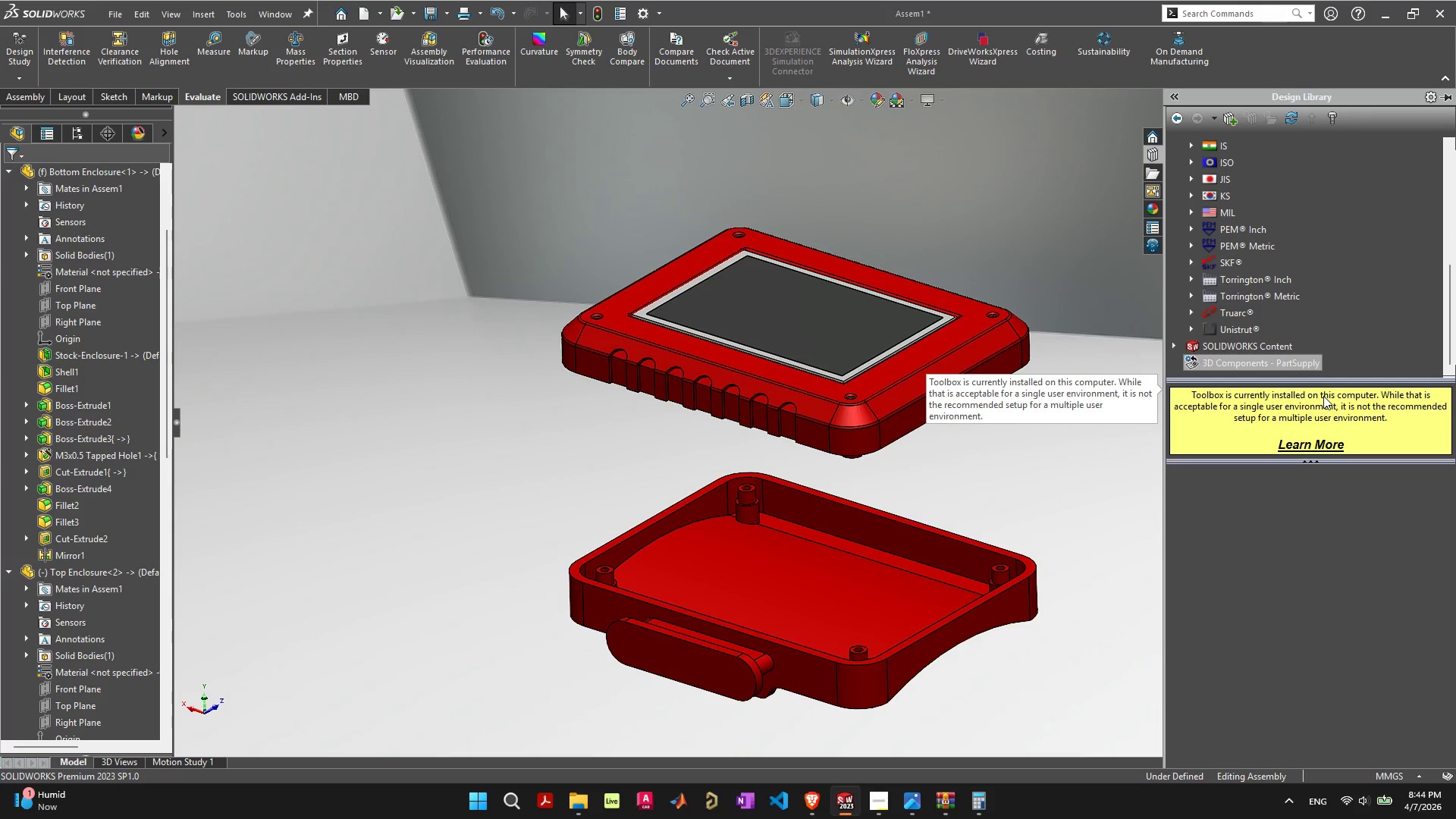 
scroll: coordinate [1286, 321], scroll_direction: up, amount: 3.0
 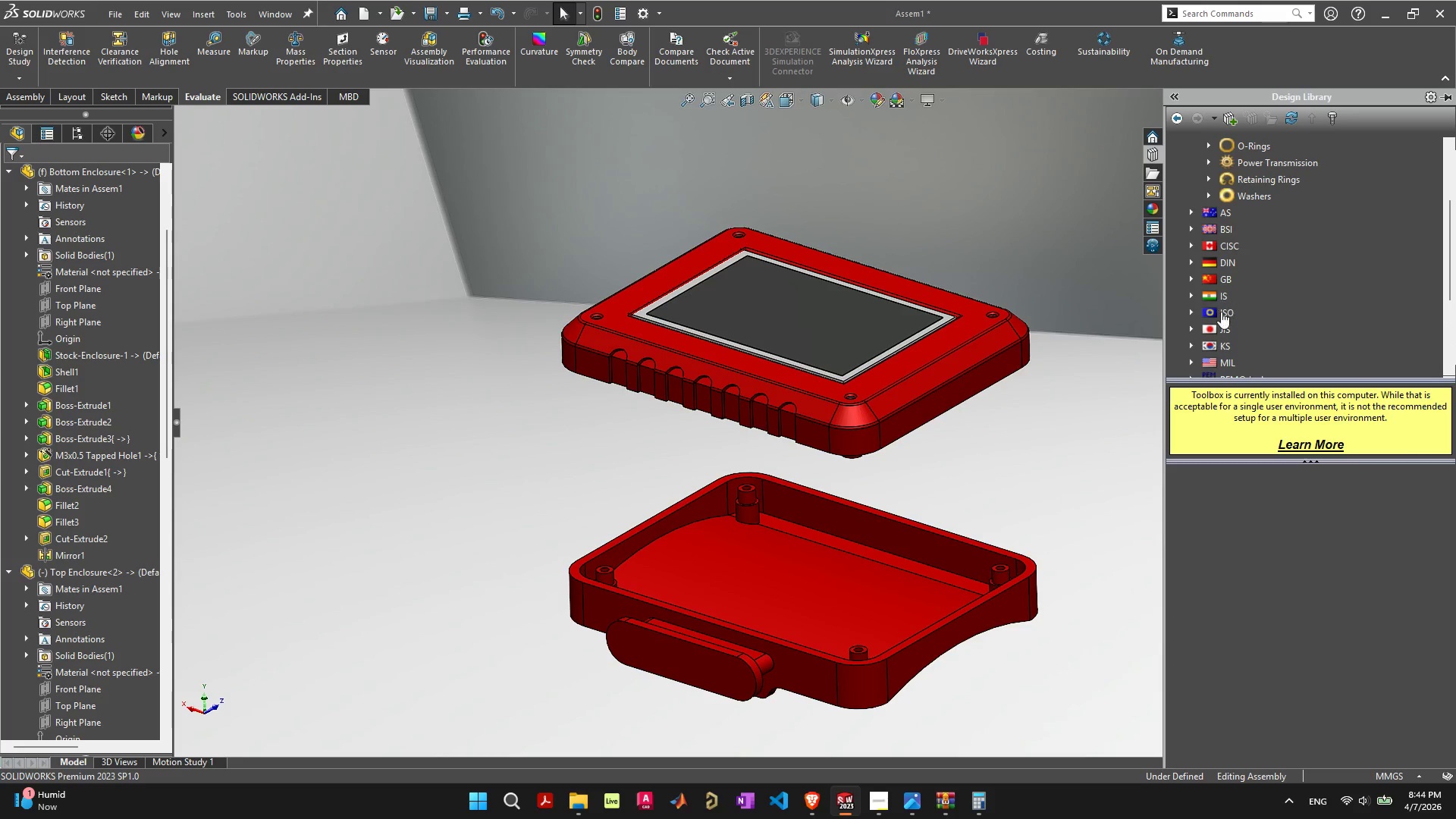 
left_click([1221, 312])
 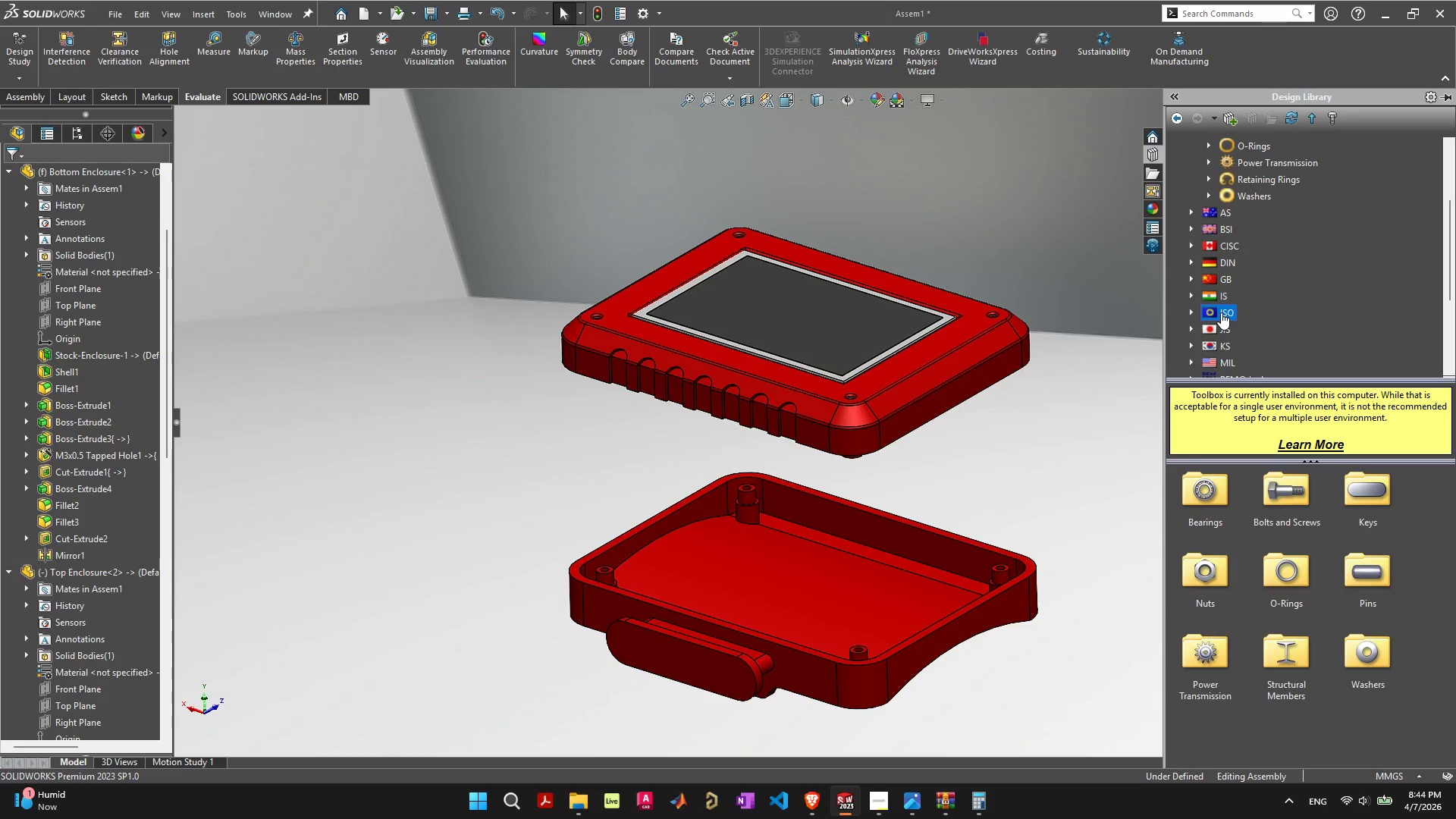 
mouse_move([1228, 336])
 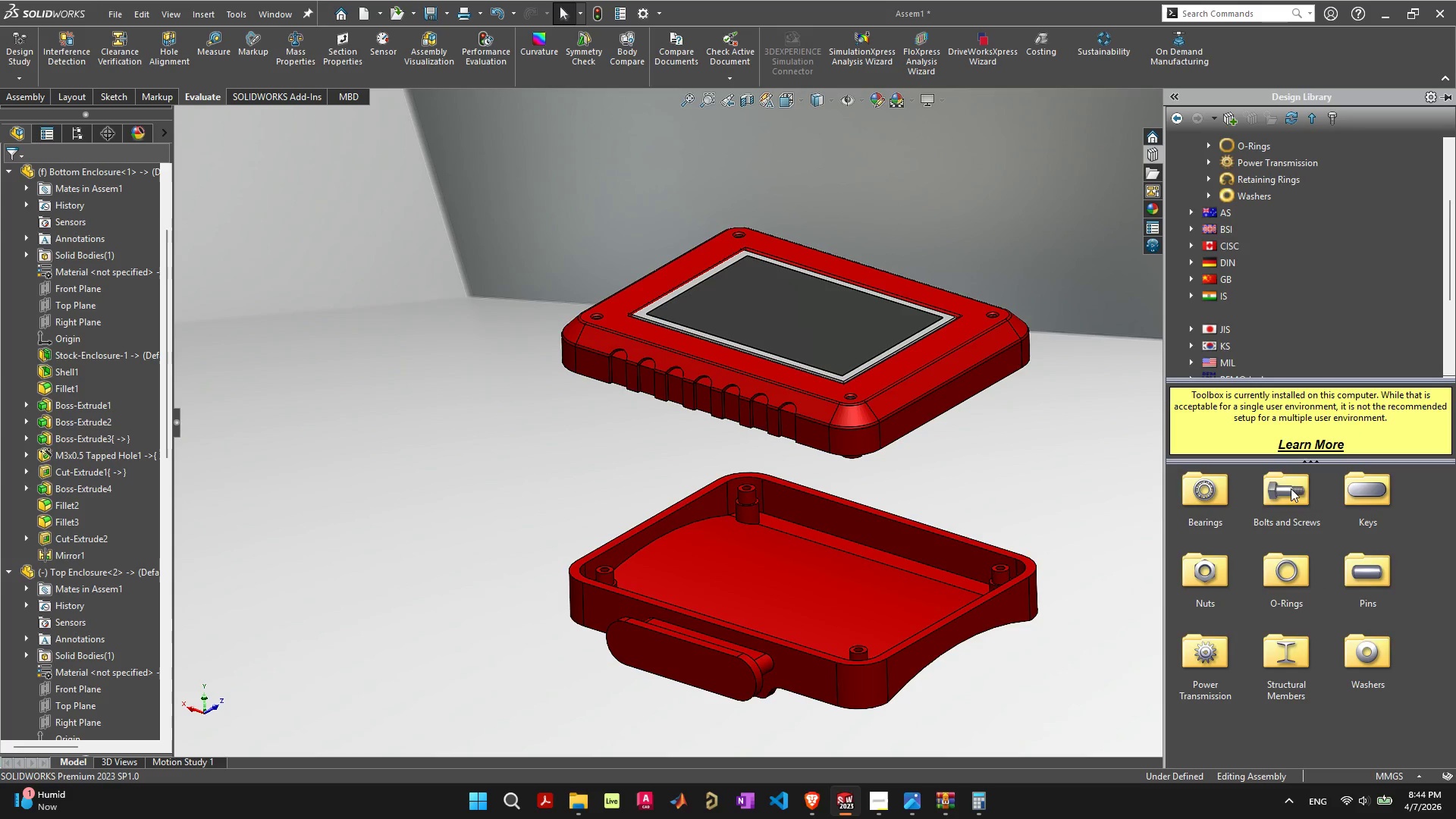 
double_click([1291, 488])
 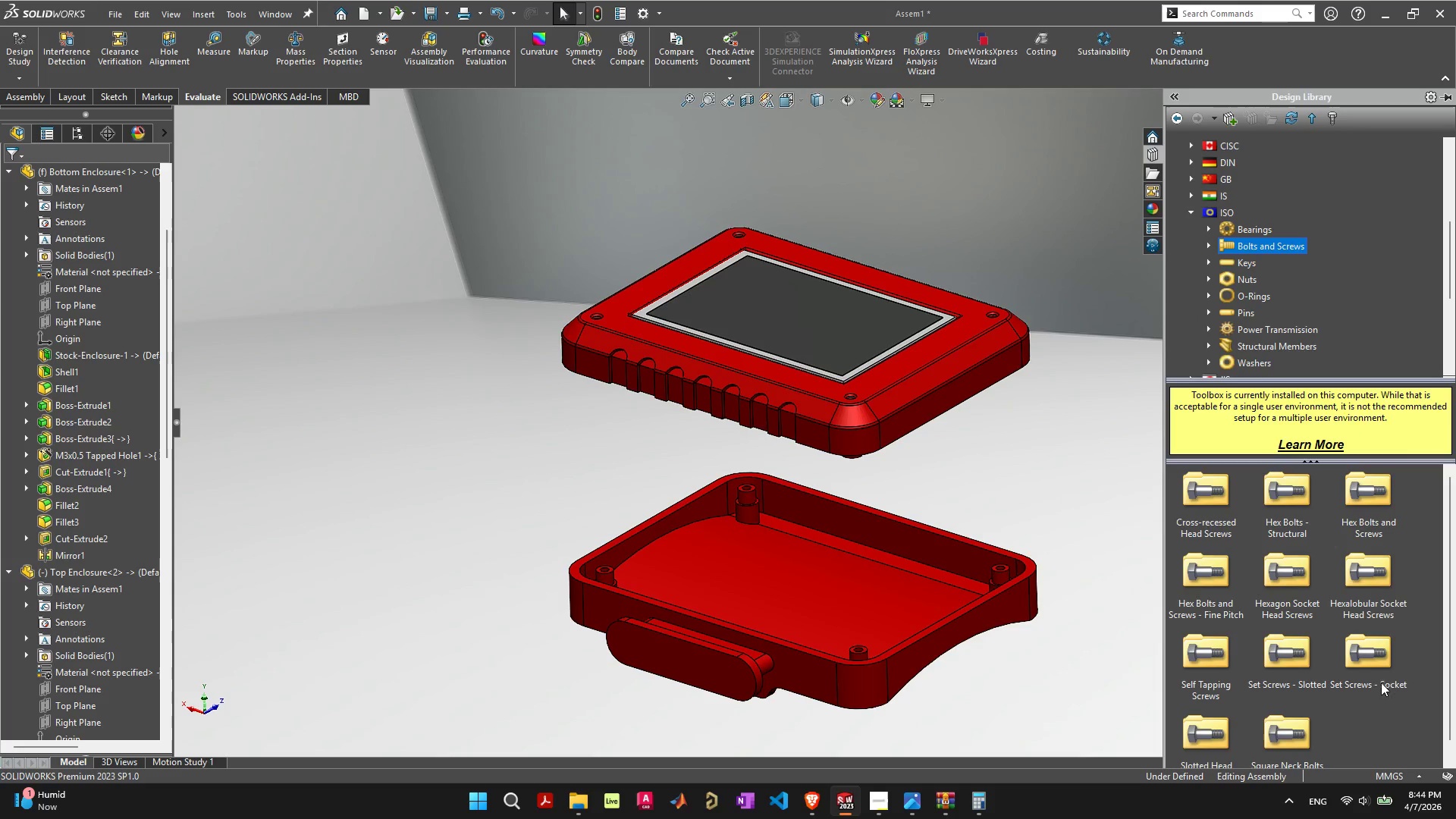 
scroll: coordinate [1385, 700], scroll_direction: down, amount: 1.0
 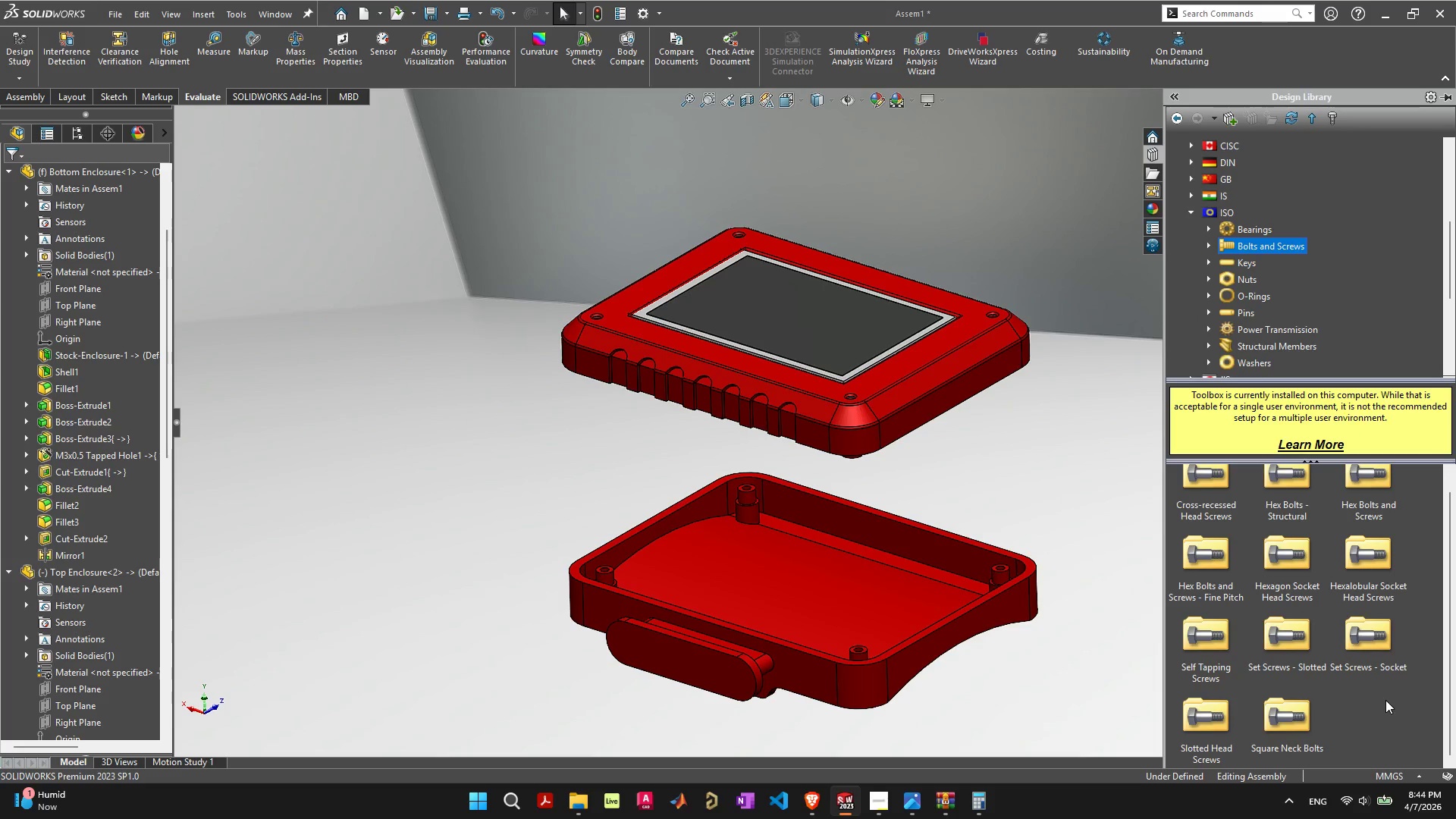 
scroll: coordinate [1286, 282], scroll_direction: up, amount: 8.0
 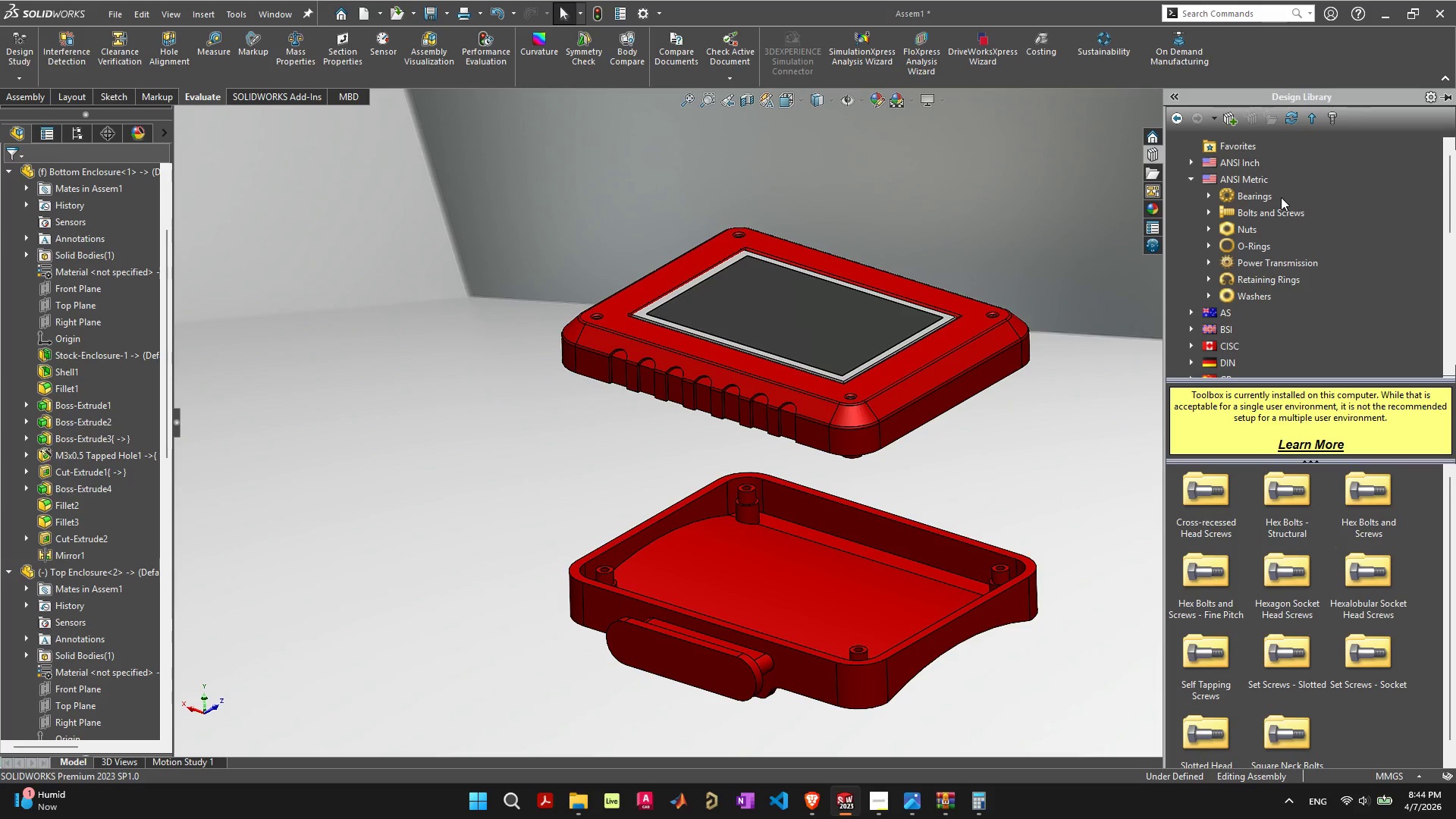 
left_click([1260, 202])
 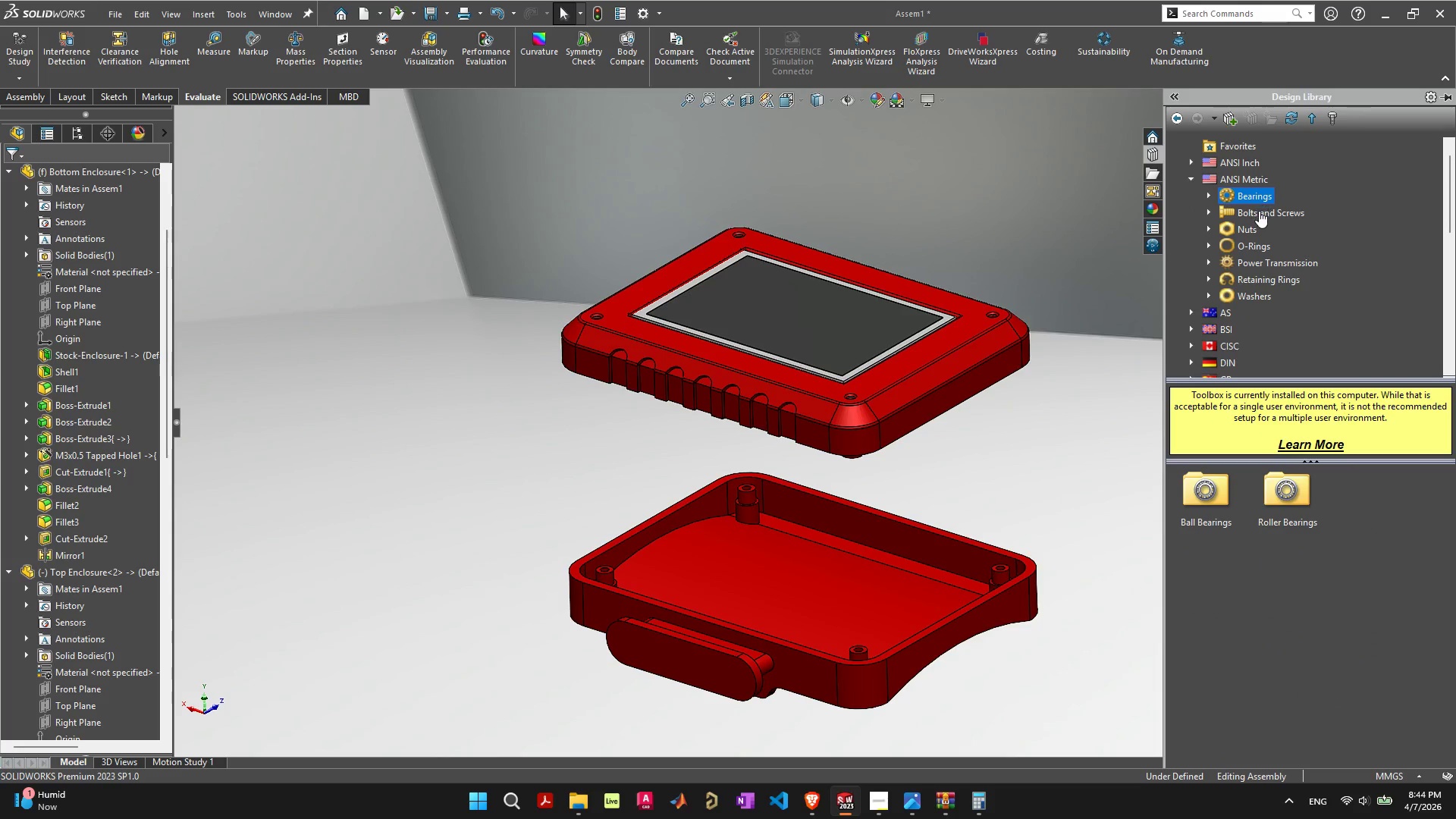 
left_click([1259, 212])
 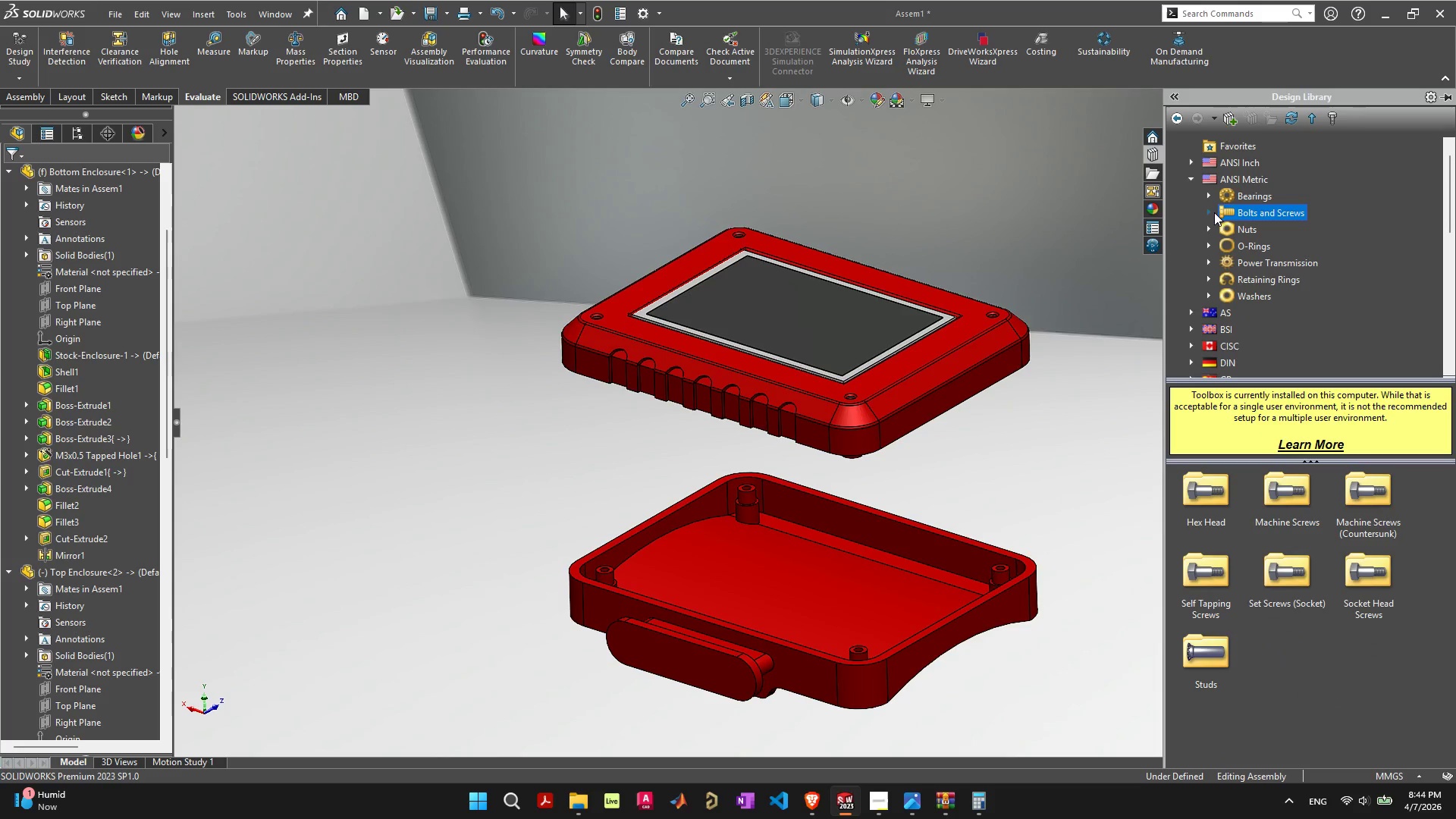 
left_click([1212, 212])
 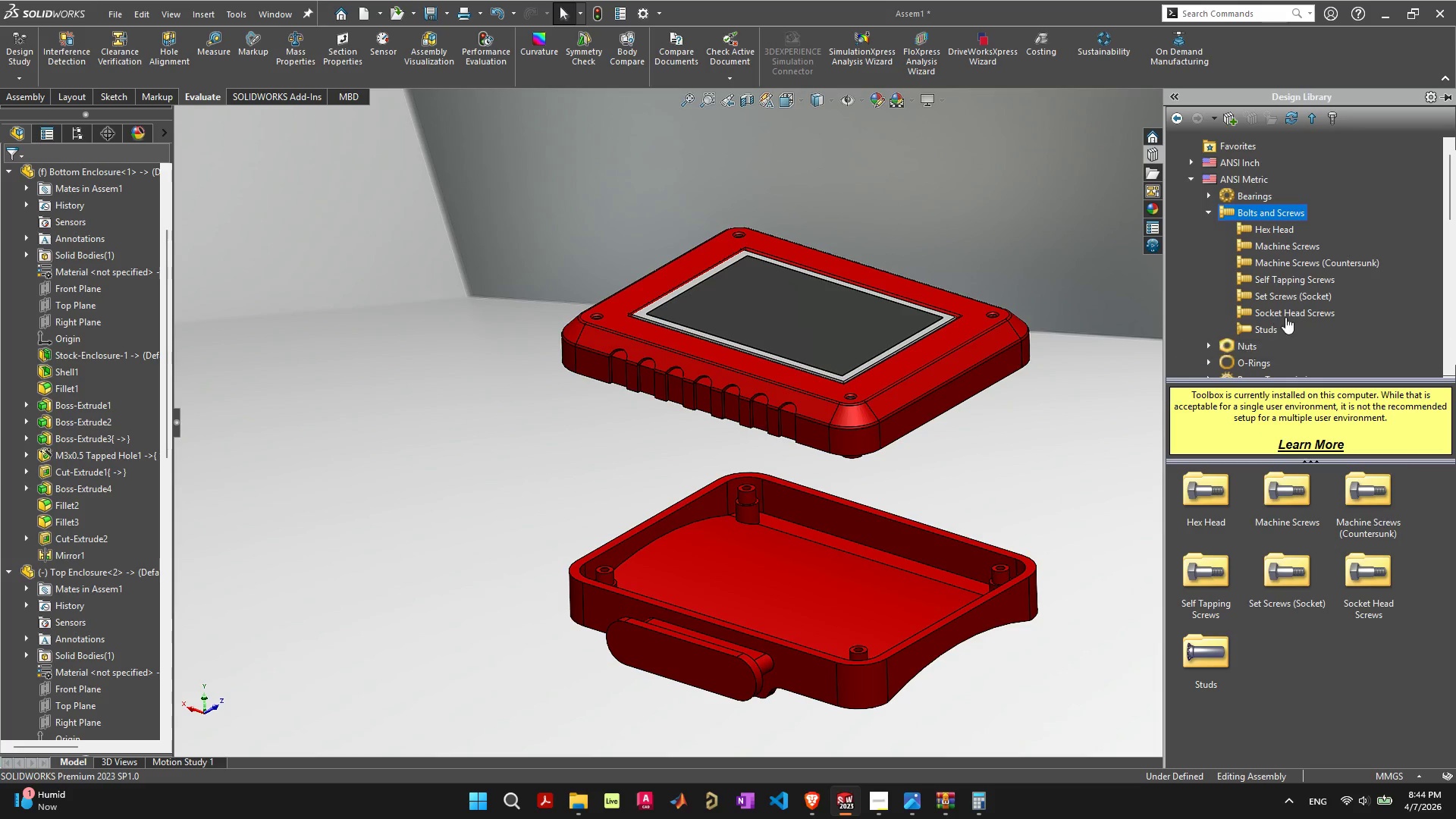 
left_click([1310, 281])
 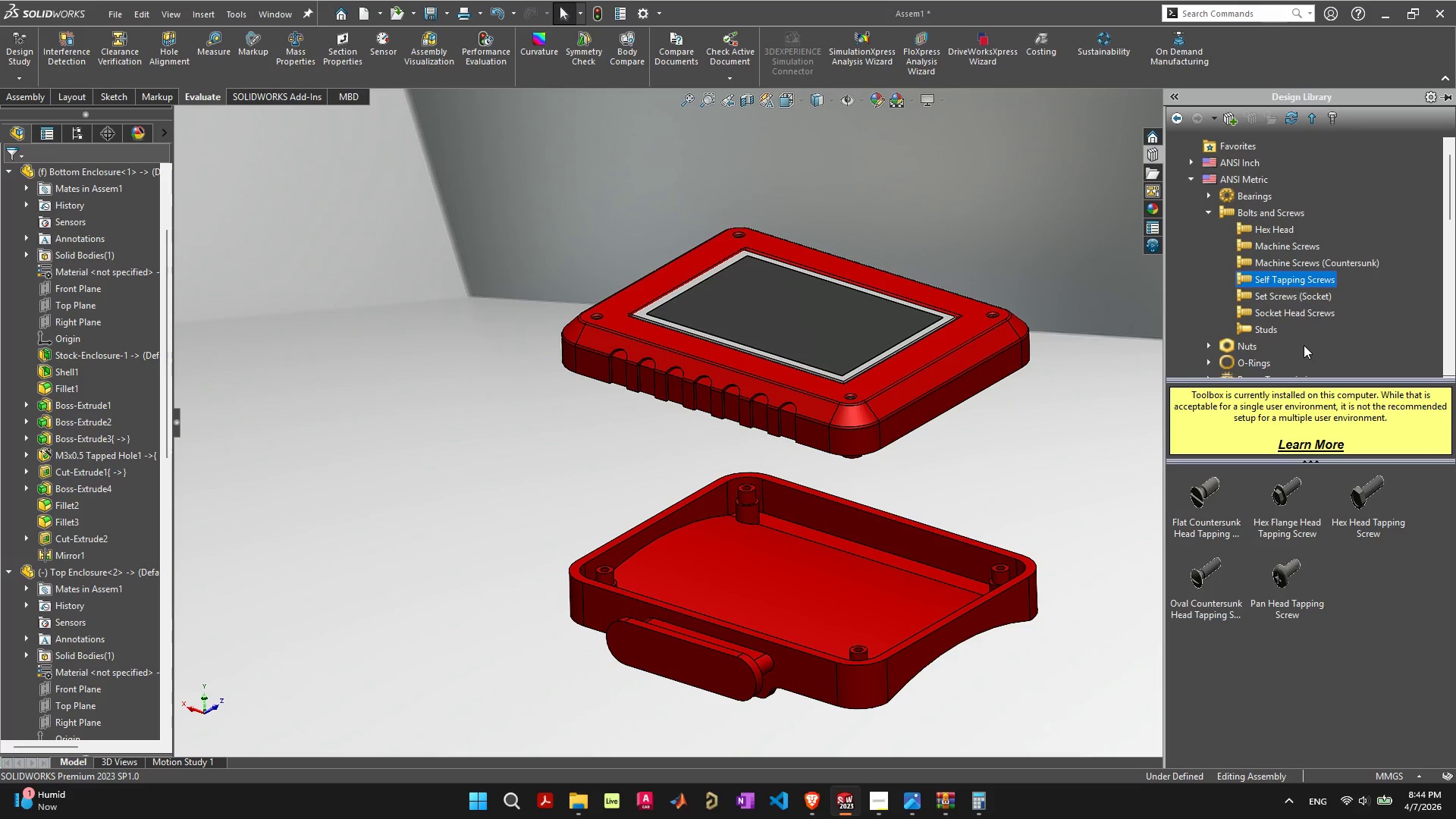 
wait(10.46)
 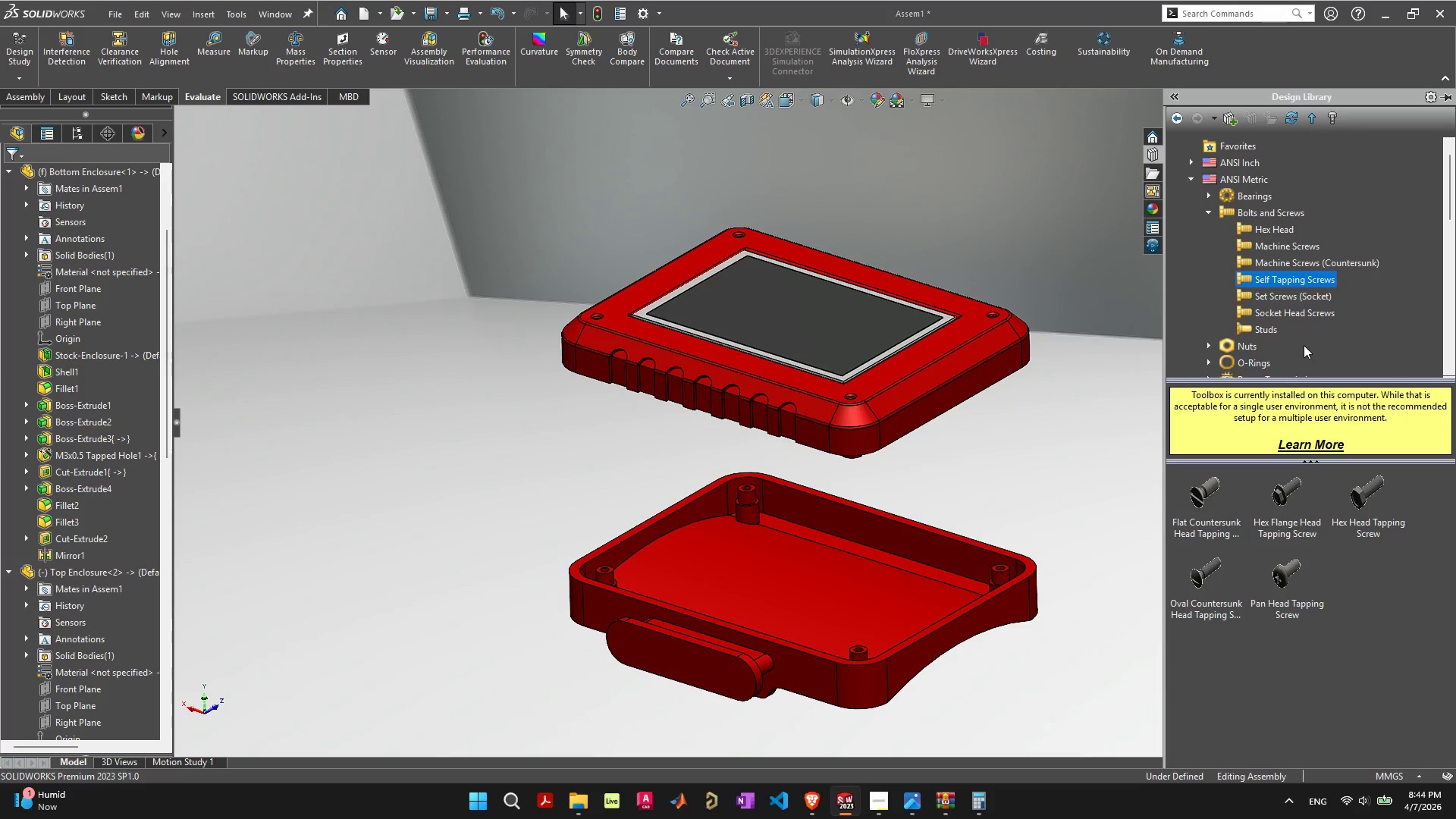 
mouse_move([1223, 541])
 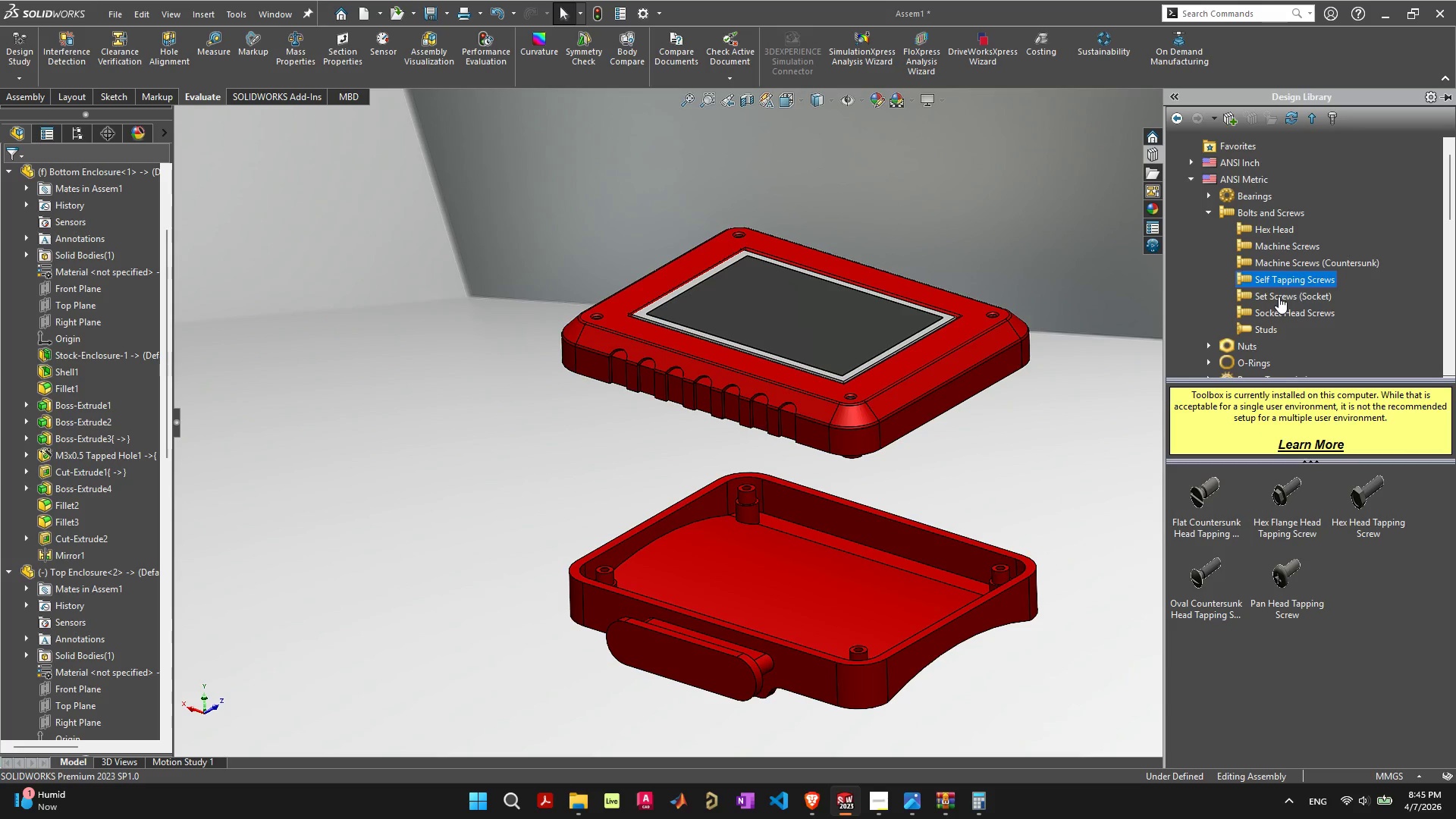 
left_click([1279, 297])
 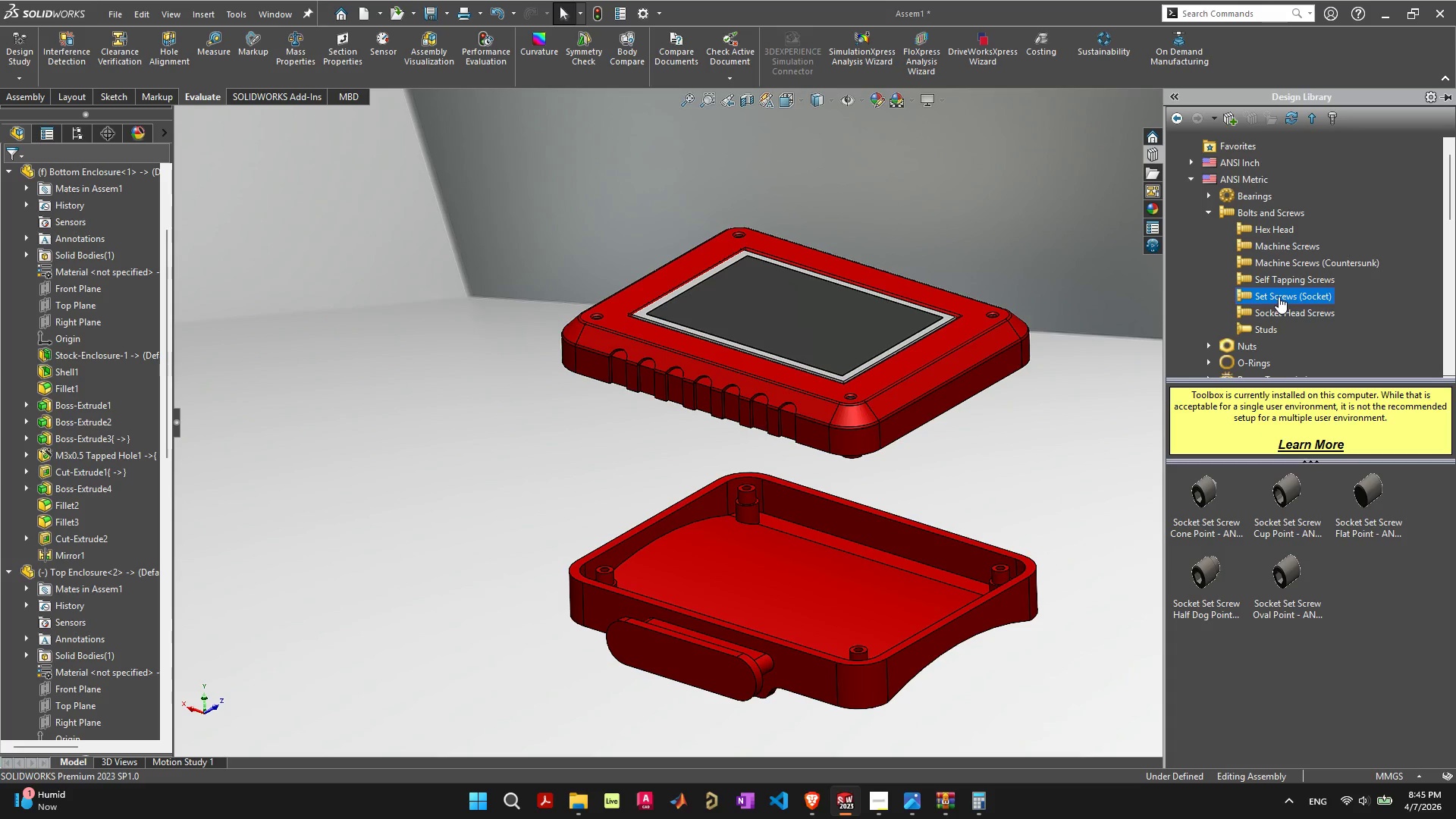 
left_click([1289, 258])
 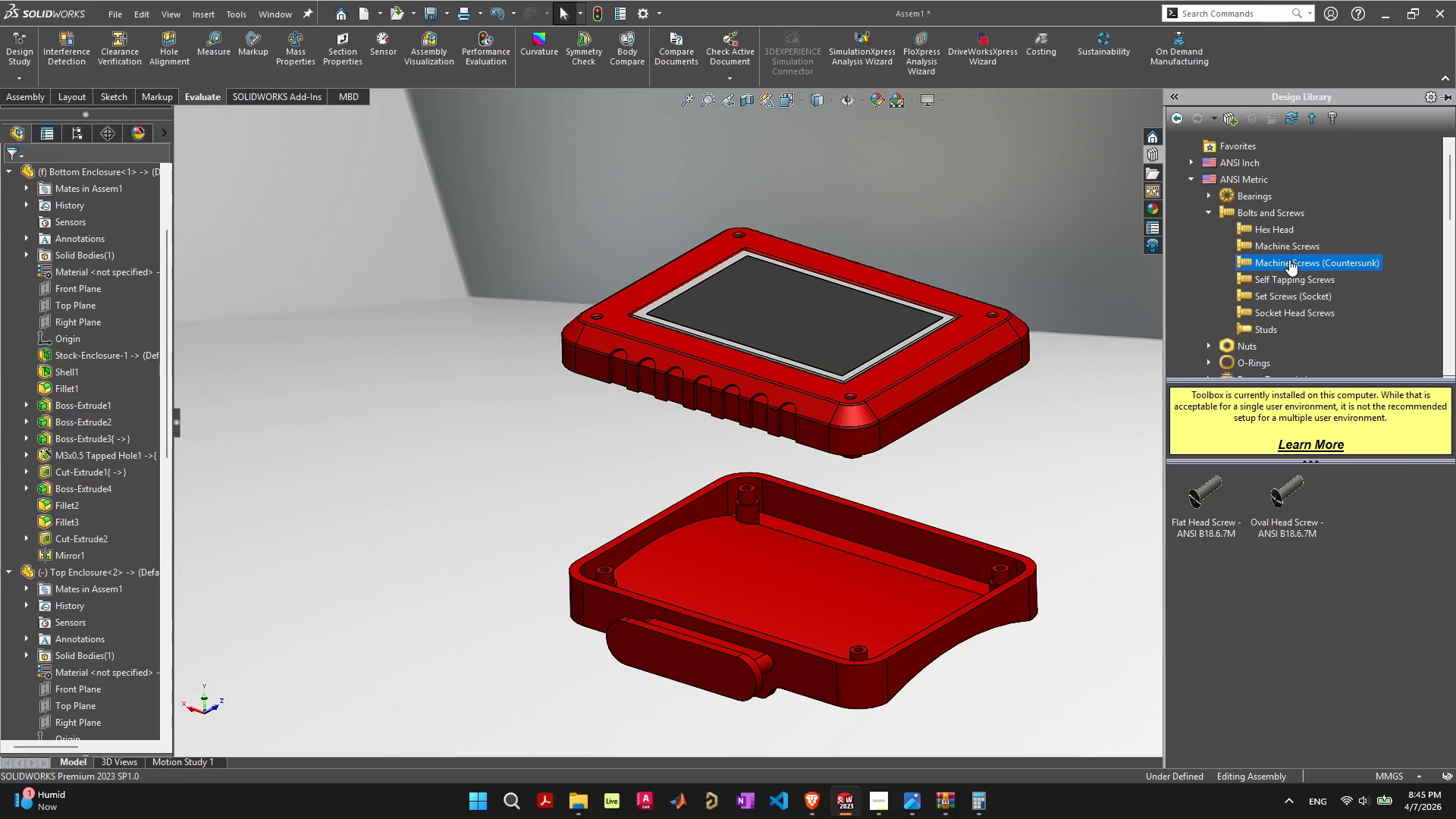 
mouse_move([1300, 476])
 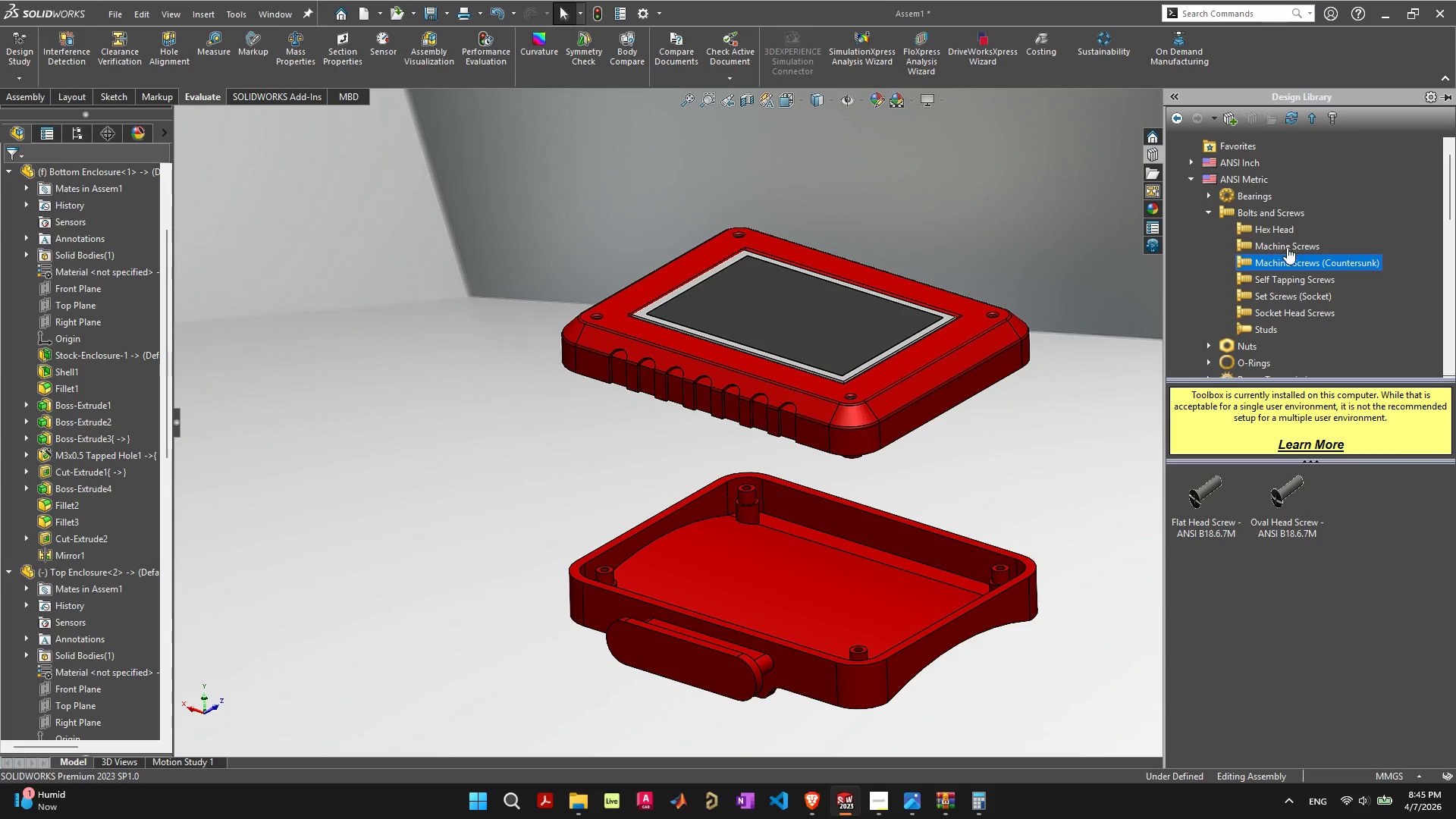 
left_click([1287, 247])
 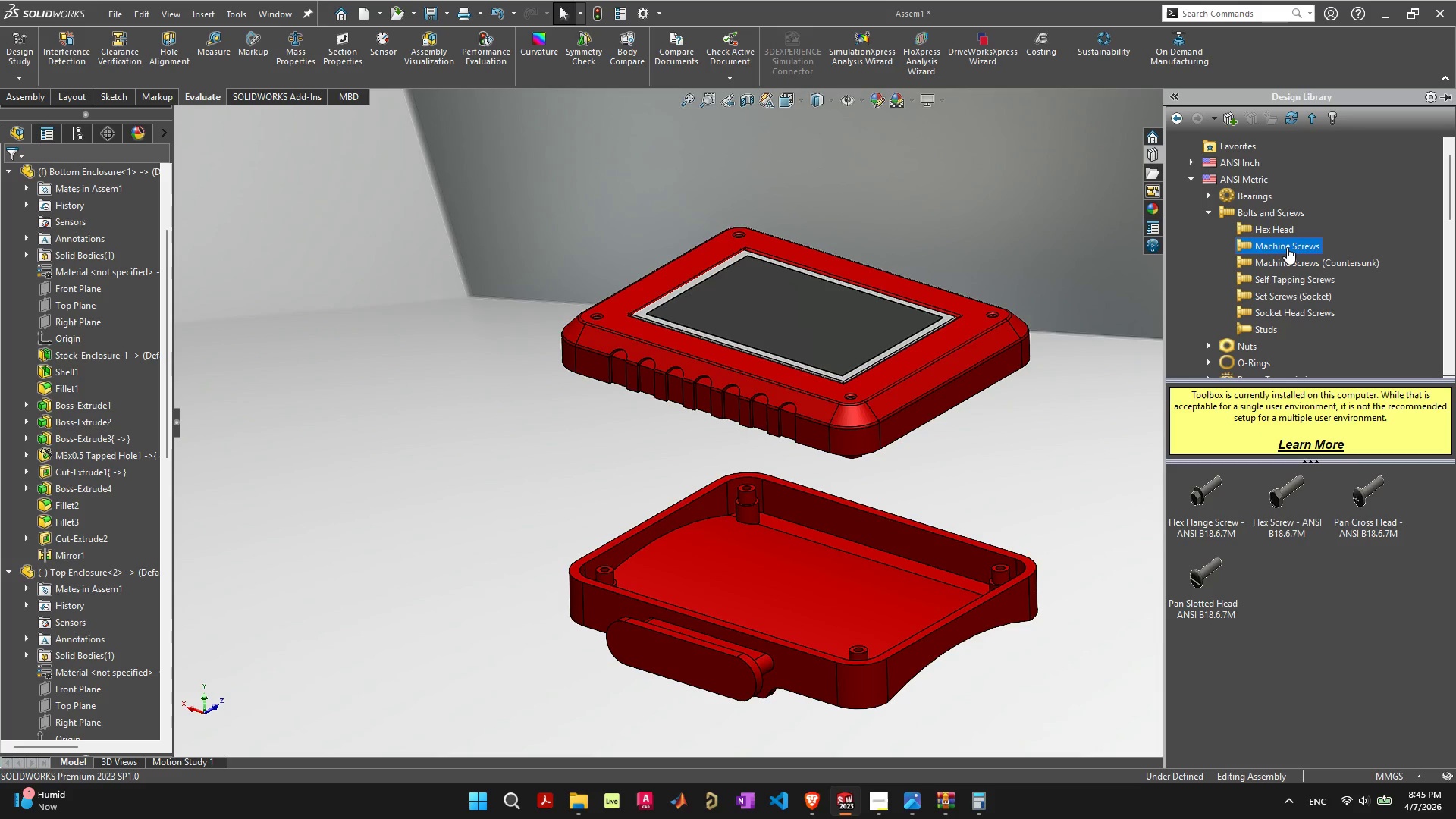 
left_click([1288, 281])
 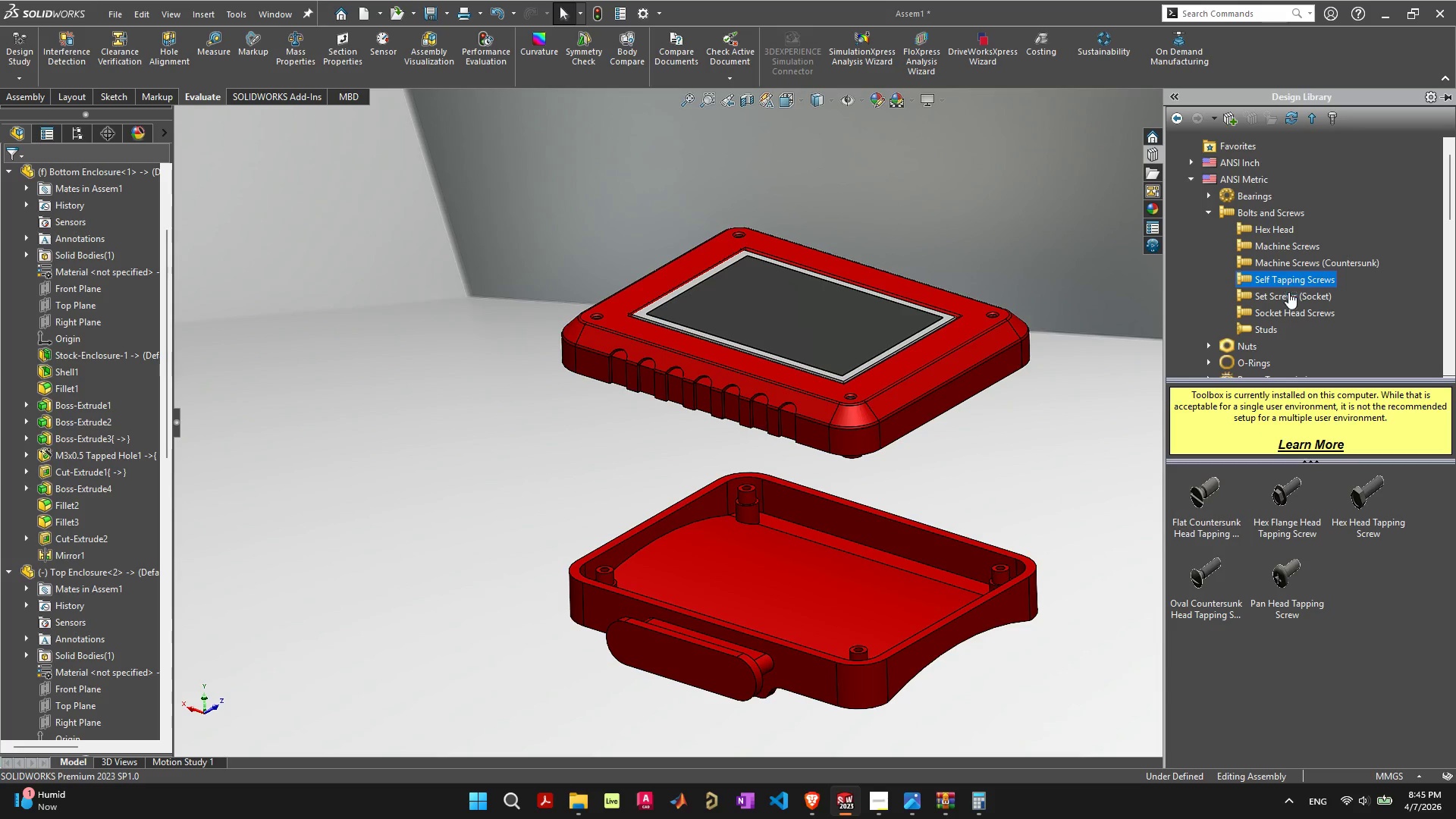 
mouse_move([1297, 348])
 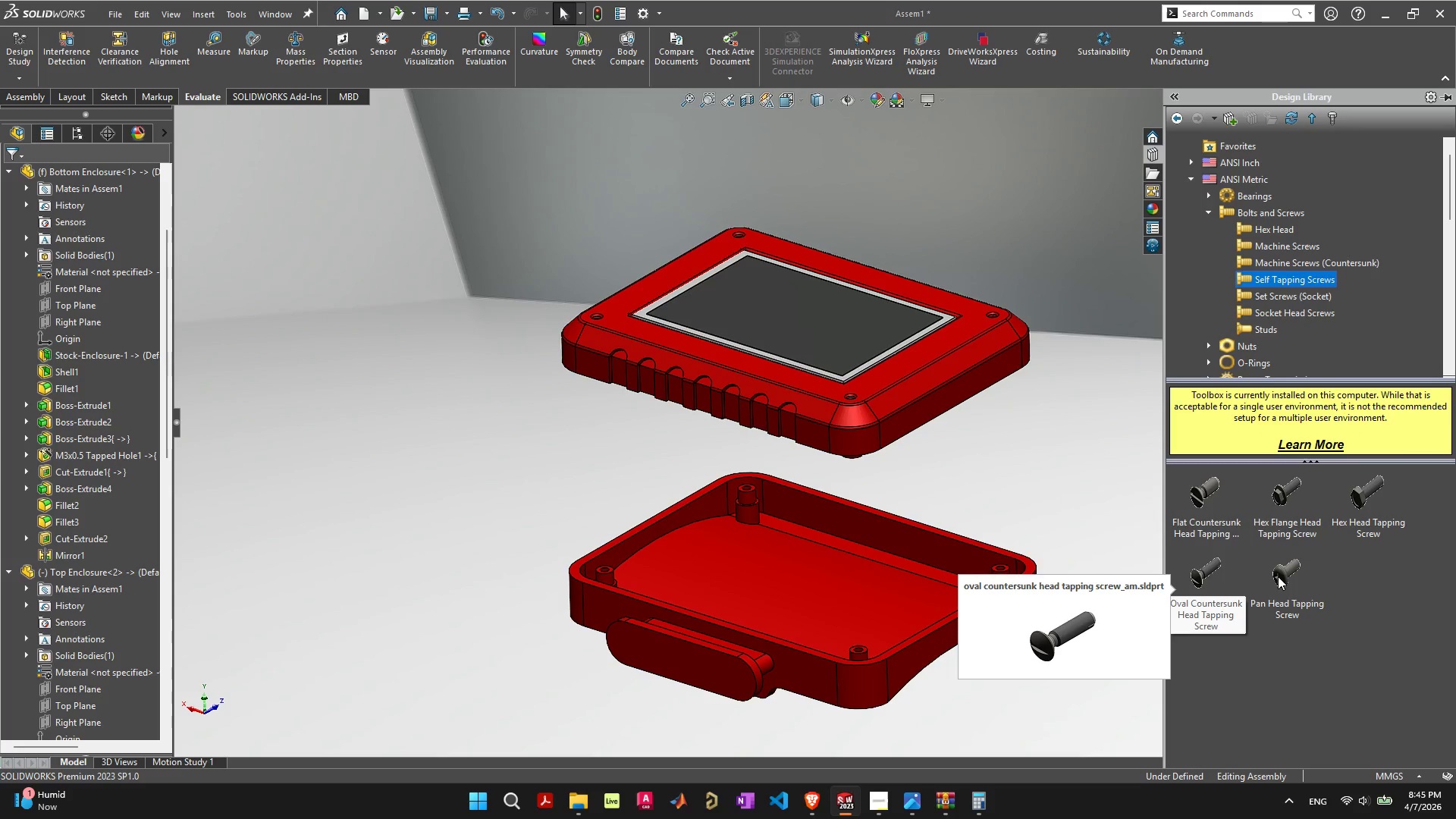 
wait(7.05)
 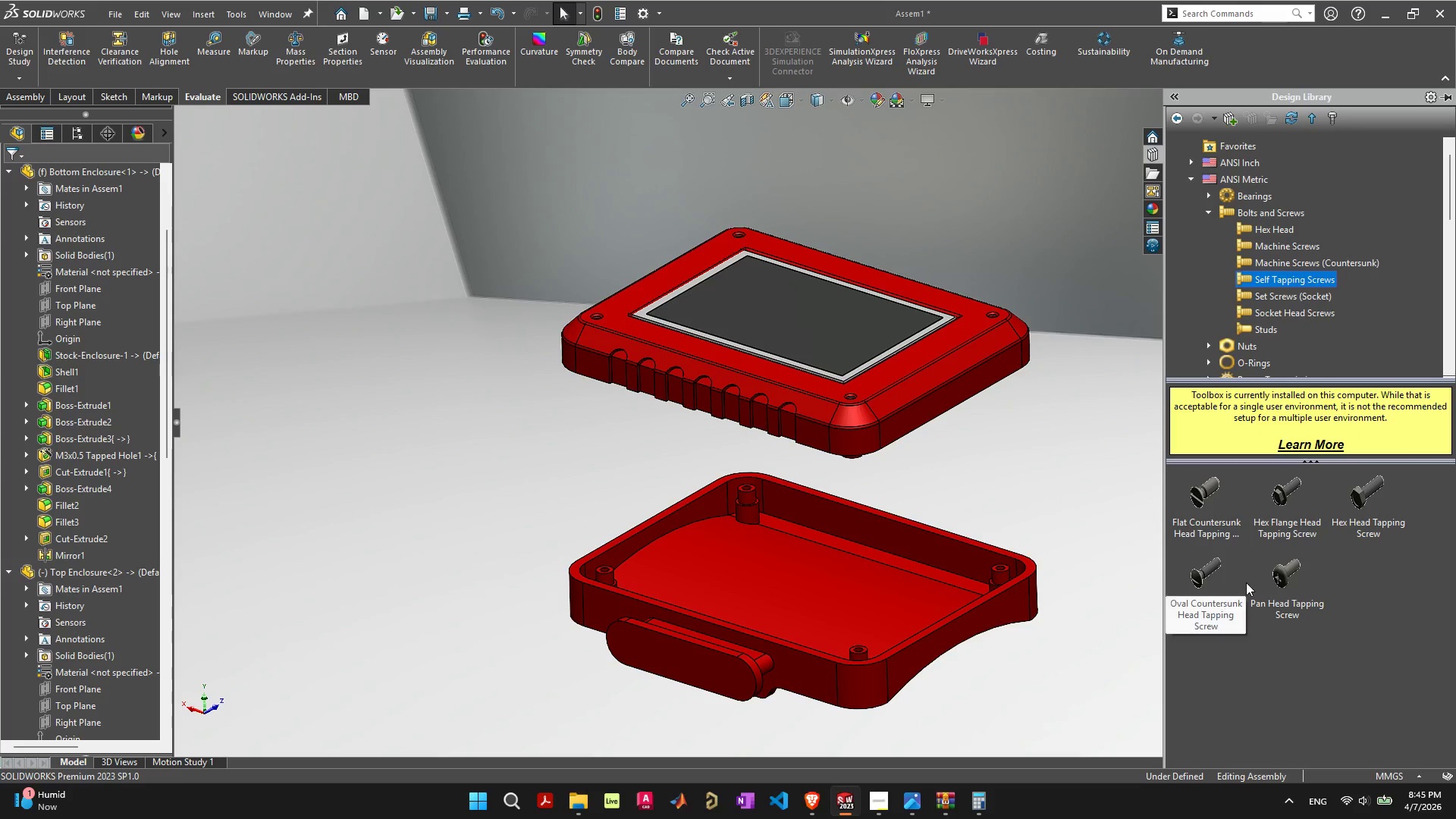 
left_click([1207, 576])
 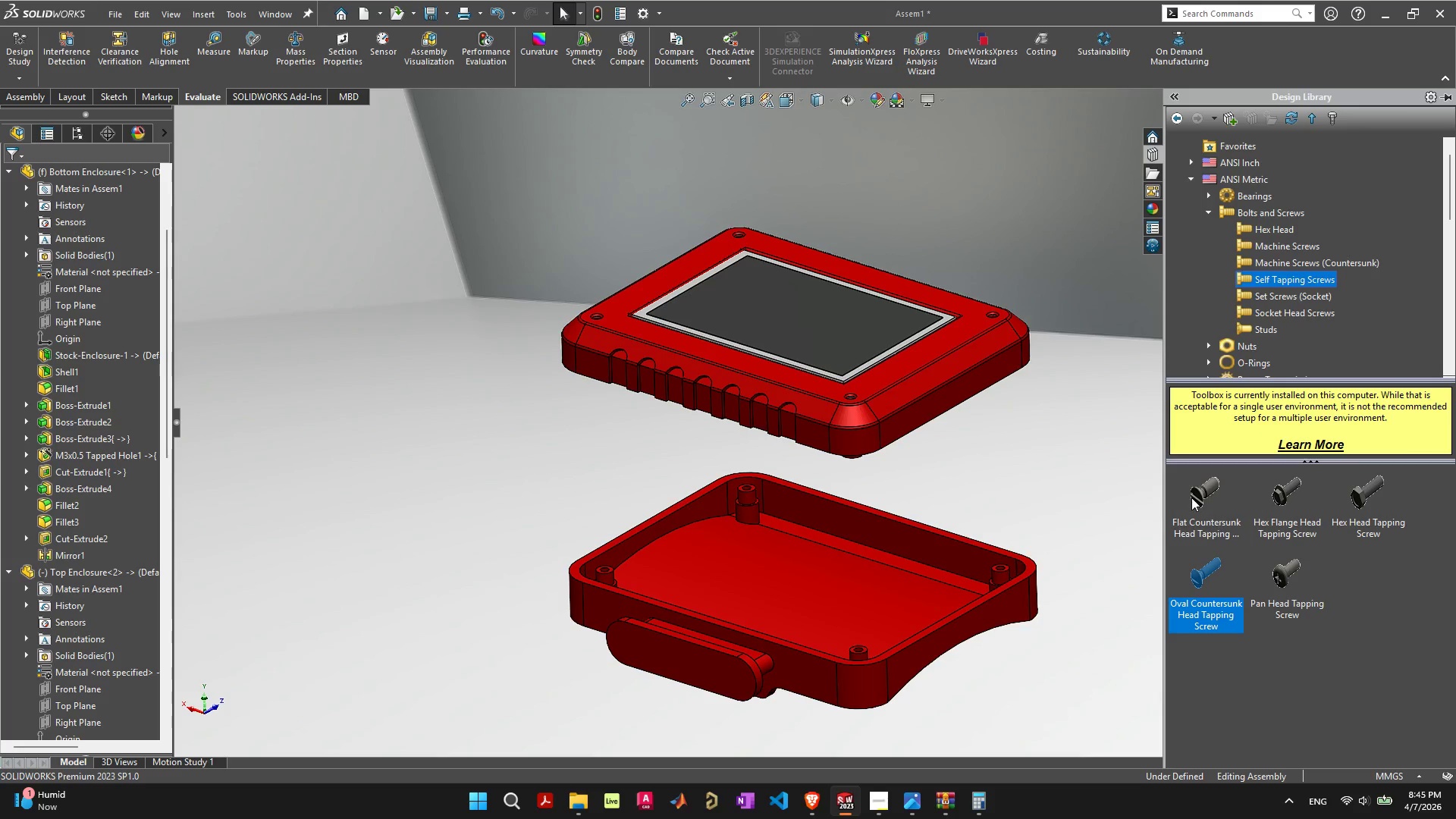 
left_click([1198, 495])
 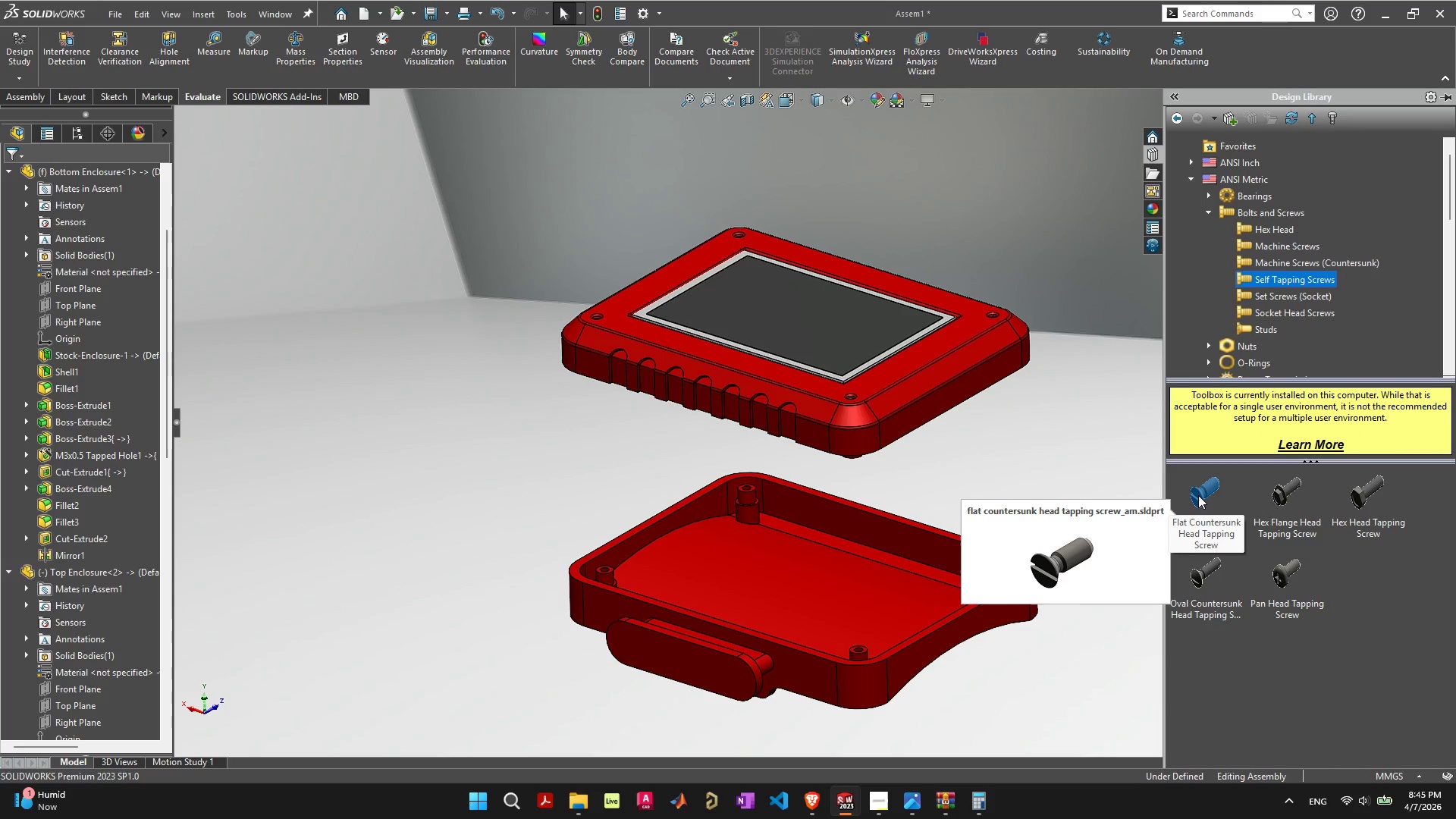 
left_click_drag(start_coordinate=[1198, 495], to_coordinate=[1045, 438])
 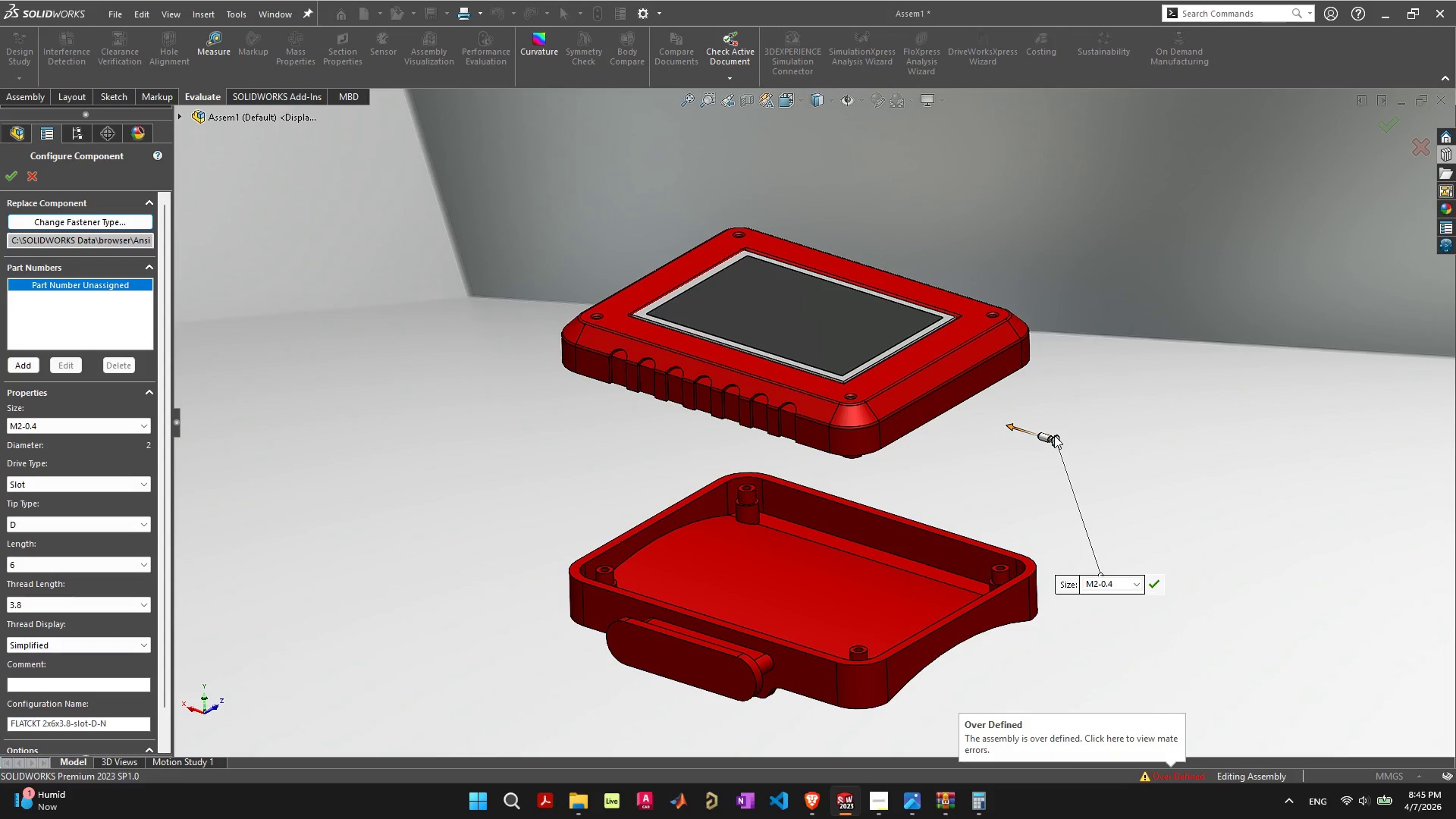 
left_click([1138, 582])
 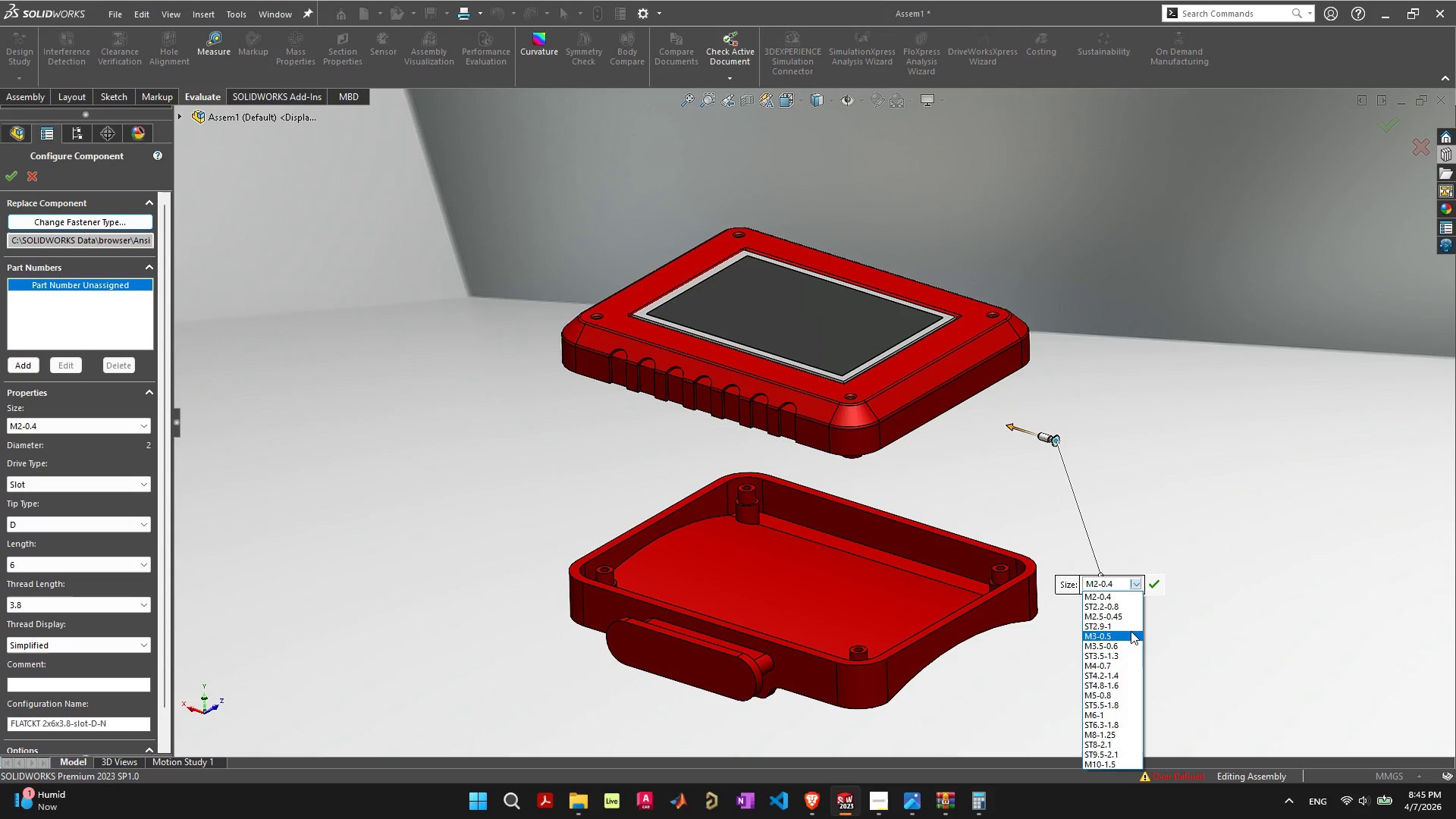 
left_click([1130, 635])
 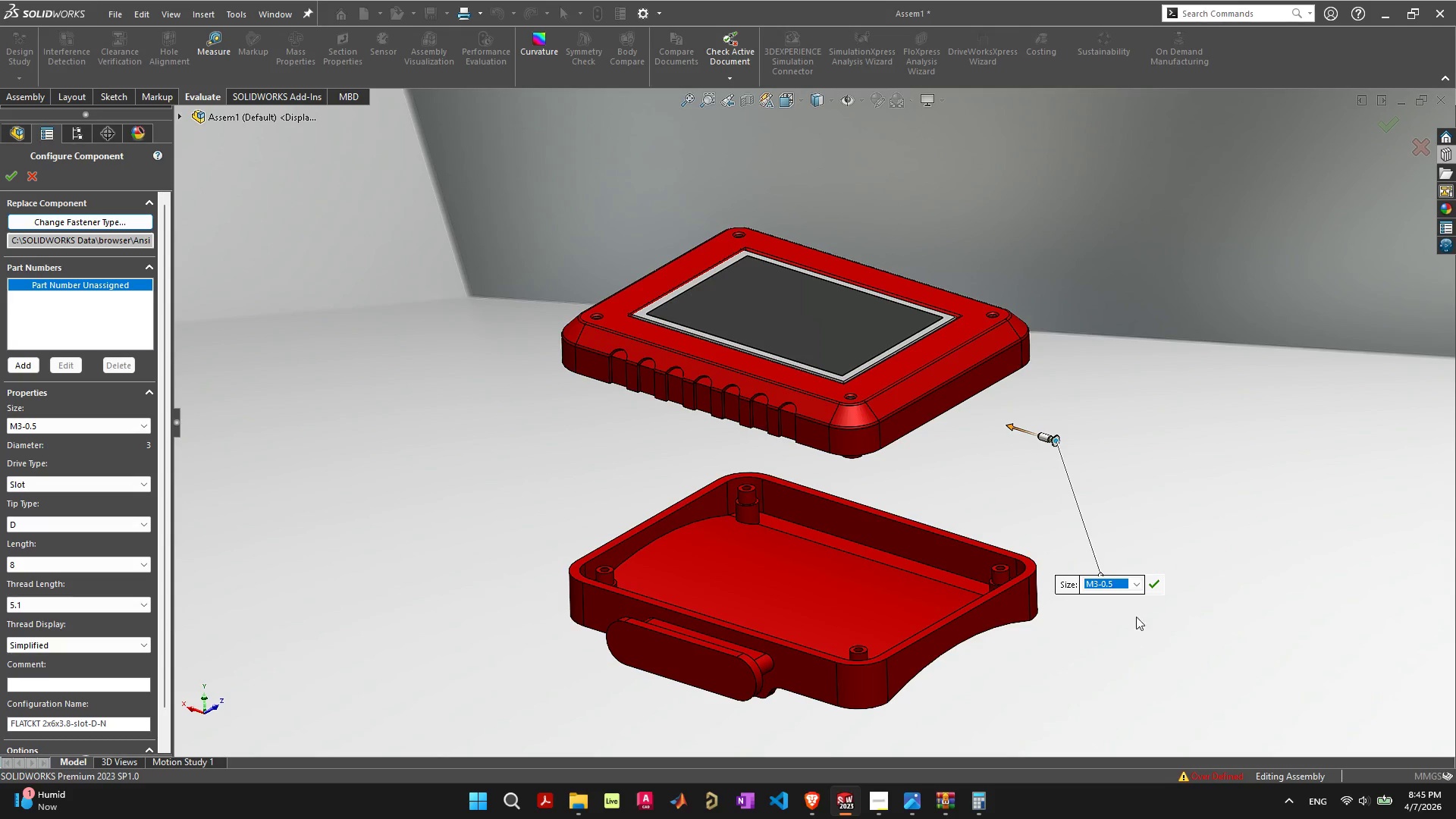 
mouse_move([1142, 580])
 